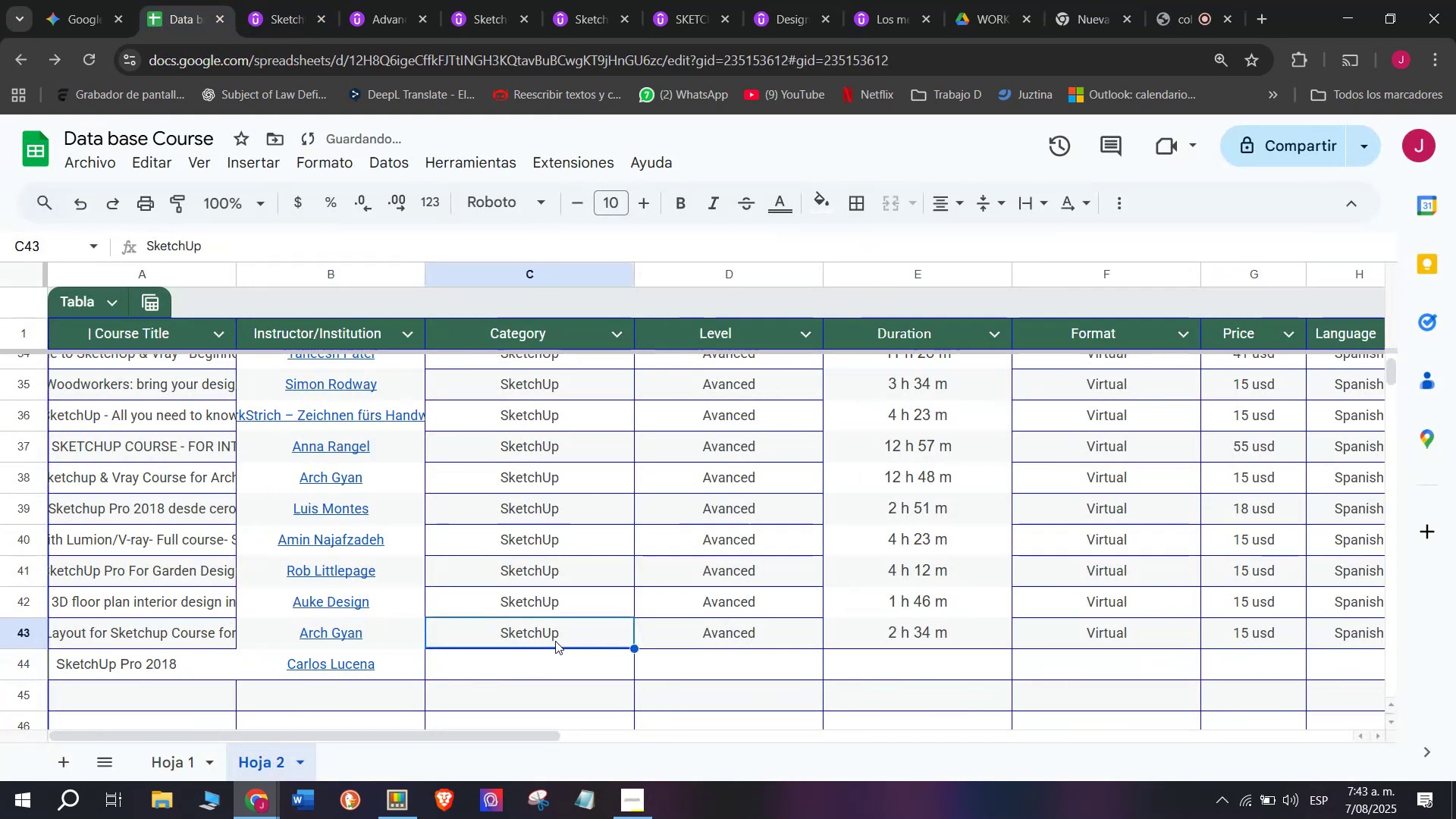 
key(Break)
 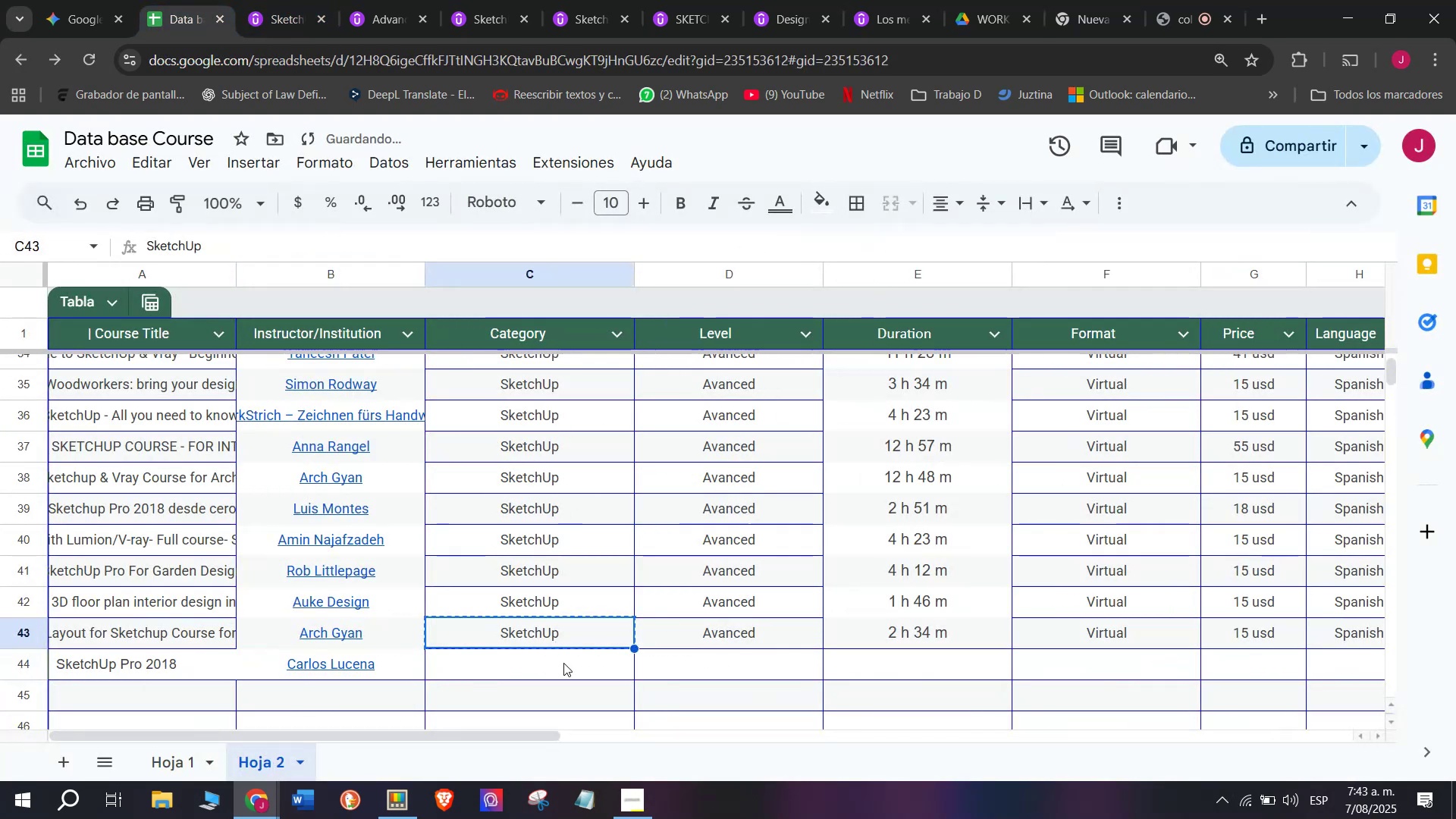 
key(Control+ControlLeft)
 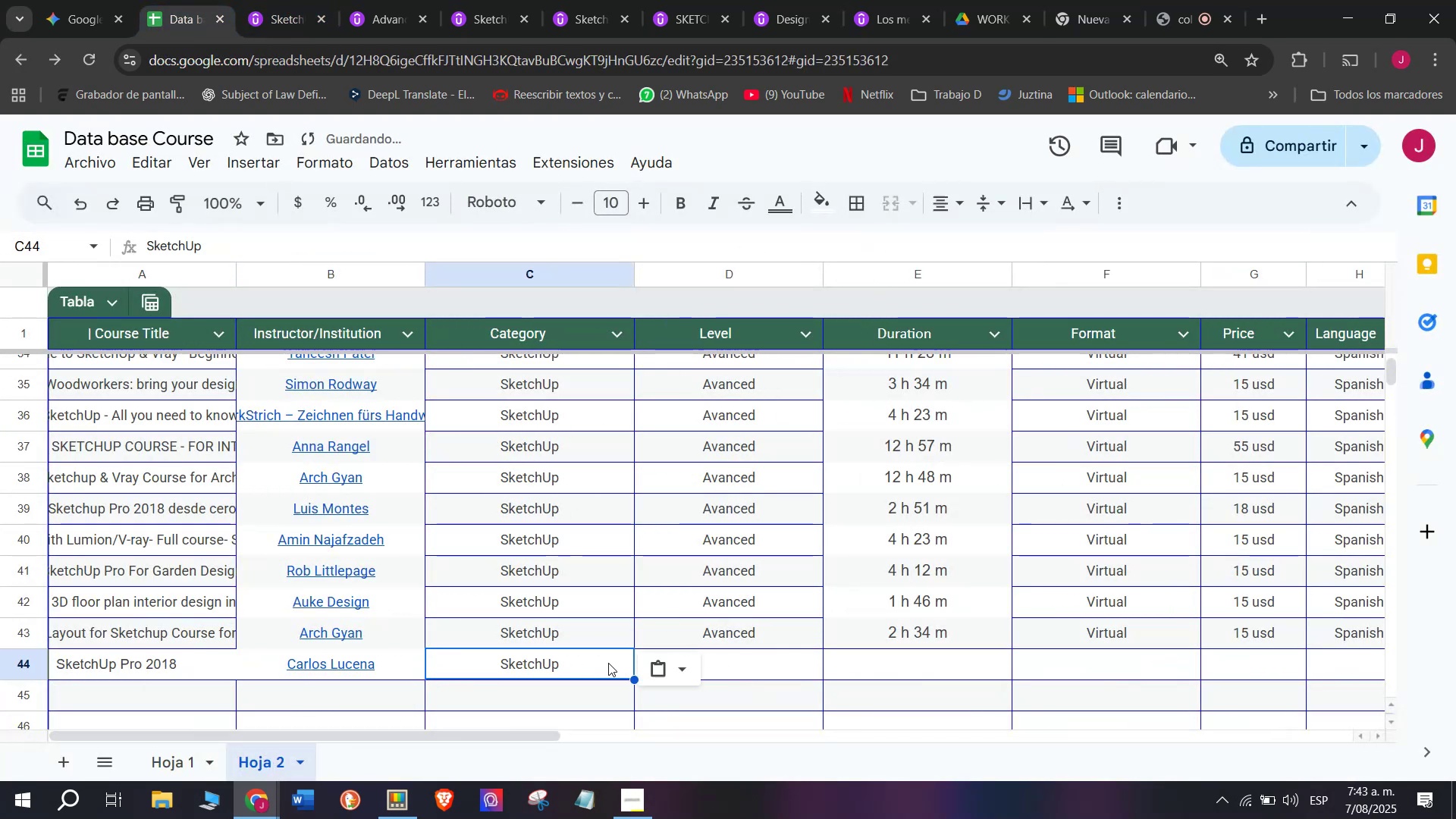 
key(Control+C)
 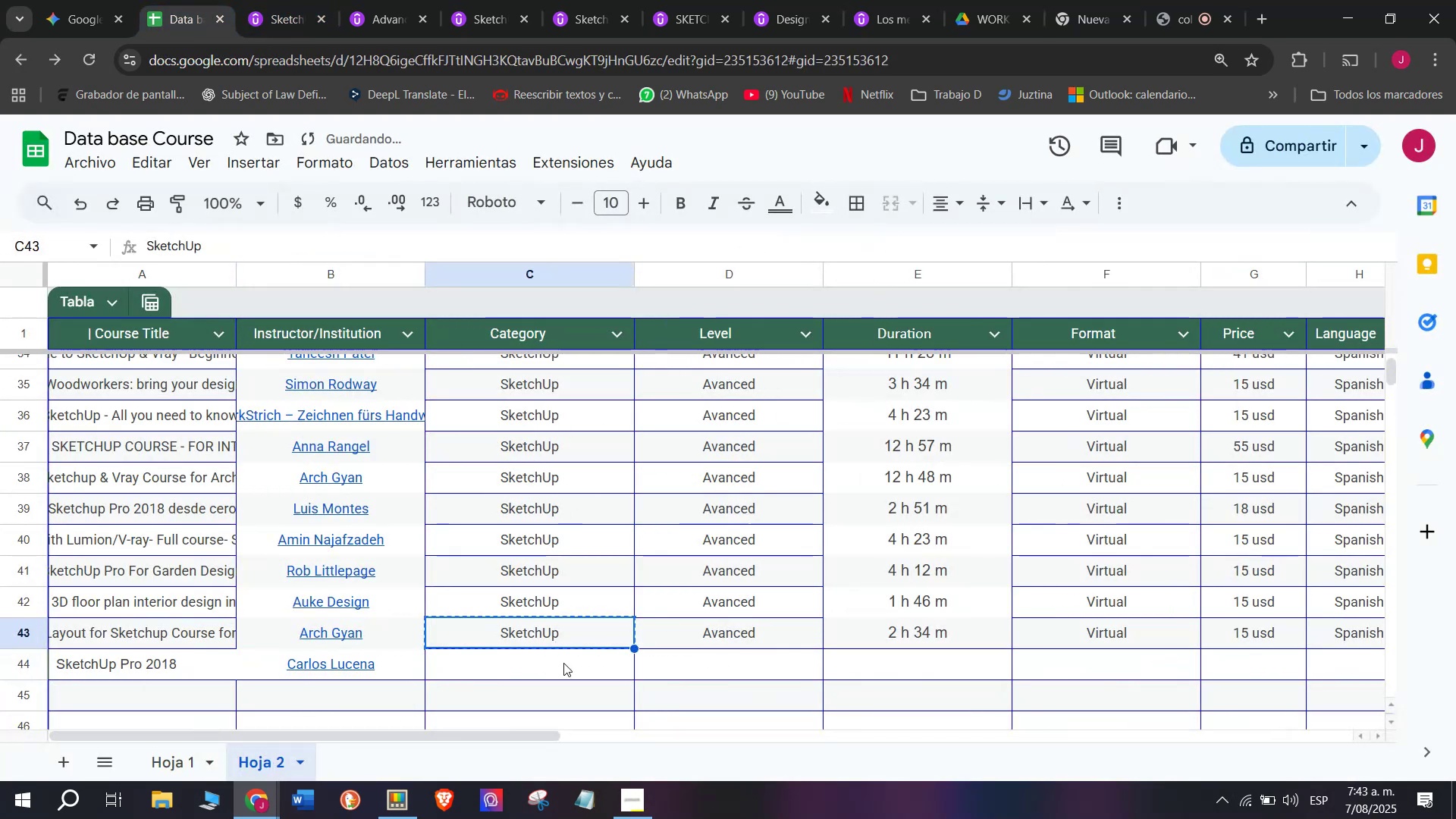 
double_click([563, 663])
 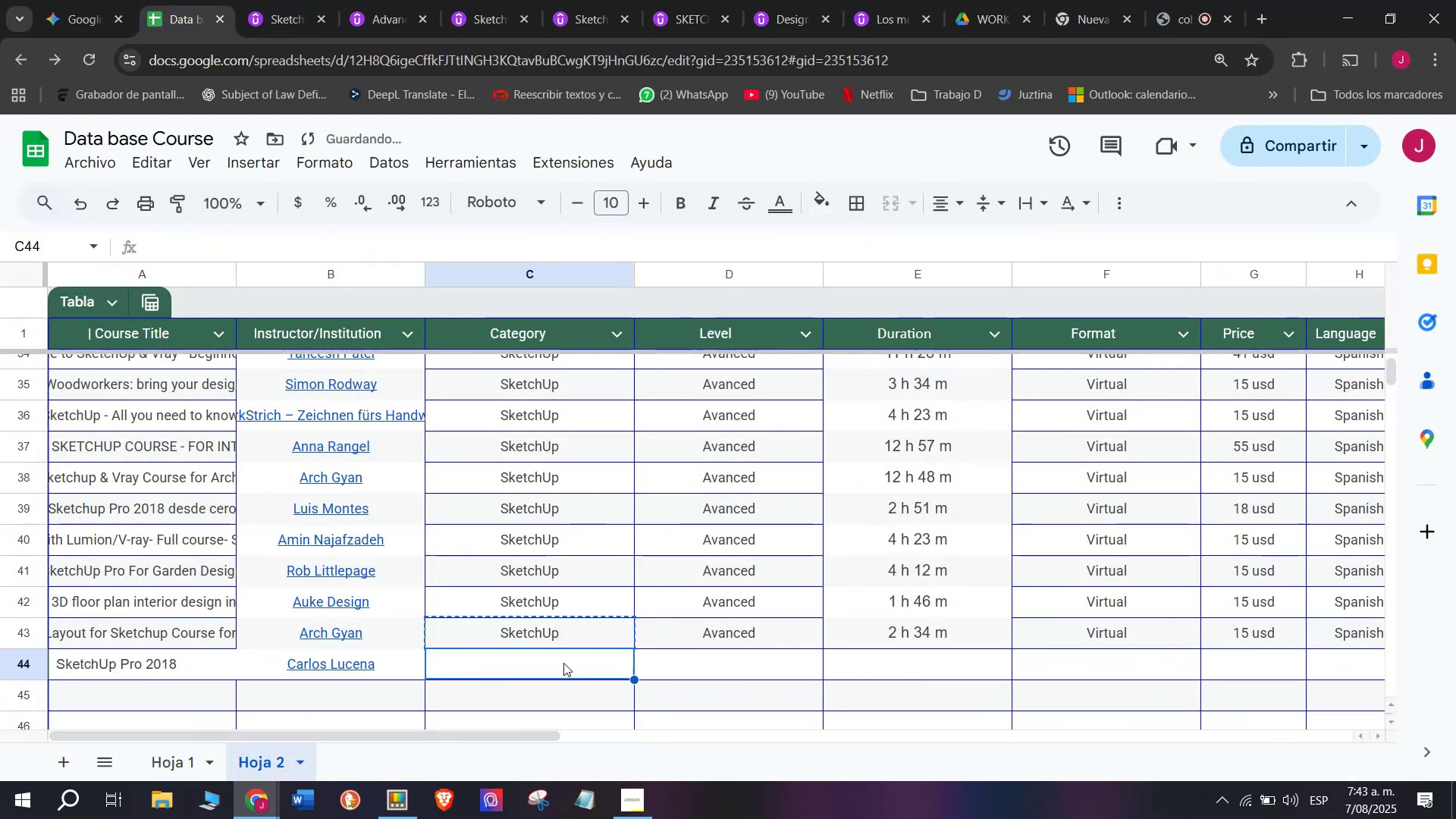 
key(Control+ControlLeft)
 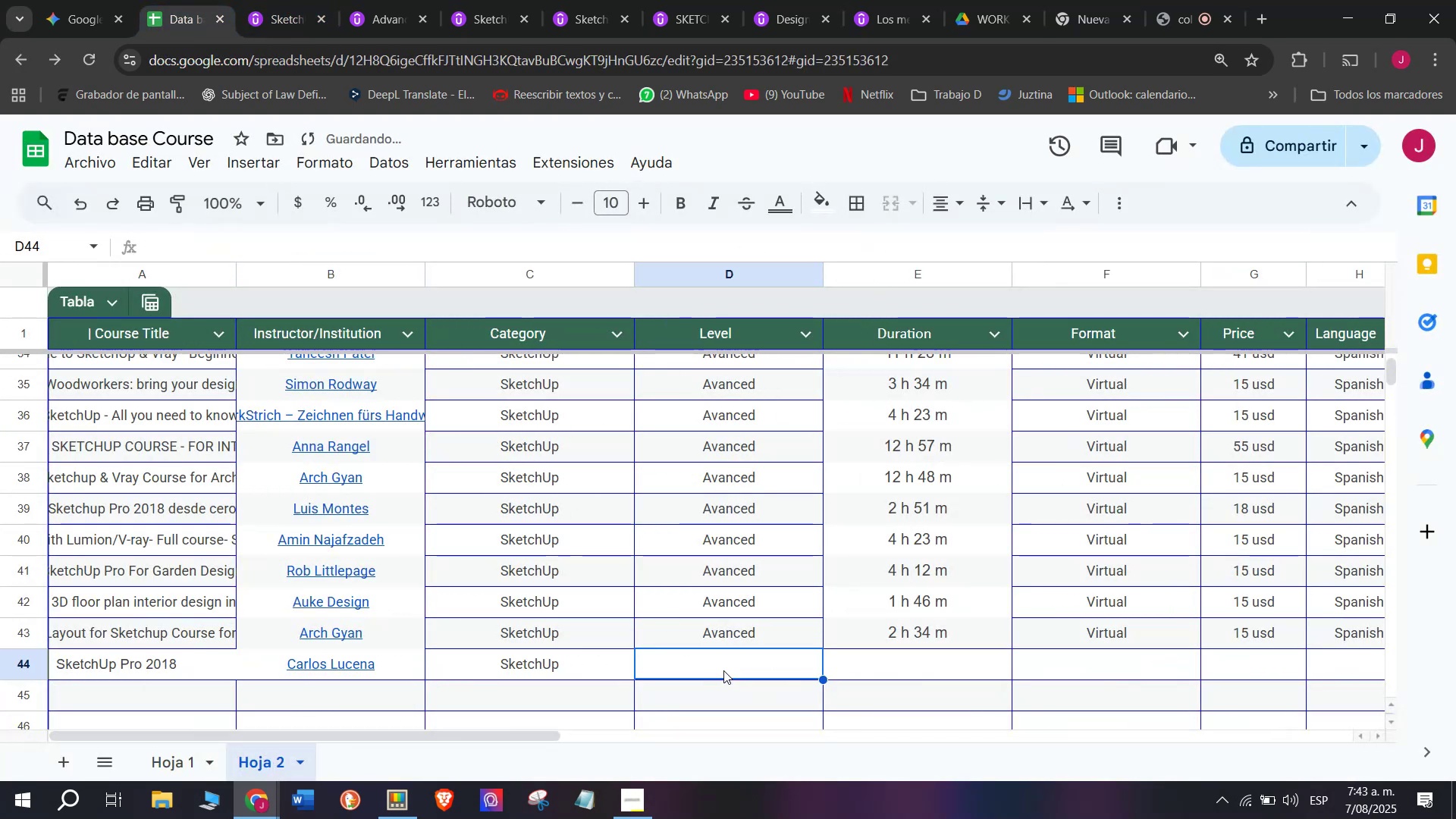 
key(Z)
 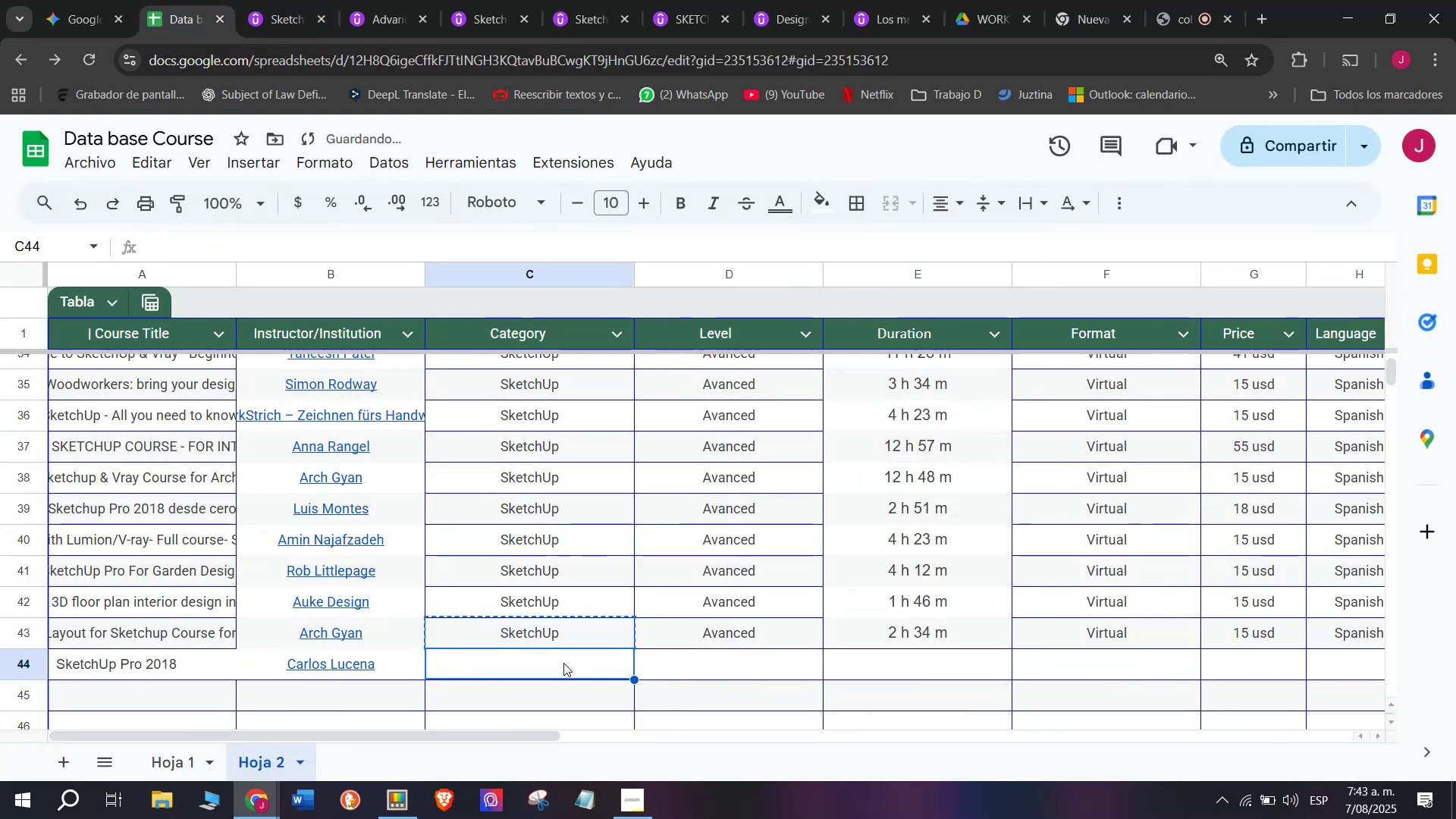 
key(Control+V)
 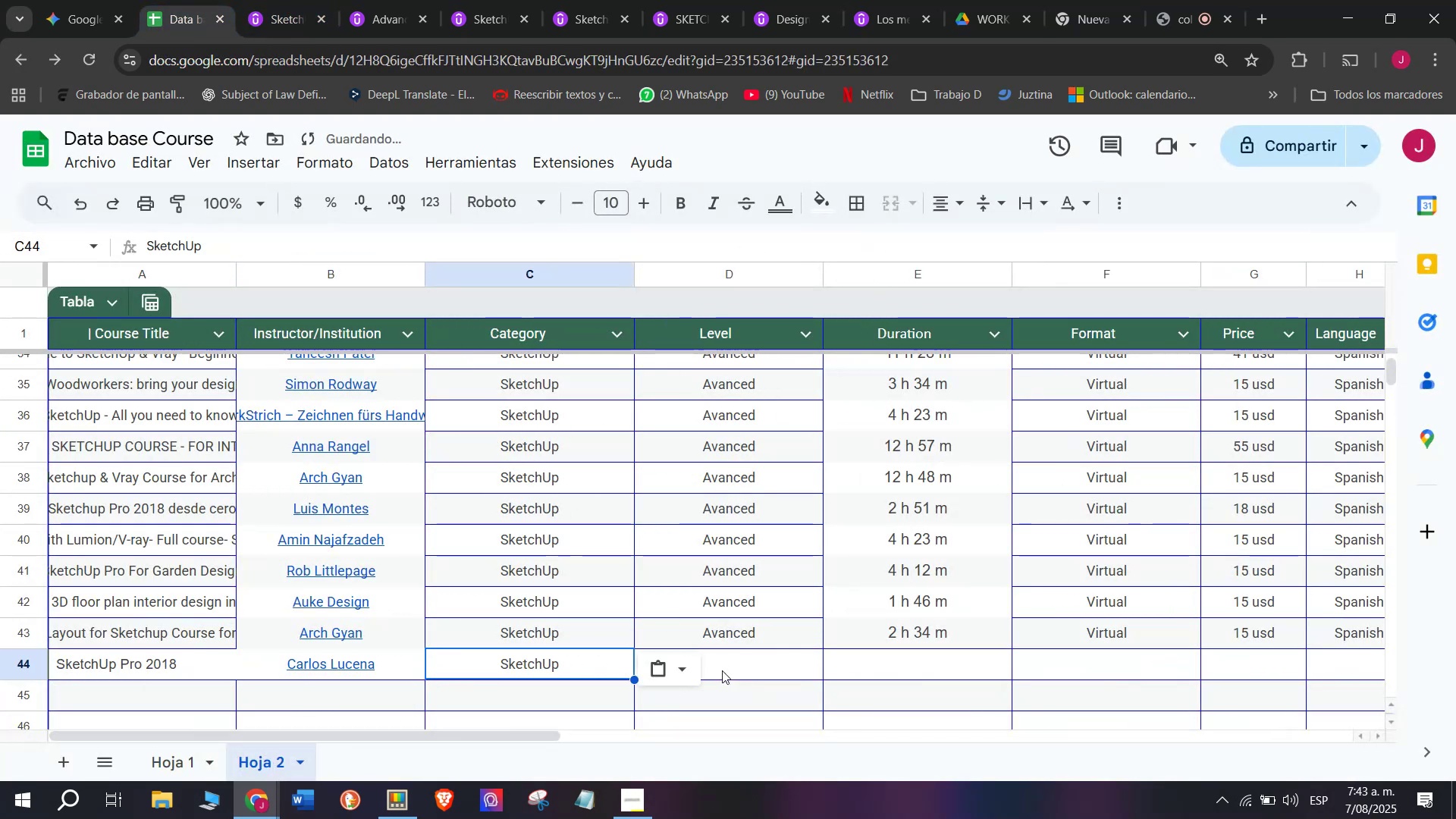 
triple_click([722, 670])
 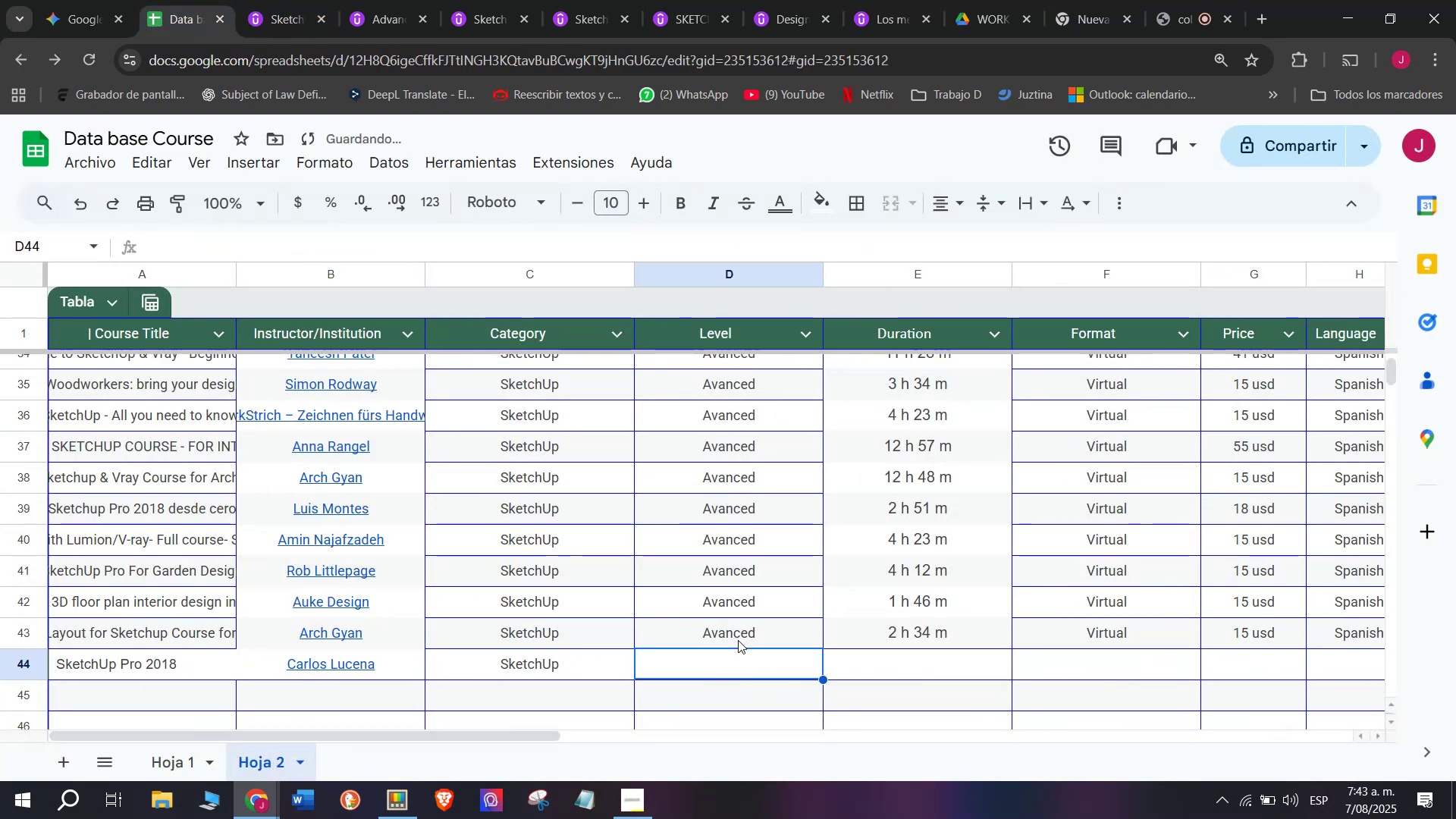 
key(Control+ControlLeft)
 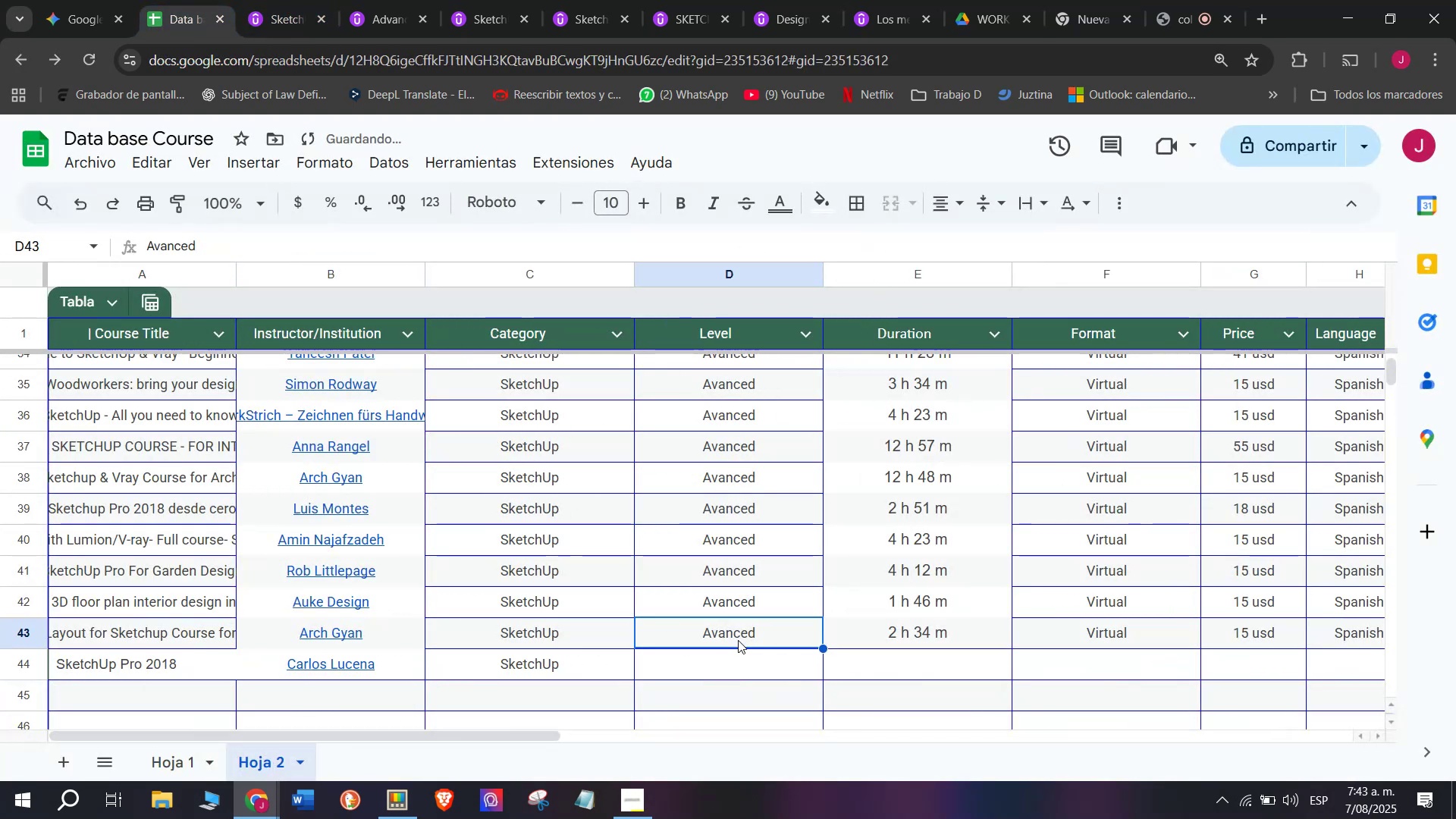 
key(Break)
 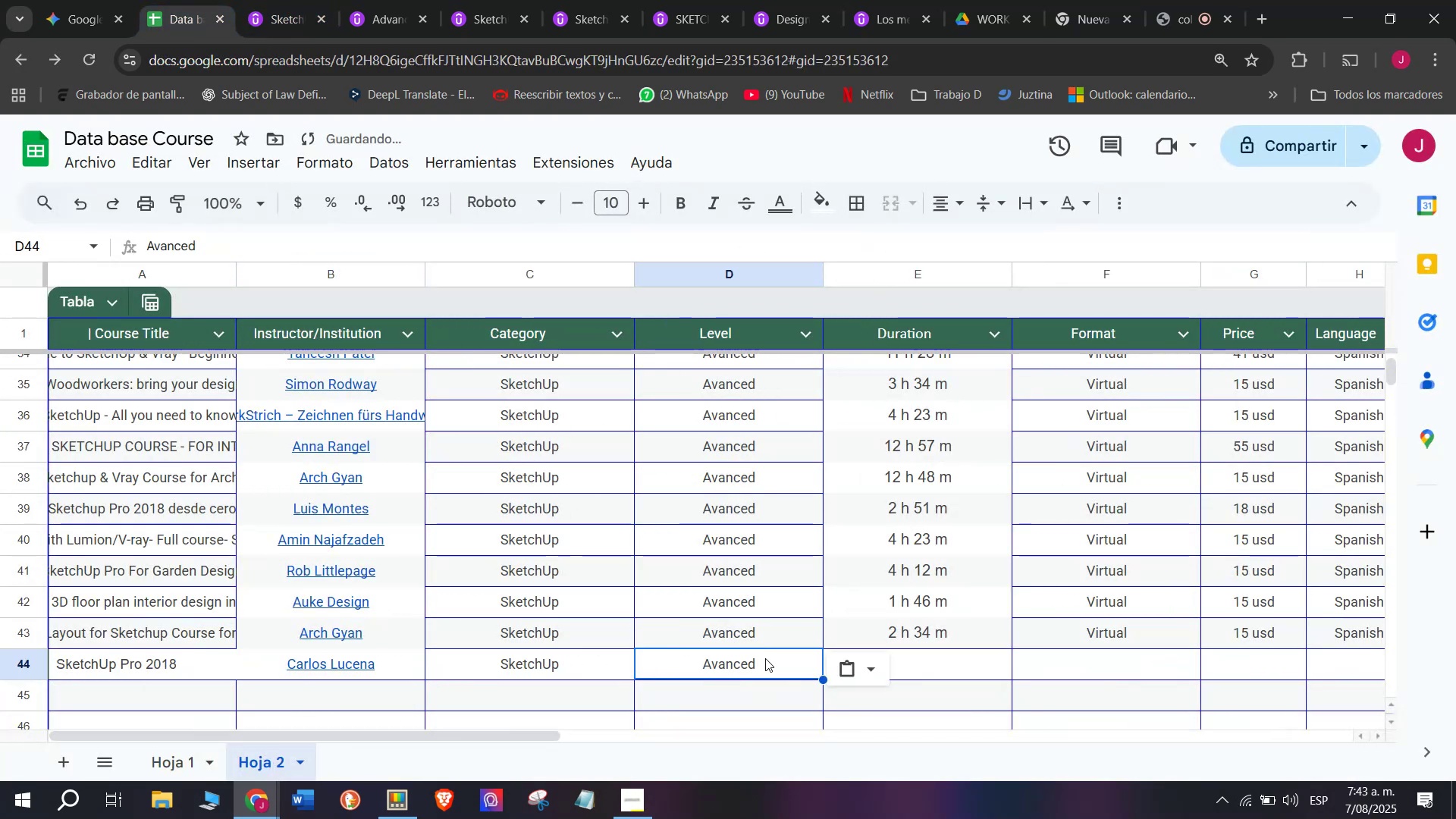 
key(Control+C)
 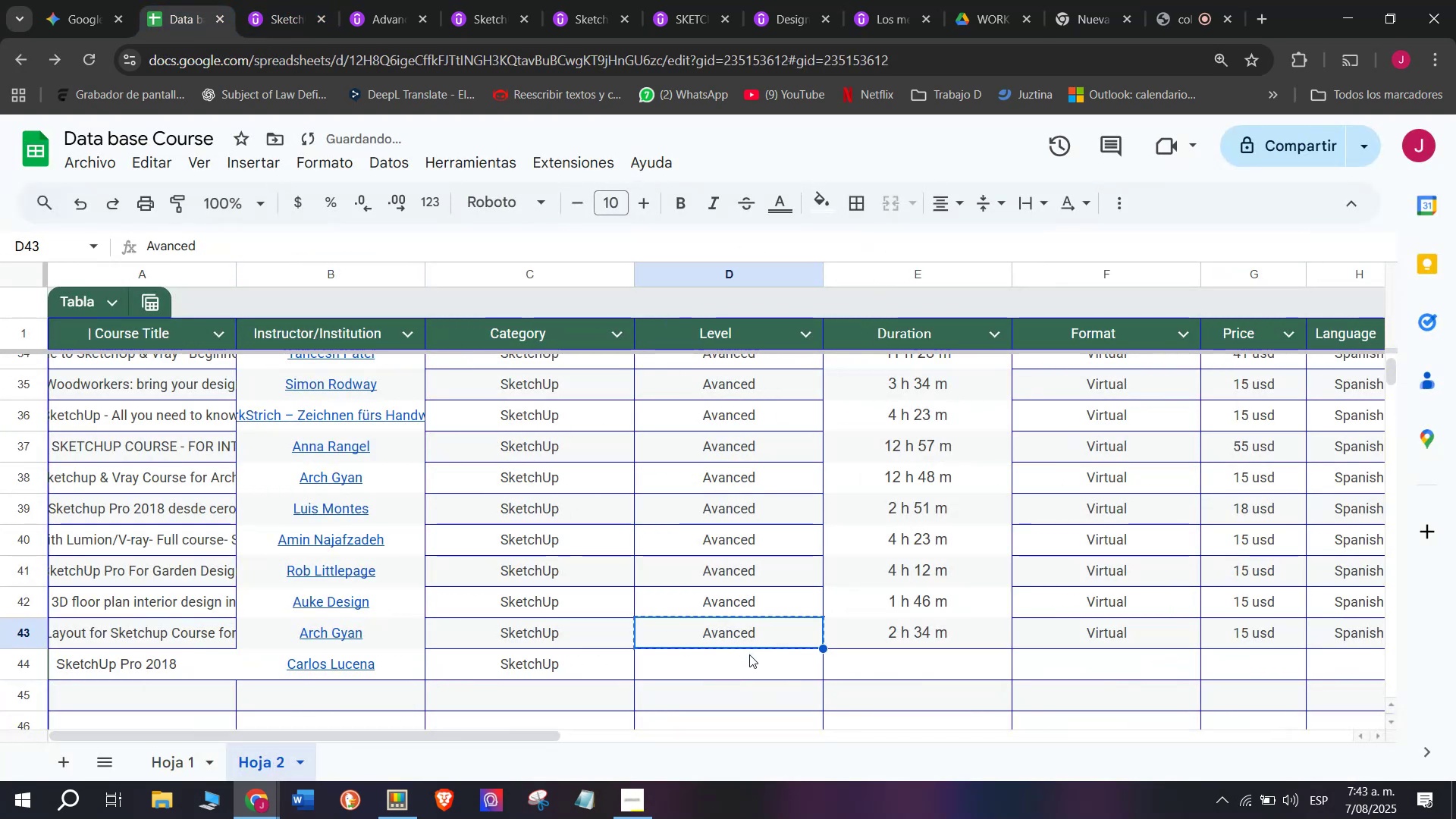 
triple_click([749, 654])
 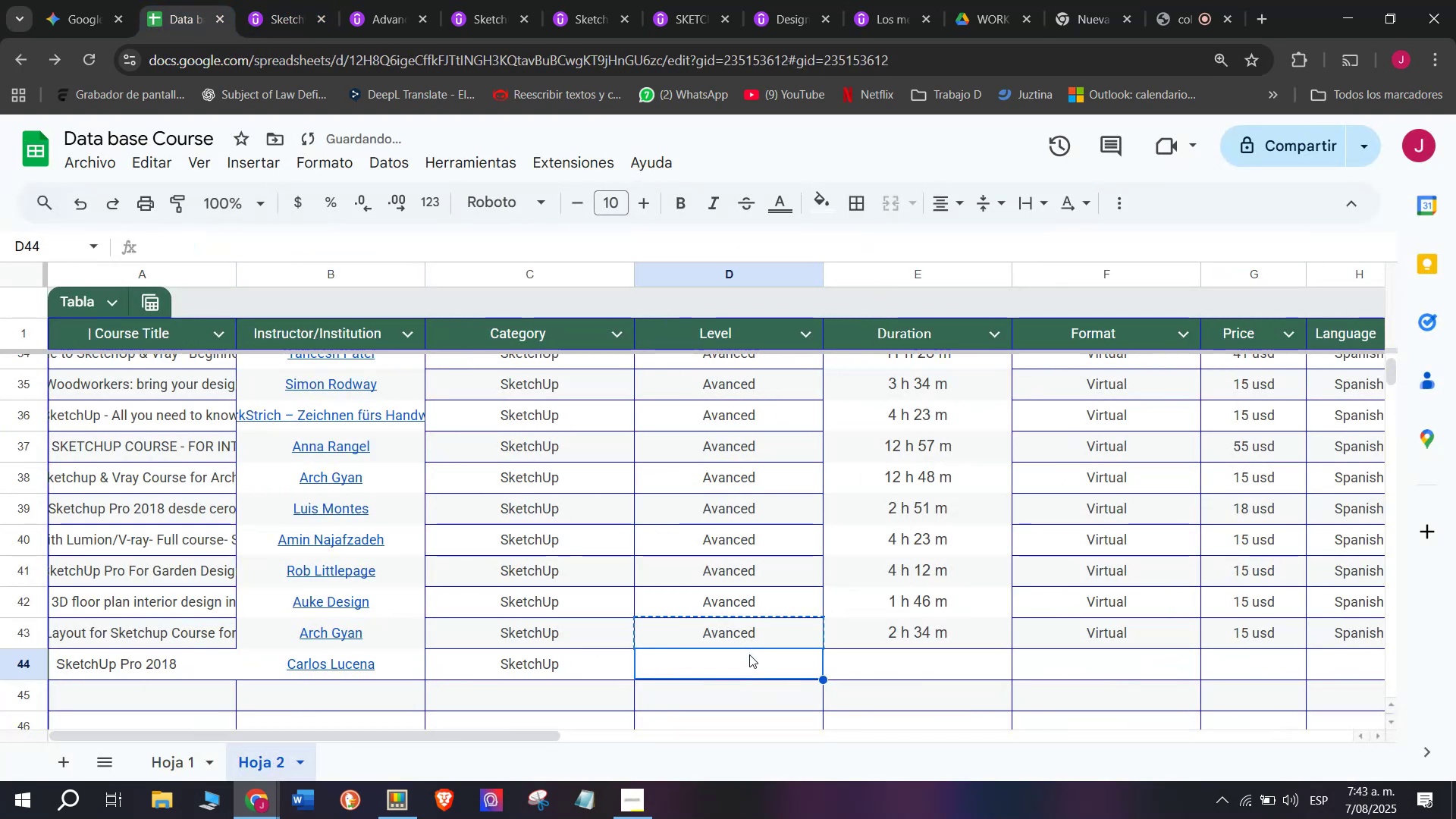 
key(Control+ControlLeft)
 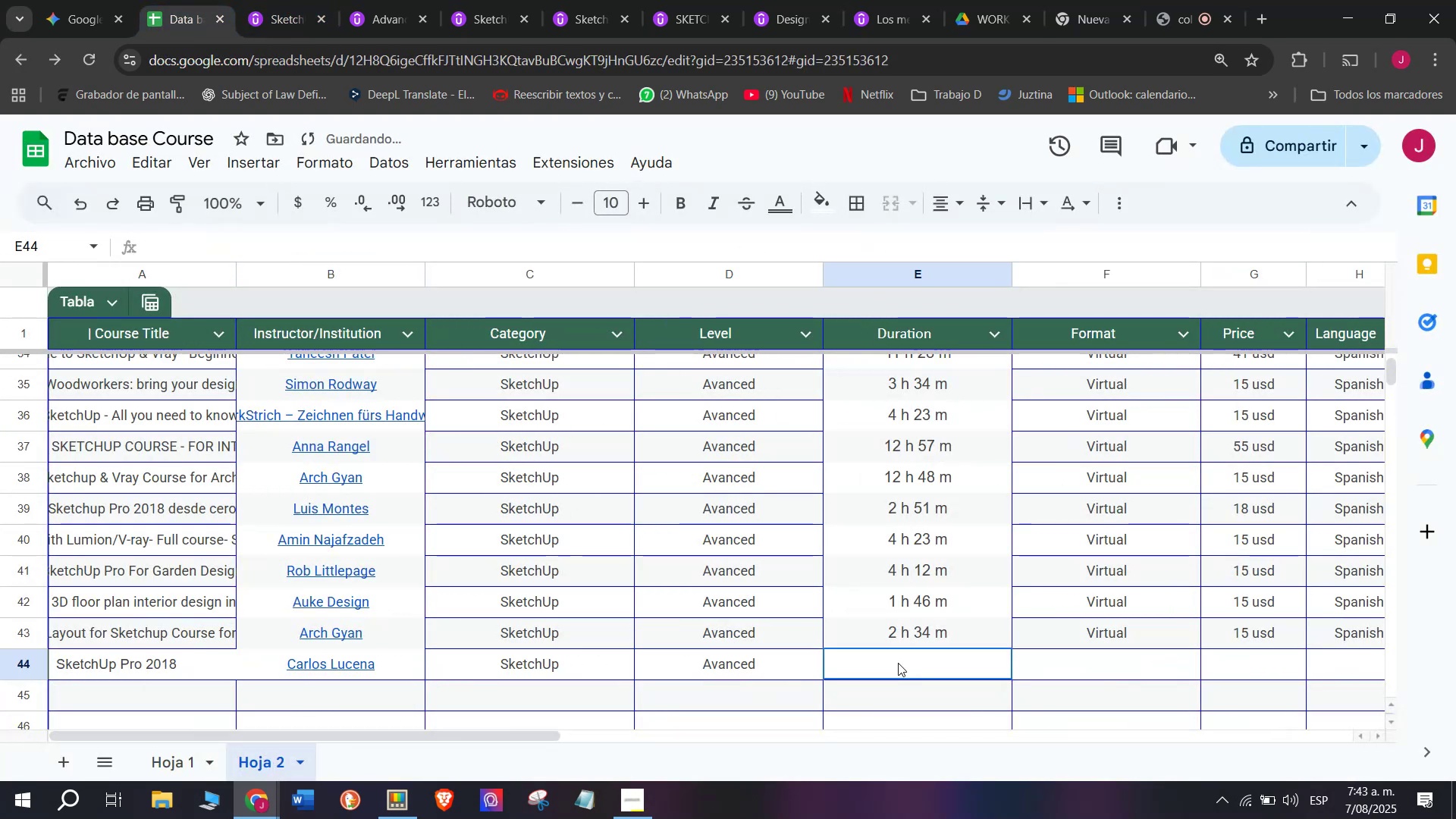 
key(Z)
 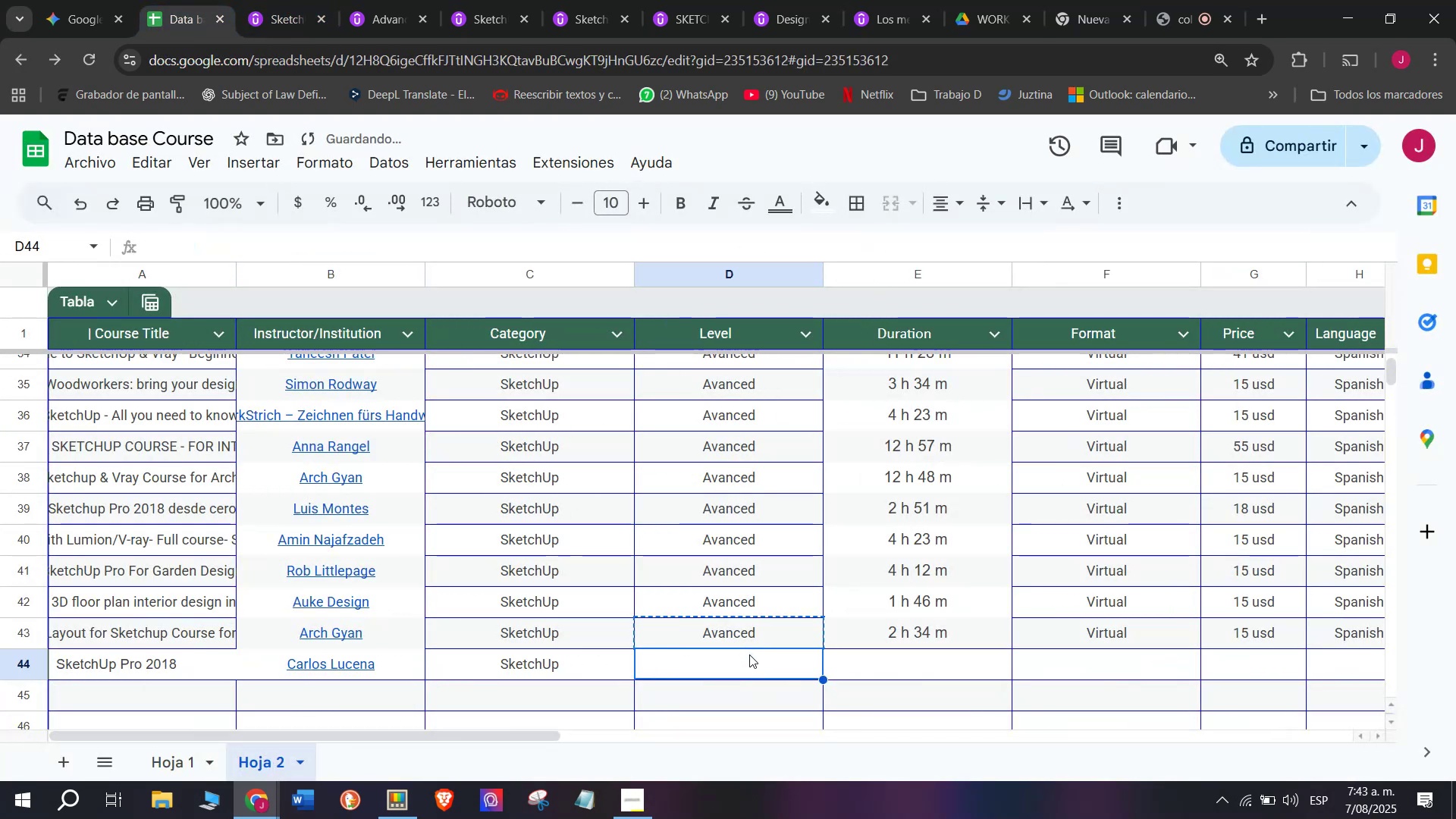 
key(Control+V)
 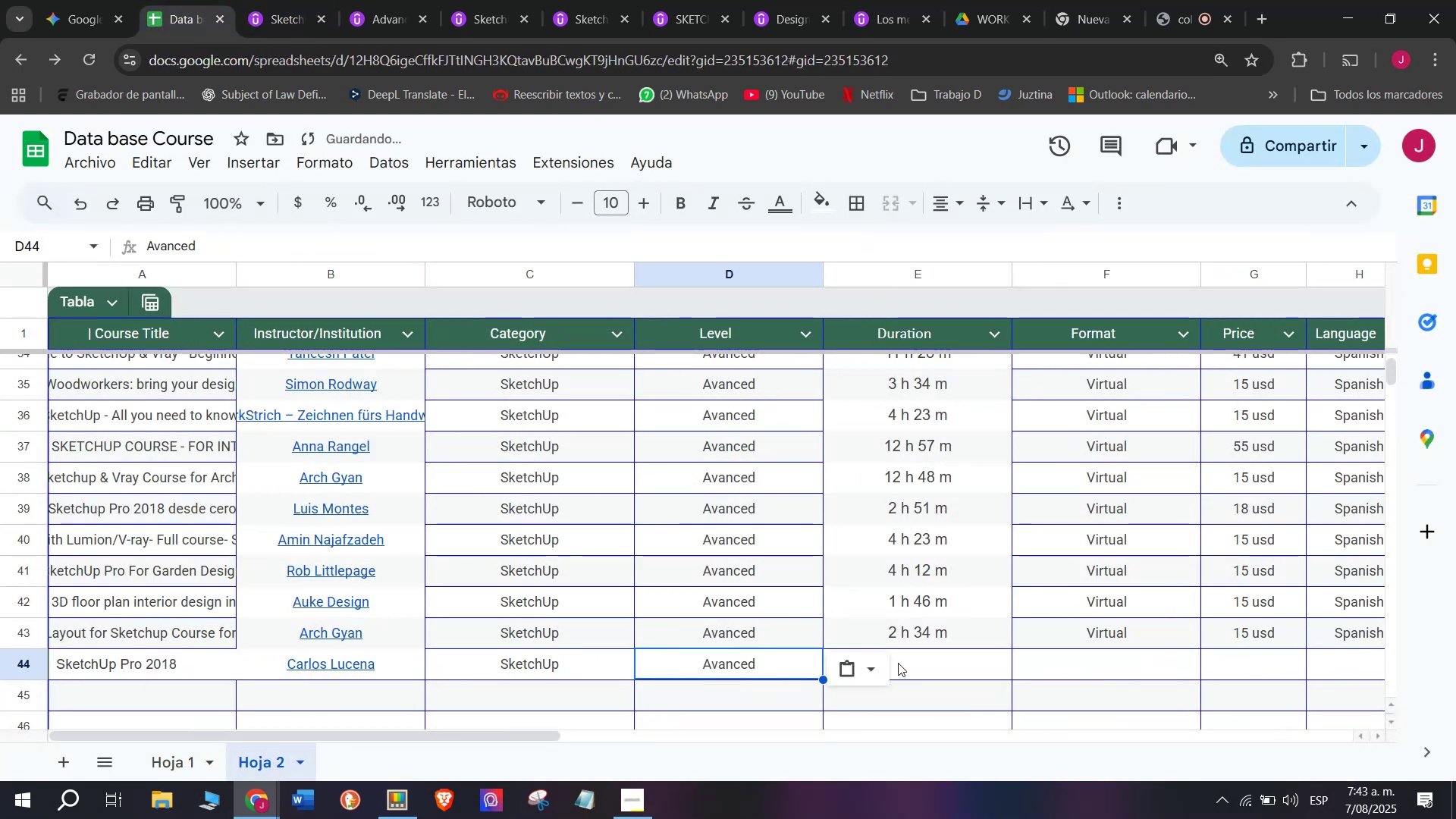 
left_click([898, 663])
 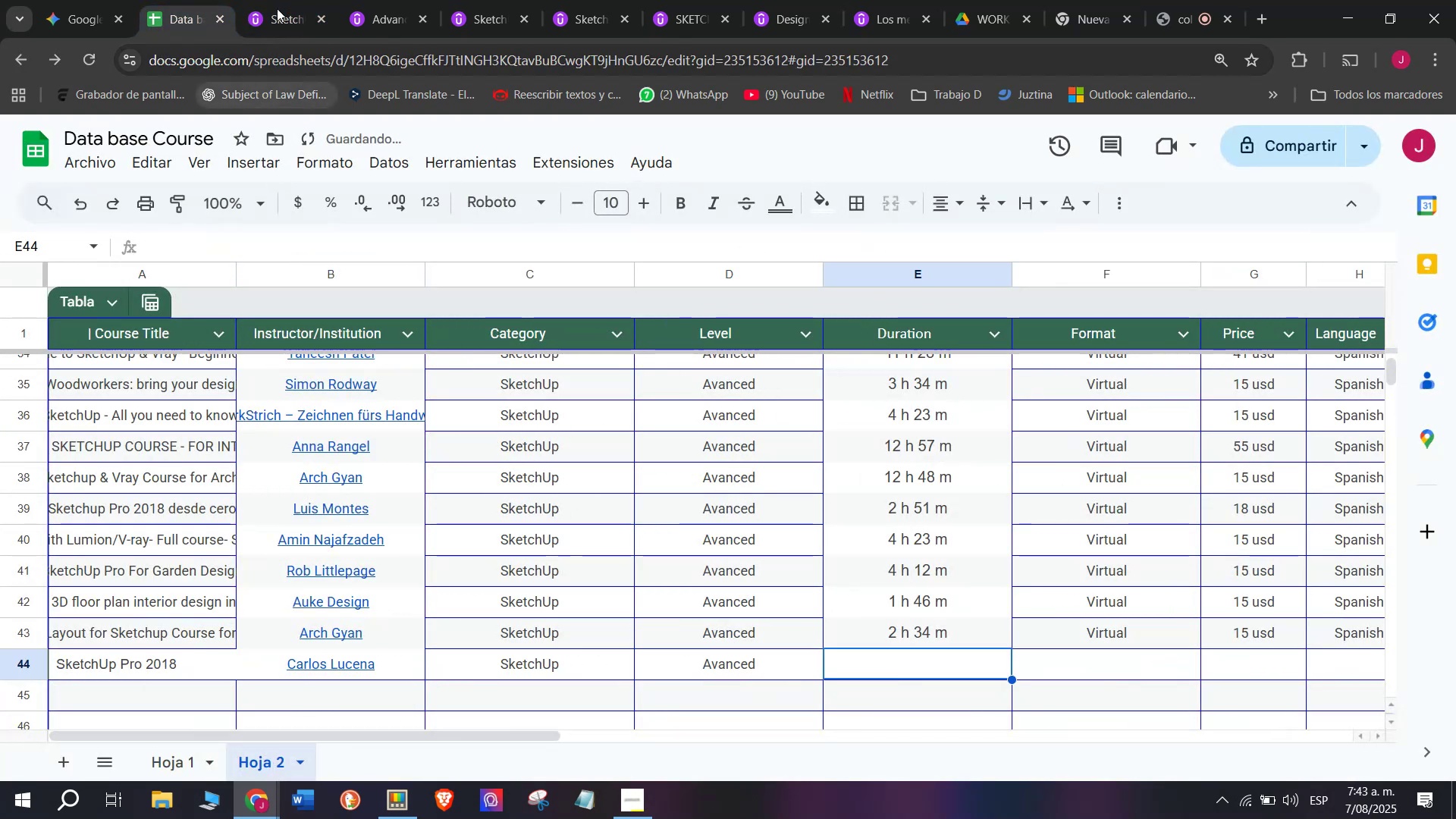 
left_click([275, 0])
 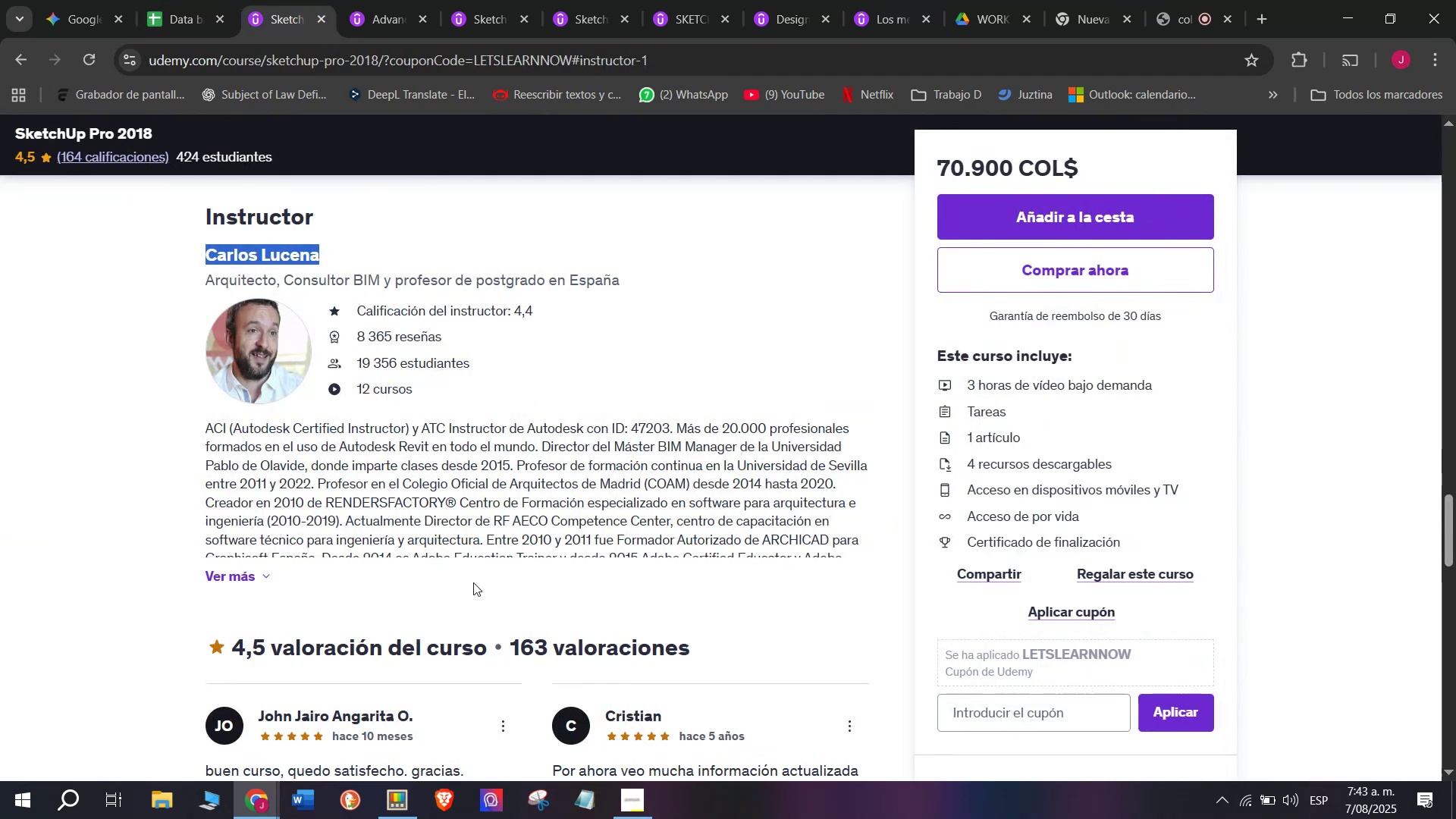 
scroll: coordinate [378, 598], scroll_direction: up, amount: 10.0
 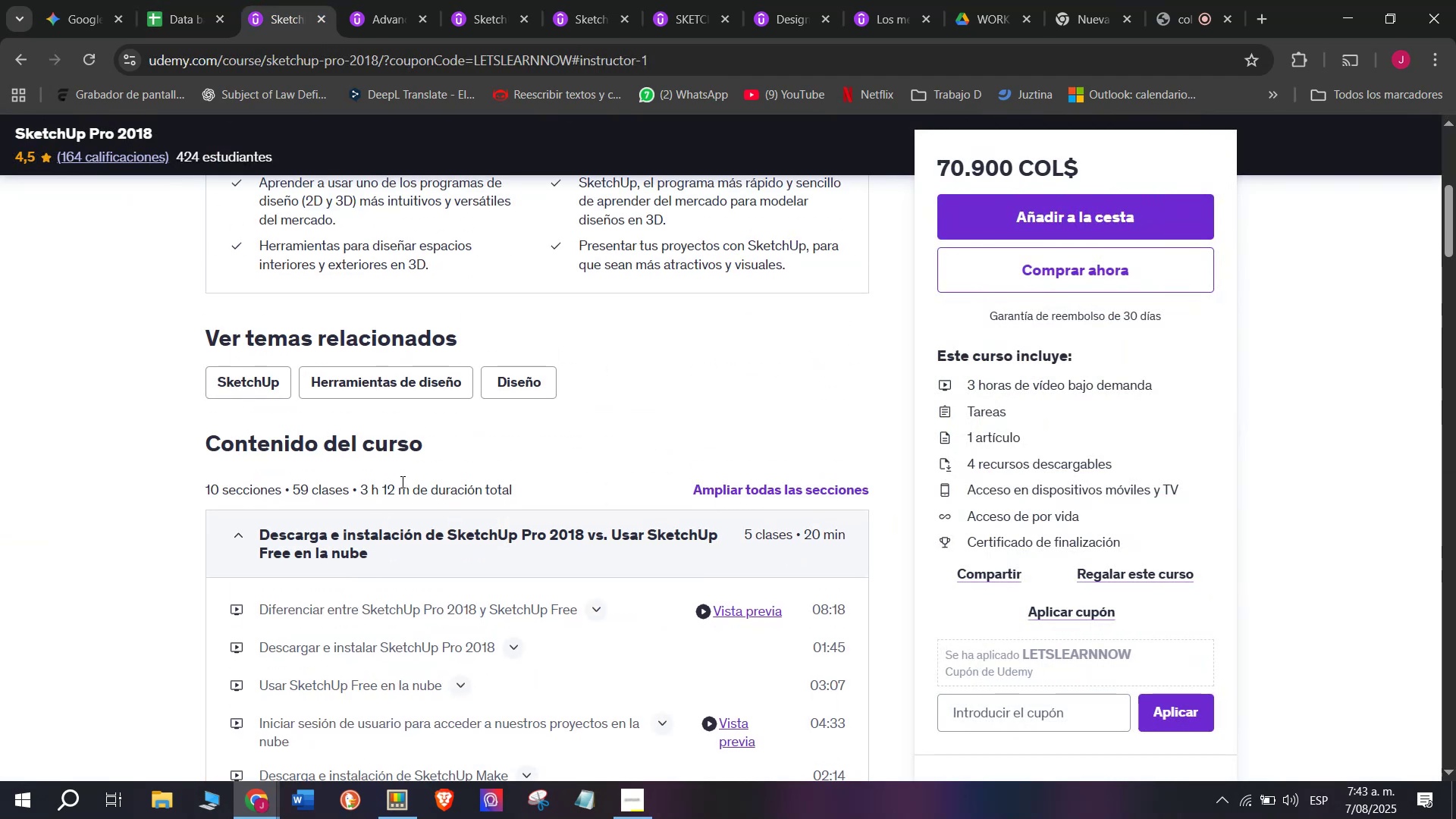 
left_click_drag(start_coordinate=[403, 488], to_coordinate=[354, 491])
 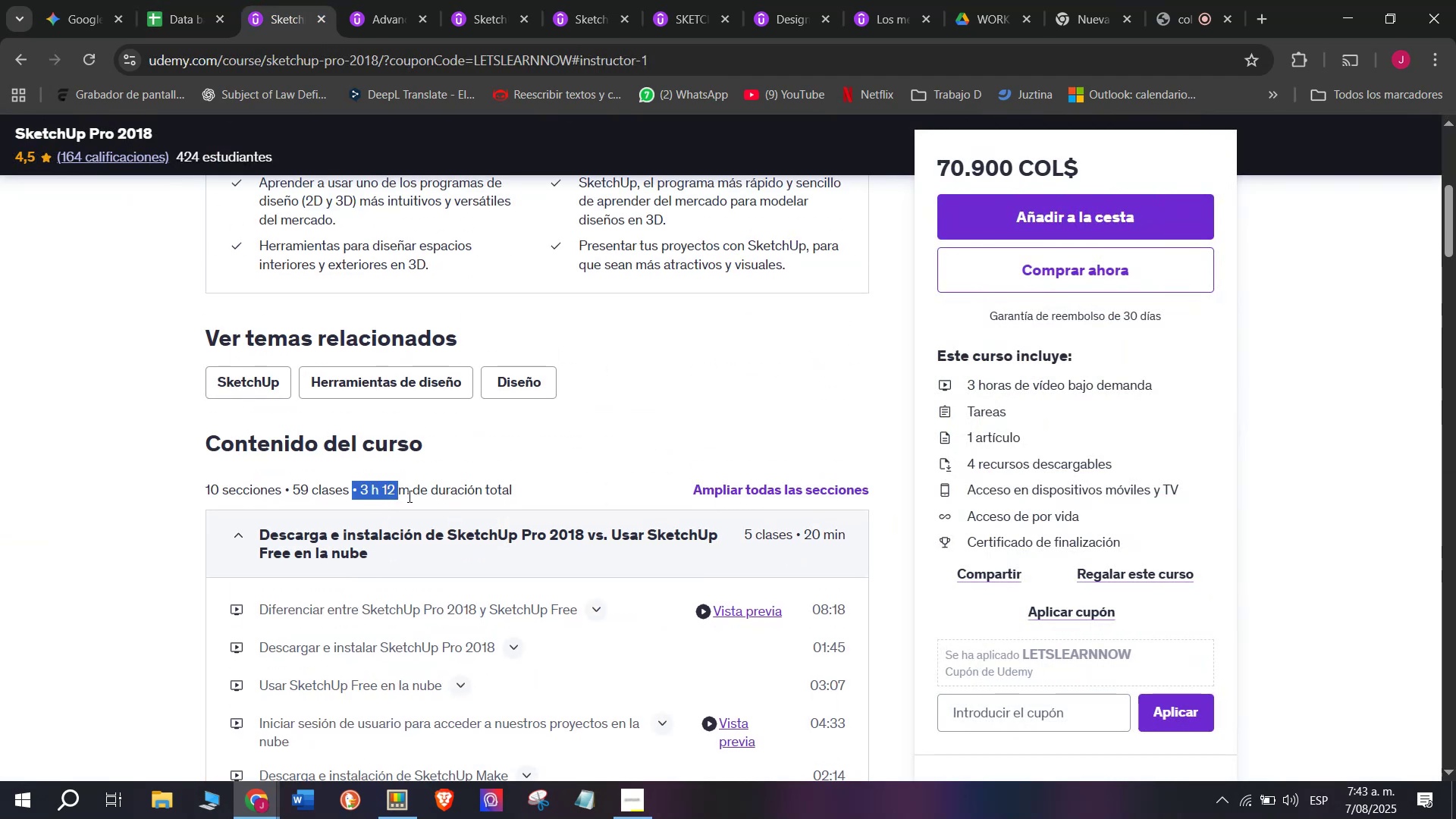 
left_click_drag(start_coordinate=[408, 496], to_coordinate=[359, 494])
 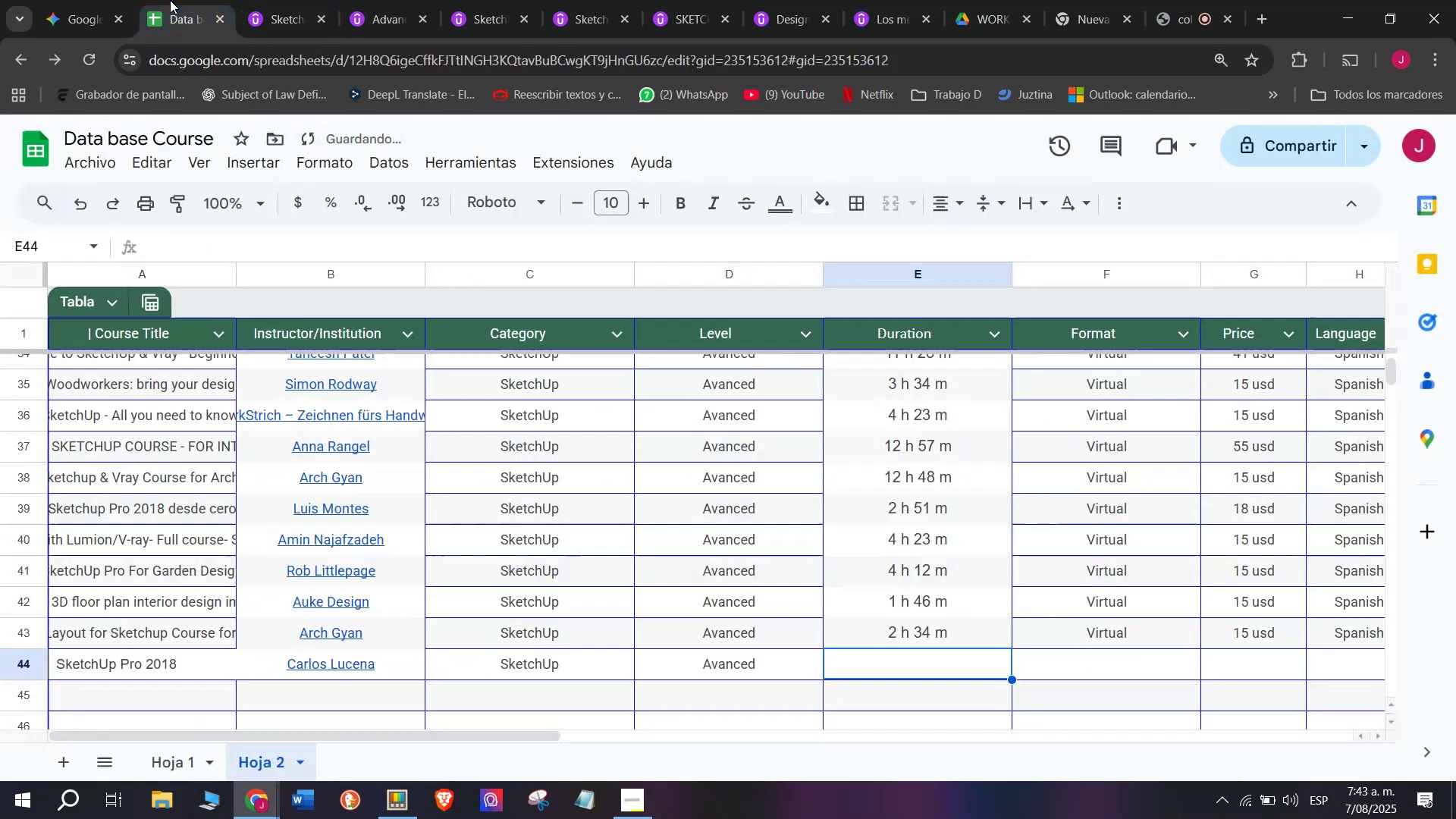 
key(Control+ControlLeft)
 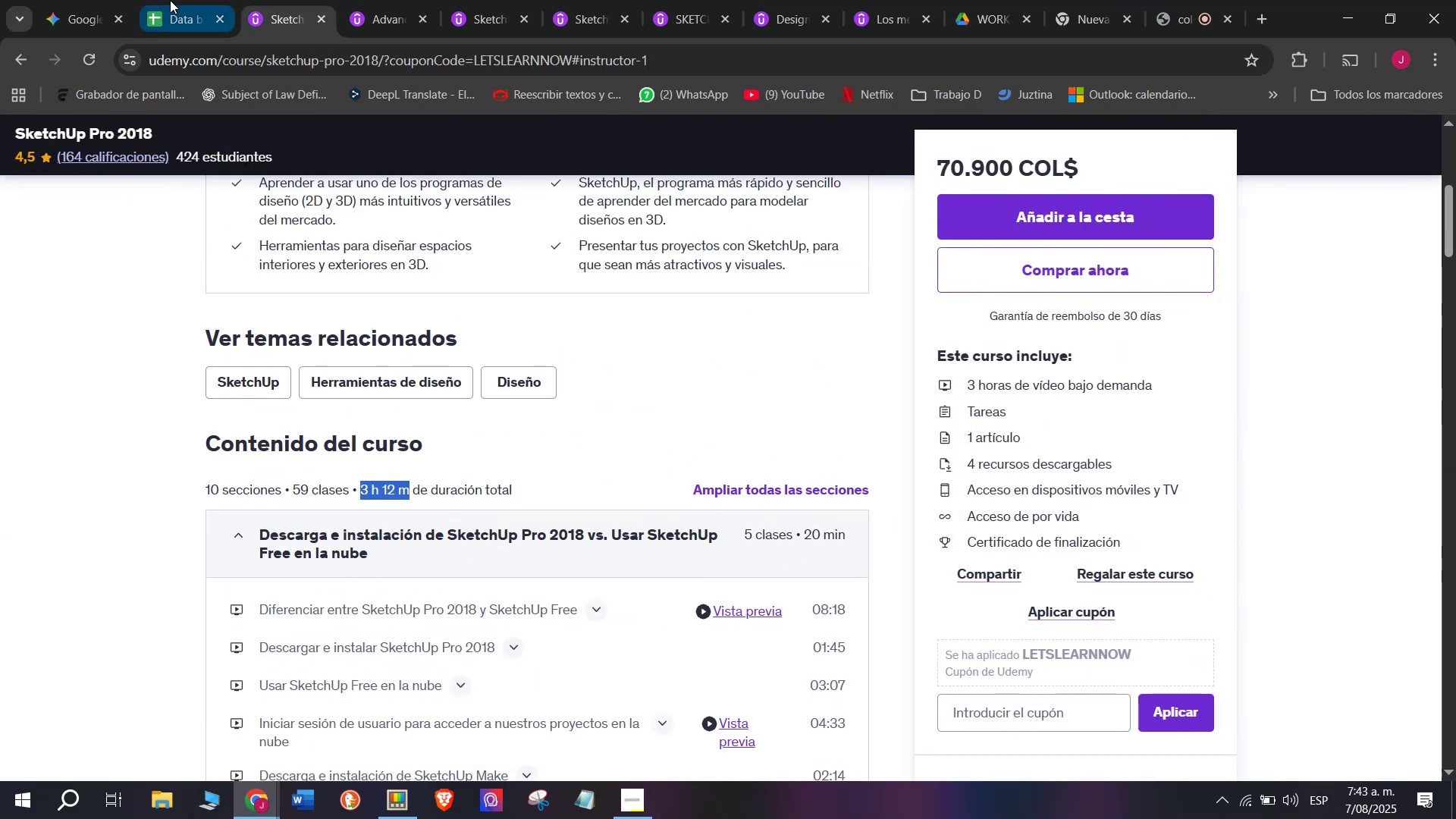 
key(Break)
 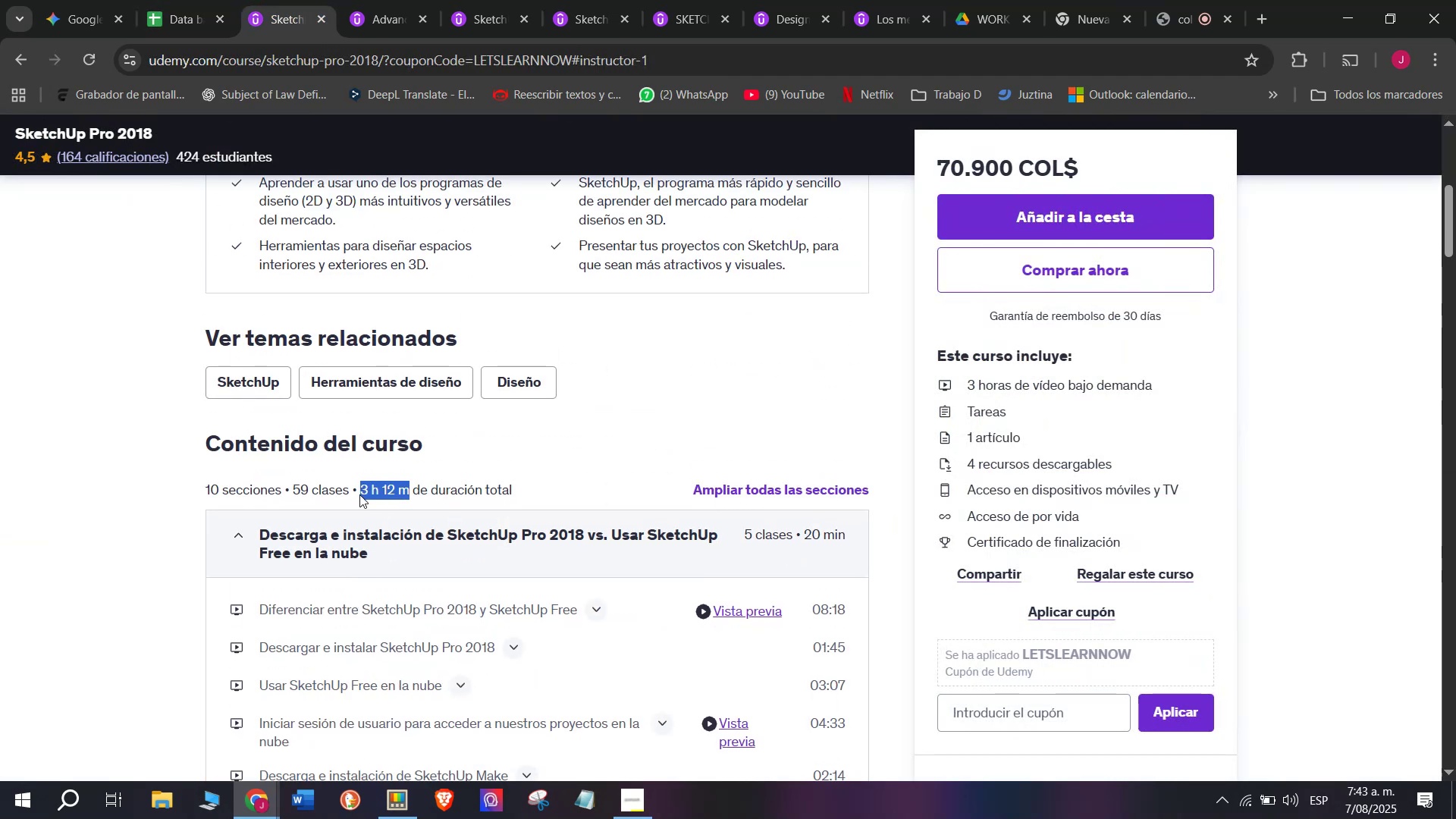 
key(Control+C)
 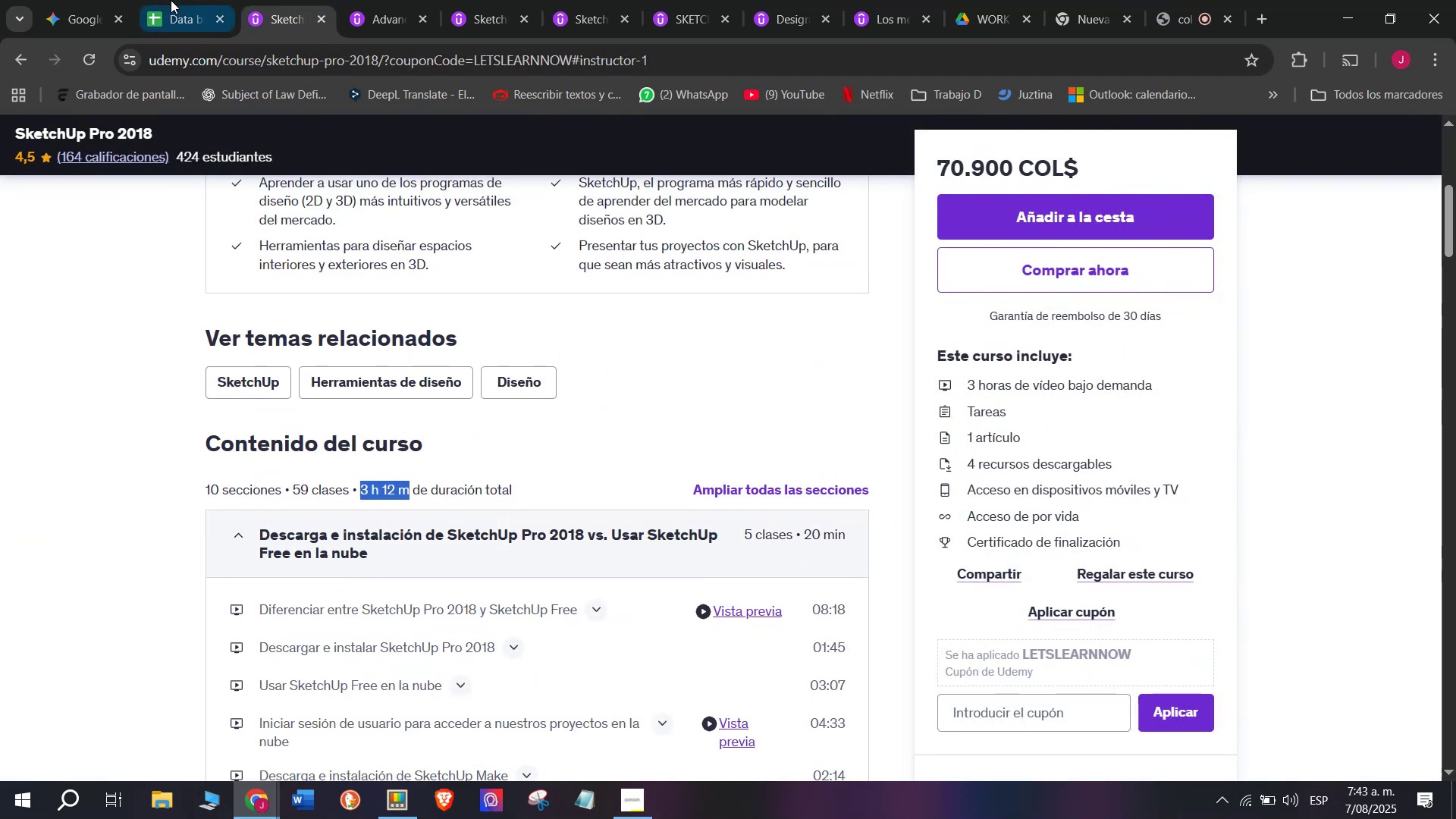 
left_click([170, 0])
 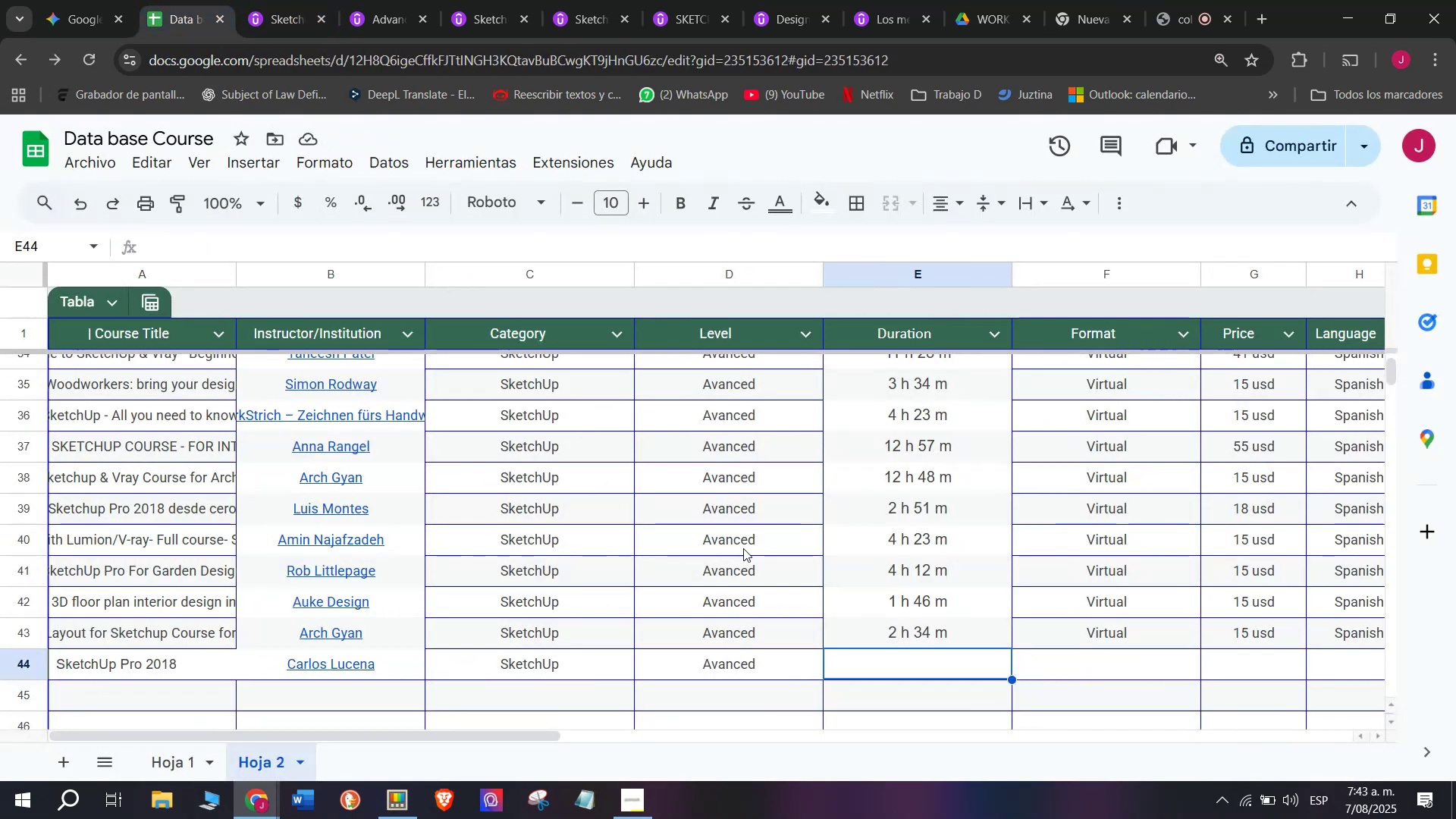 
key(Z)
 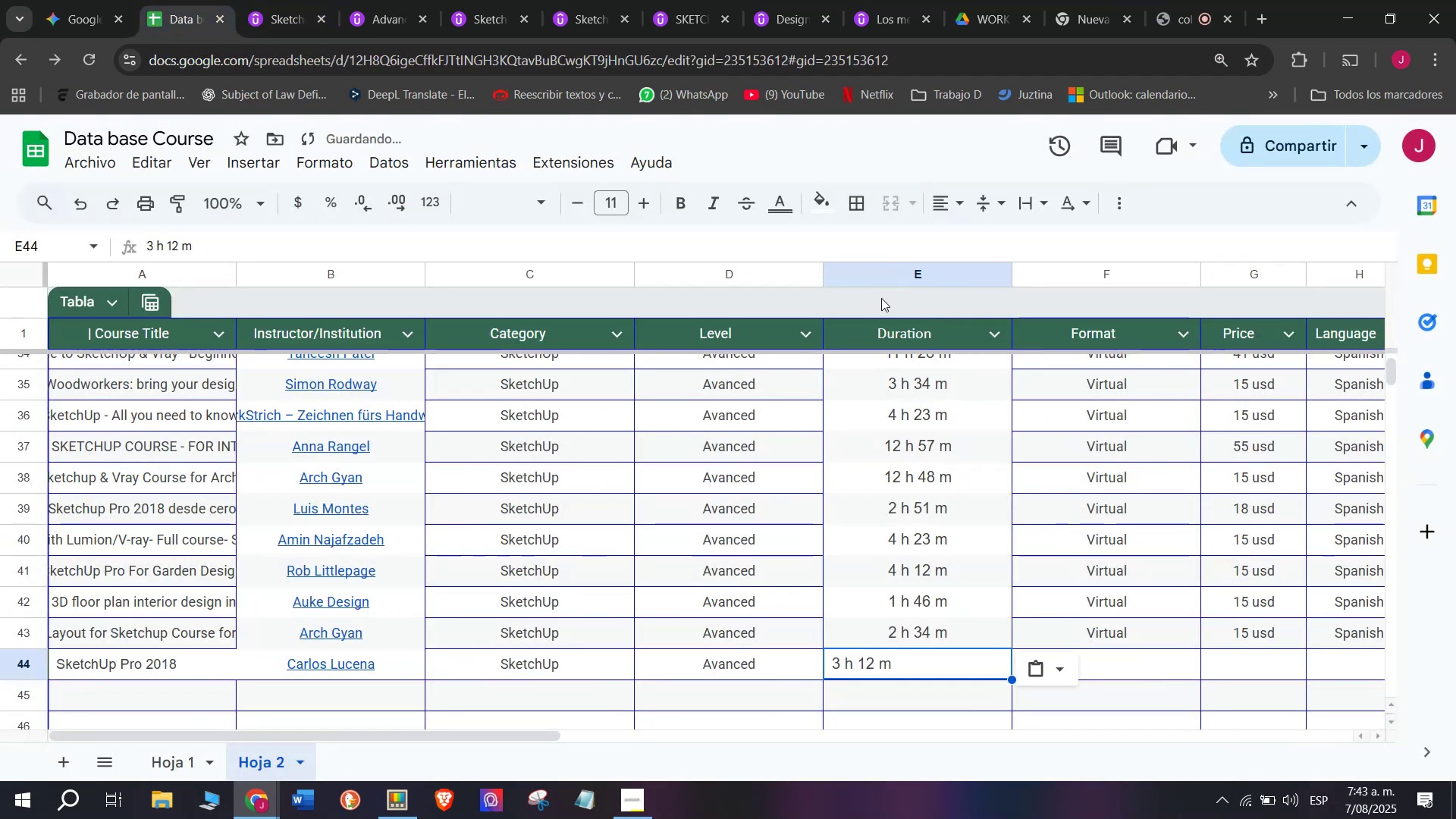 
key(Control+ControlLeft)
 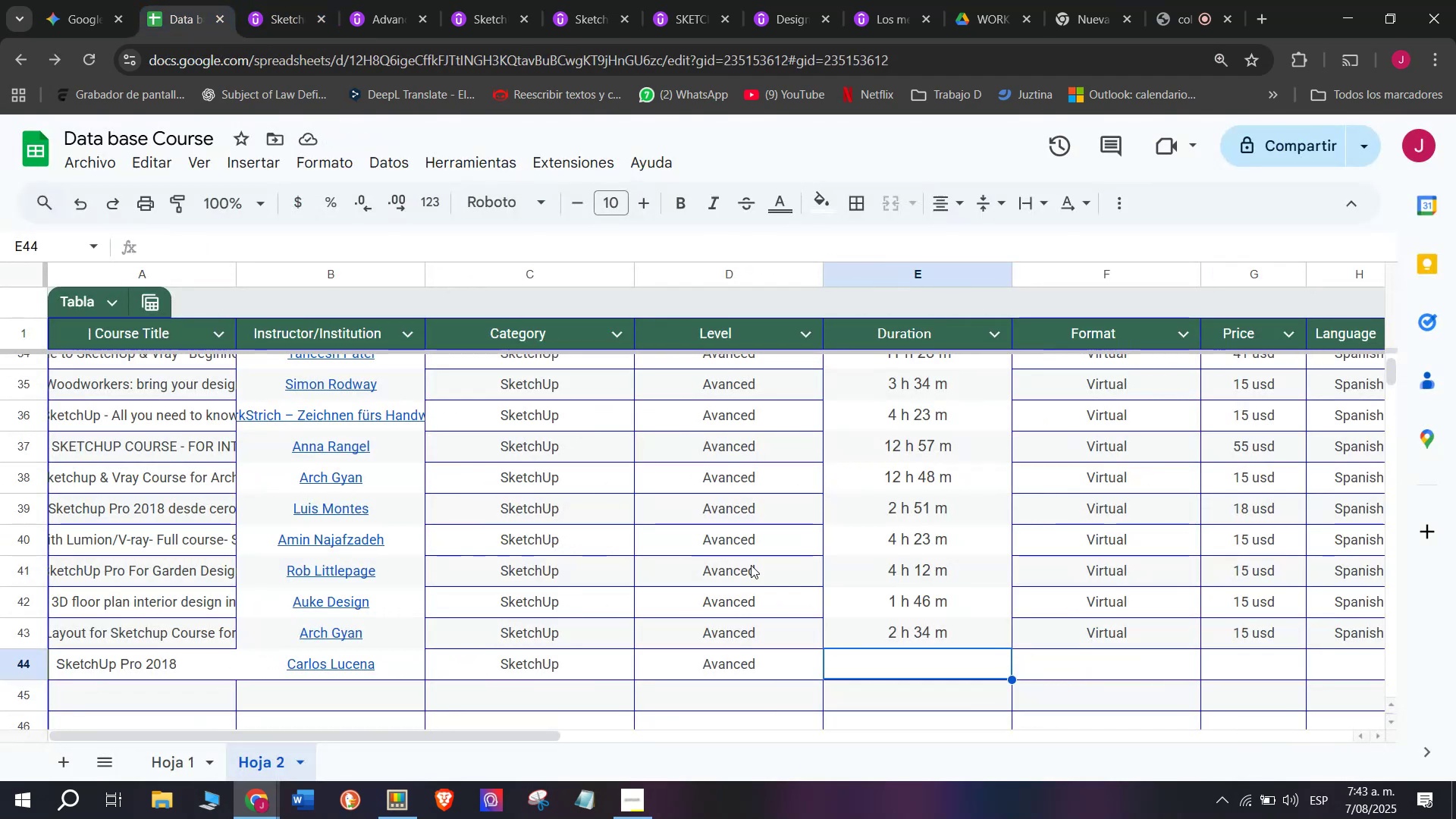 
key(Control+V)
 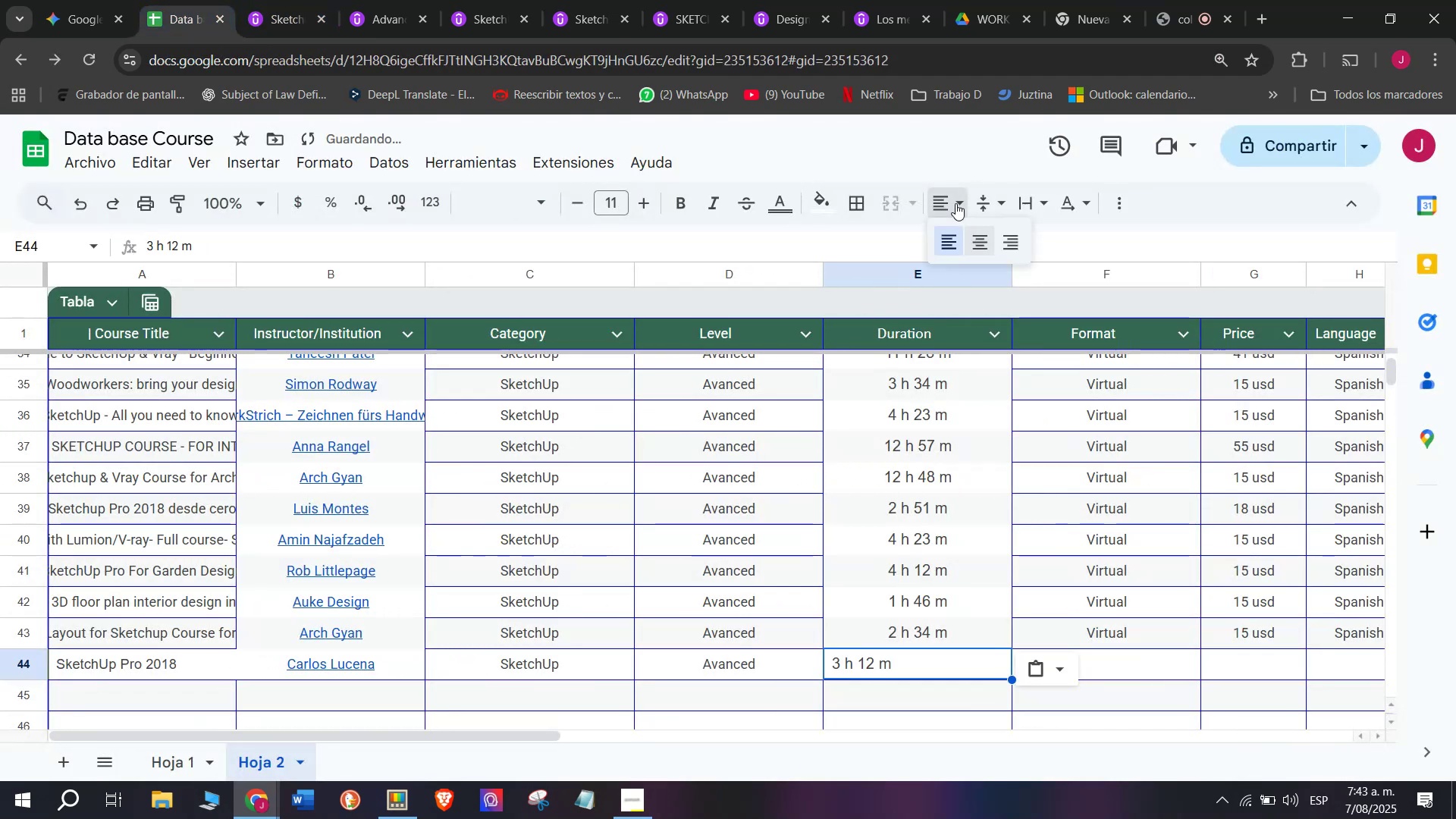 
double_click([983, 239])
 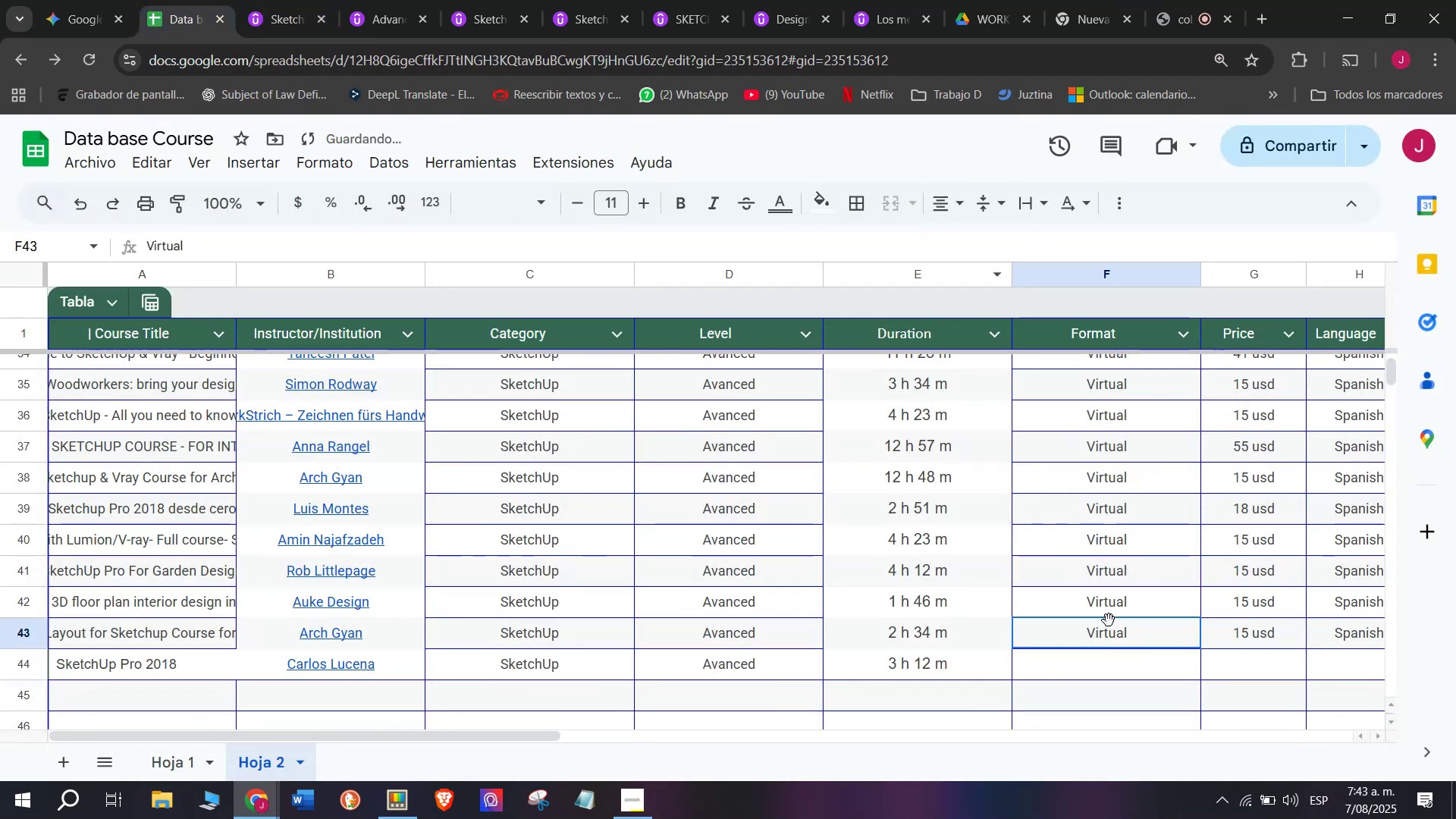 
key(Break)
 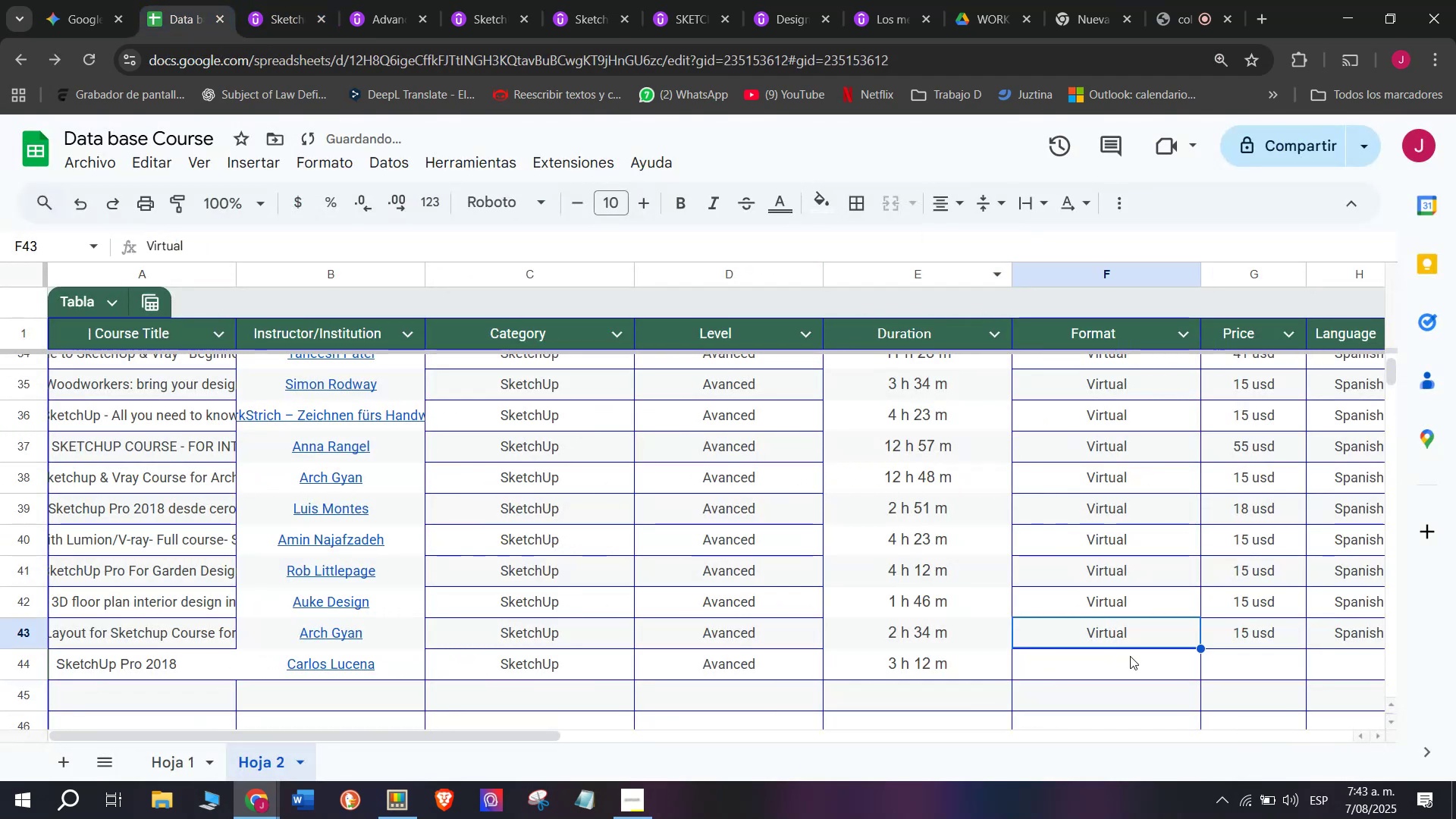 
key(Control+C)
 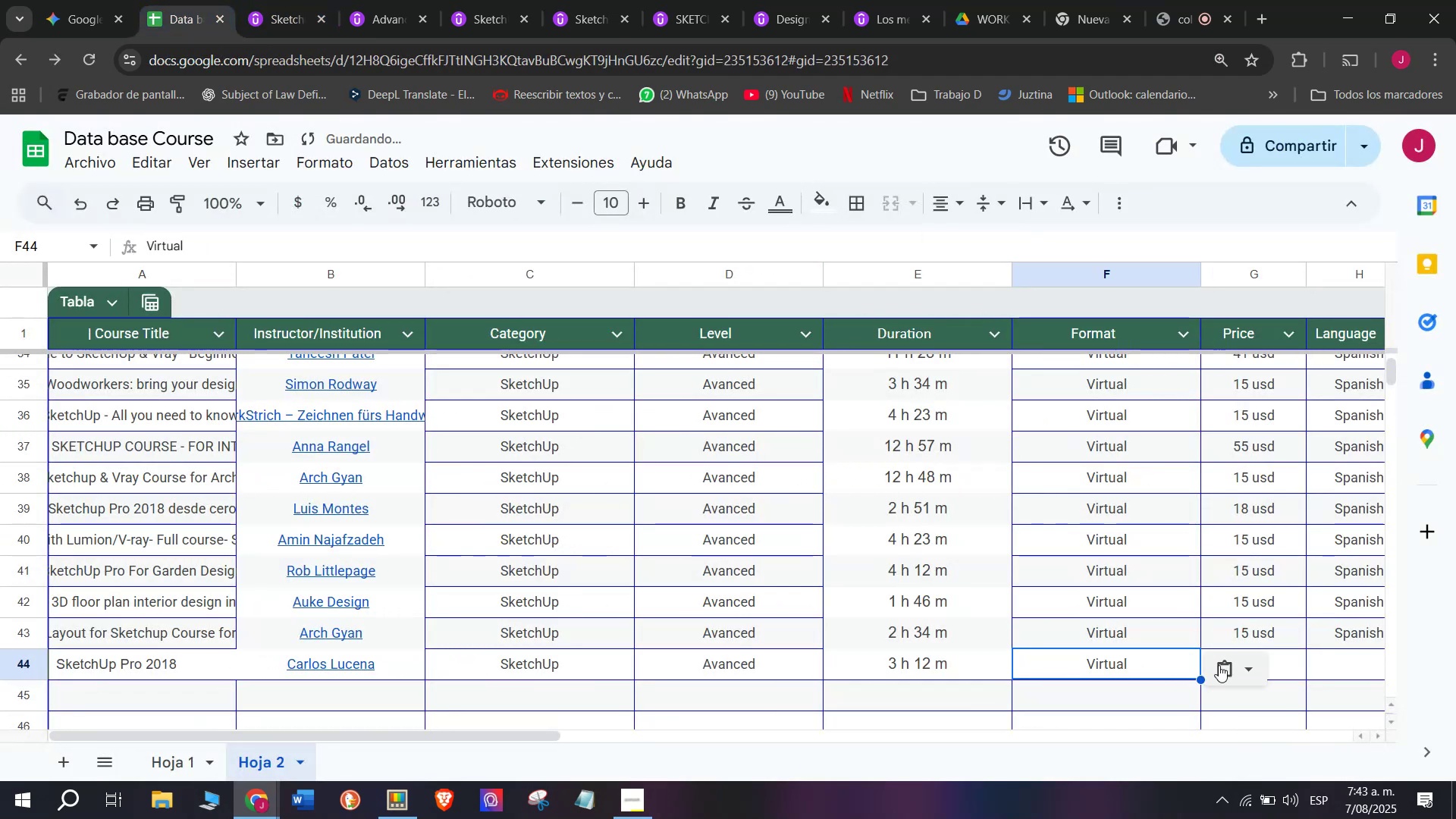 
key(Control+ControlLeft)
 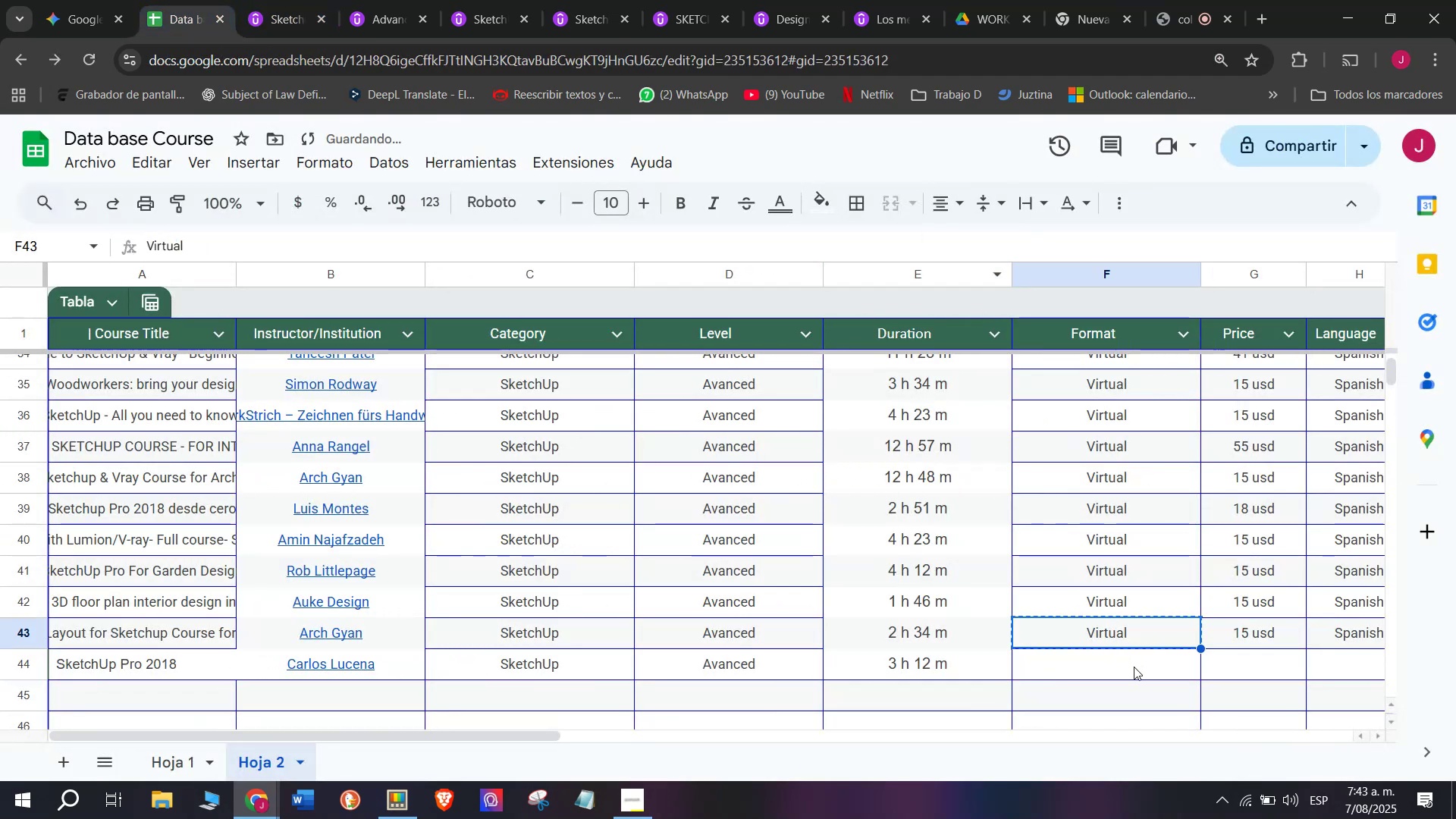 
left_click([1134, 667])
 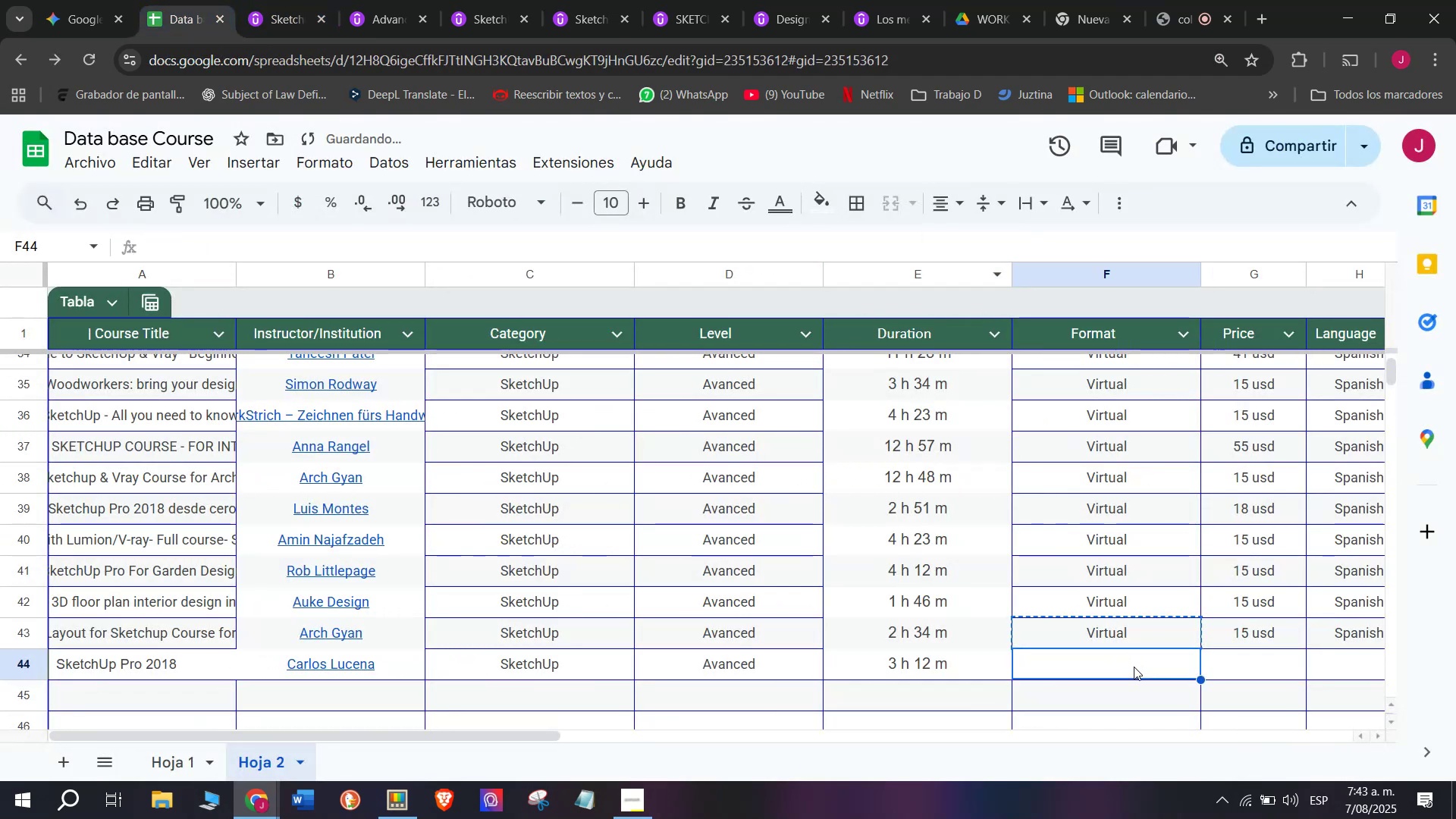 
key(Z)
 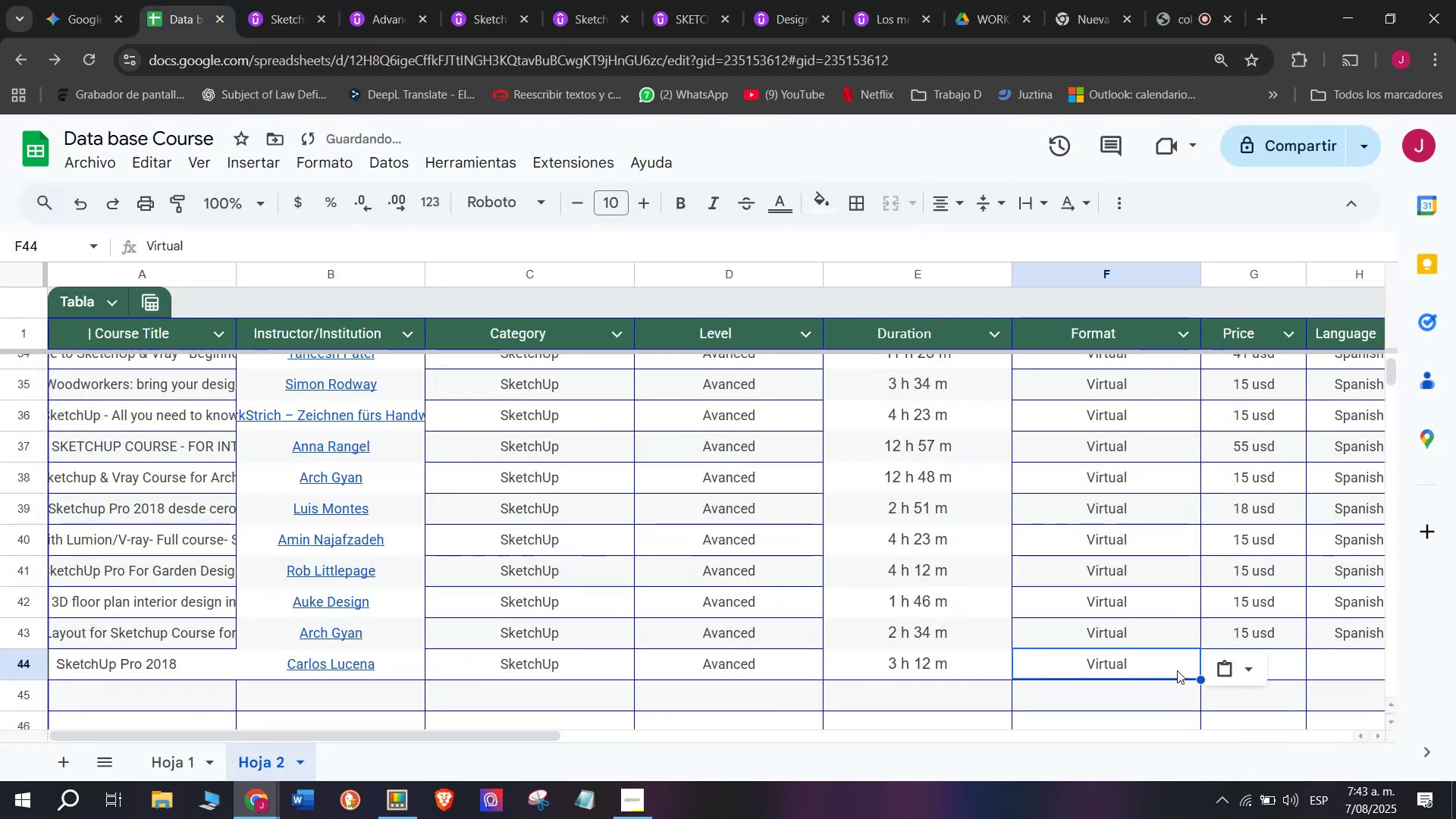 
key(Control+V)
 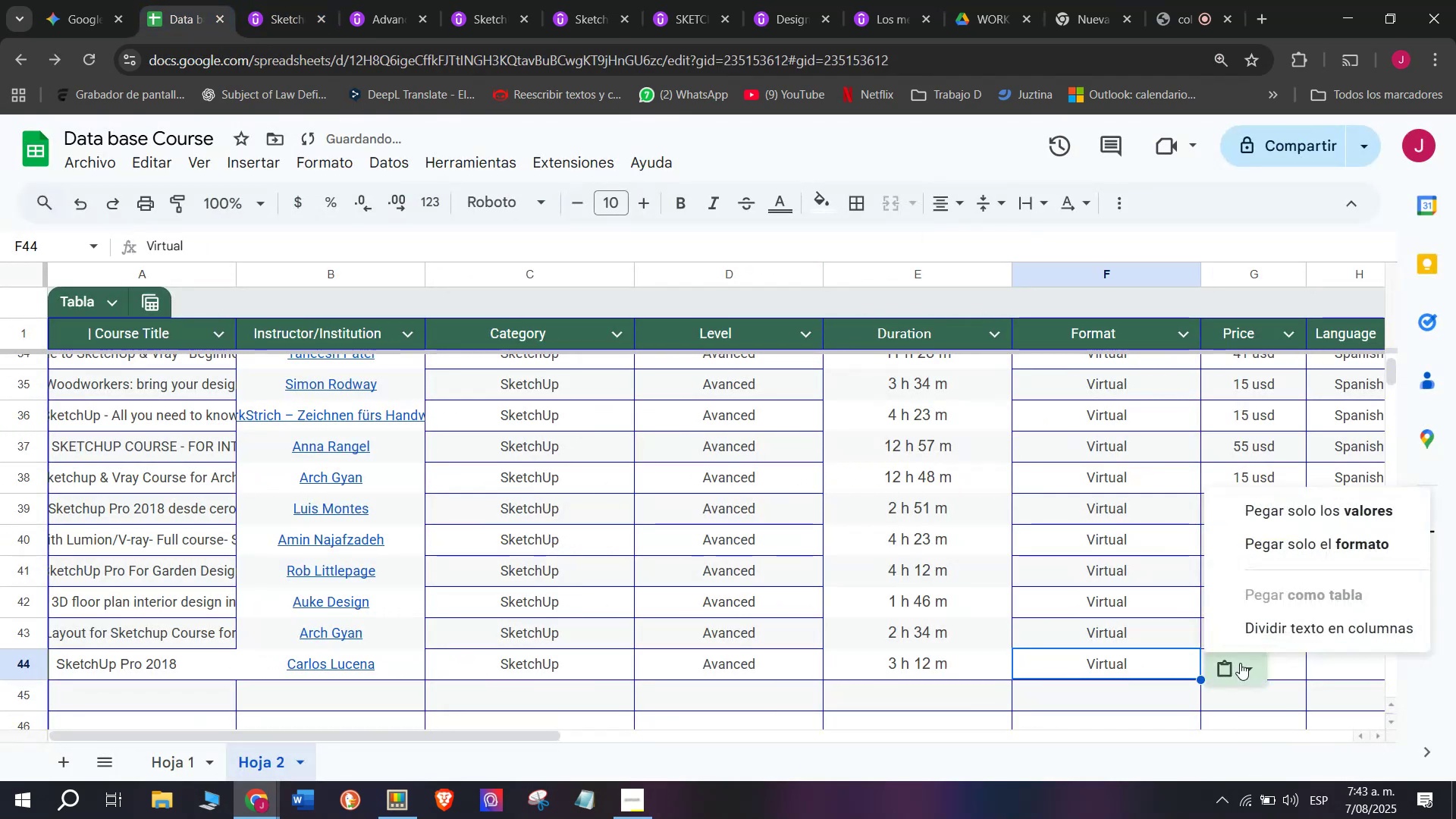 
key(Control+ControlLeft)
 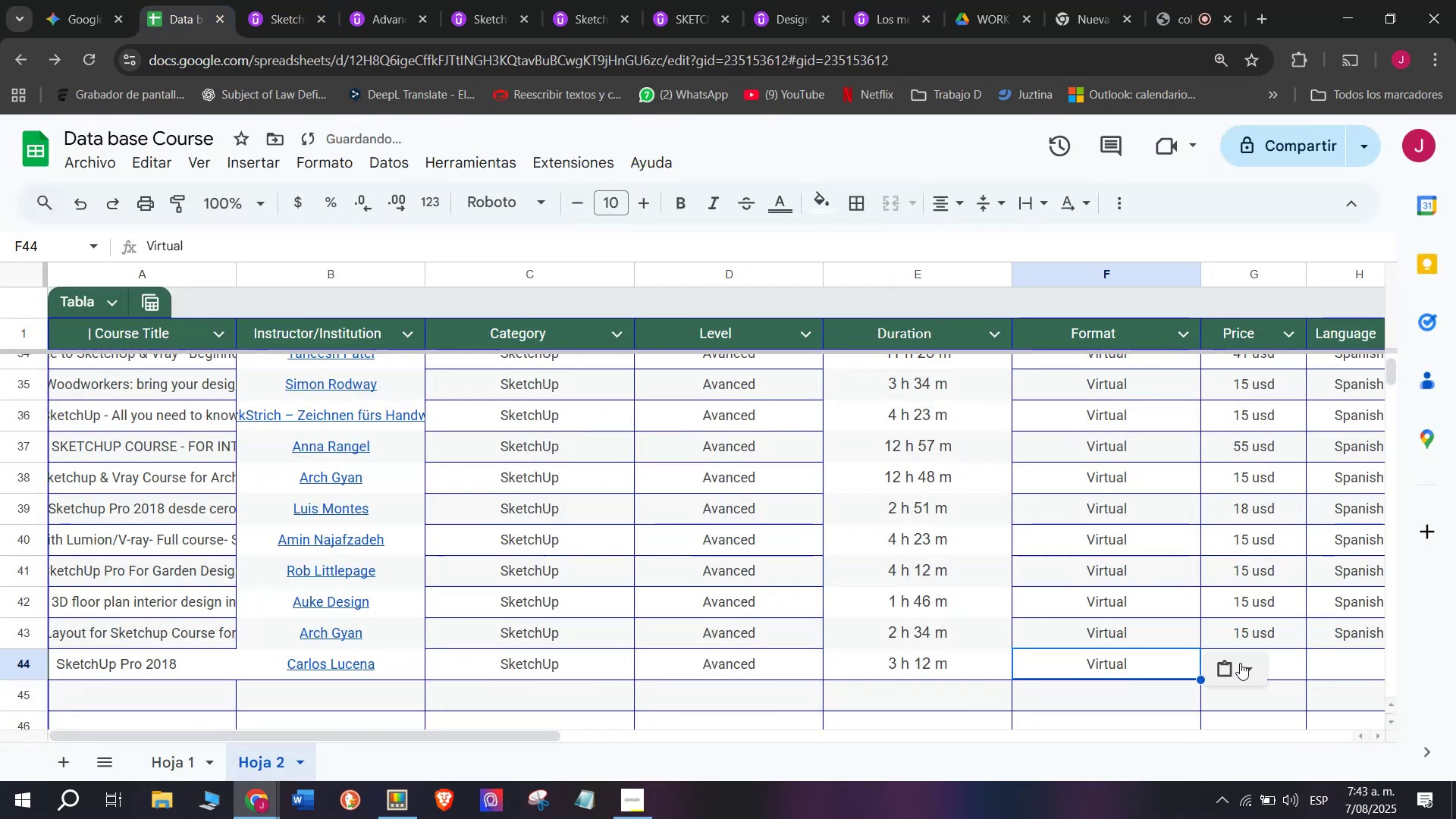 
double_click([1240, 663])
 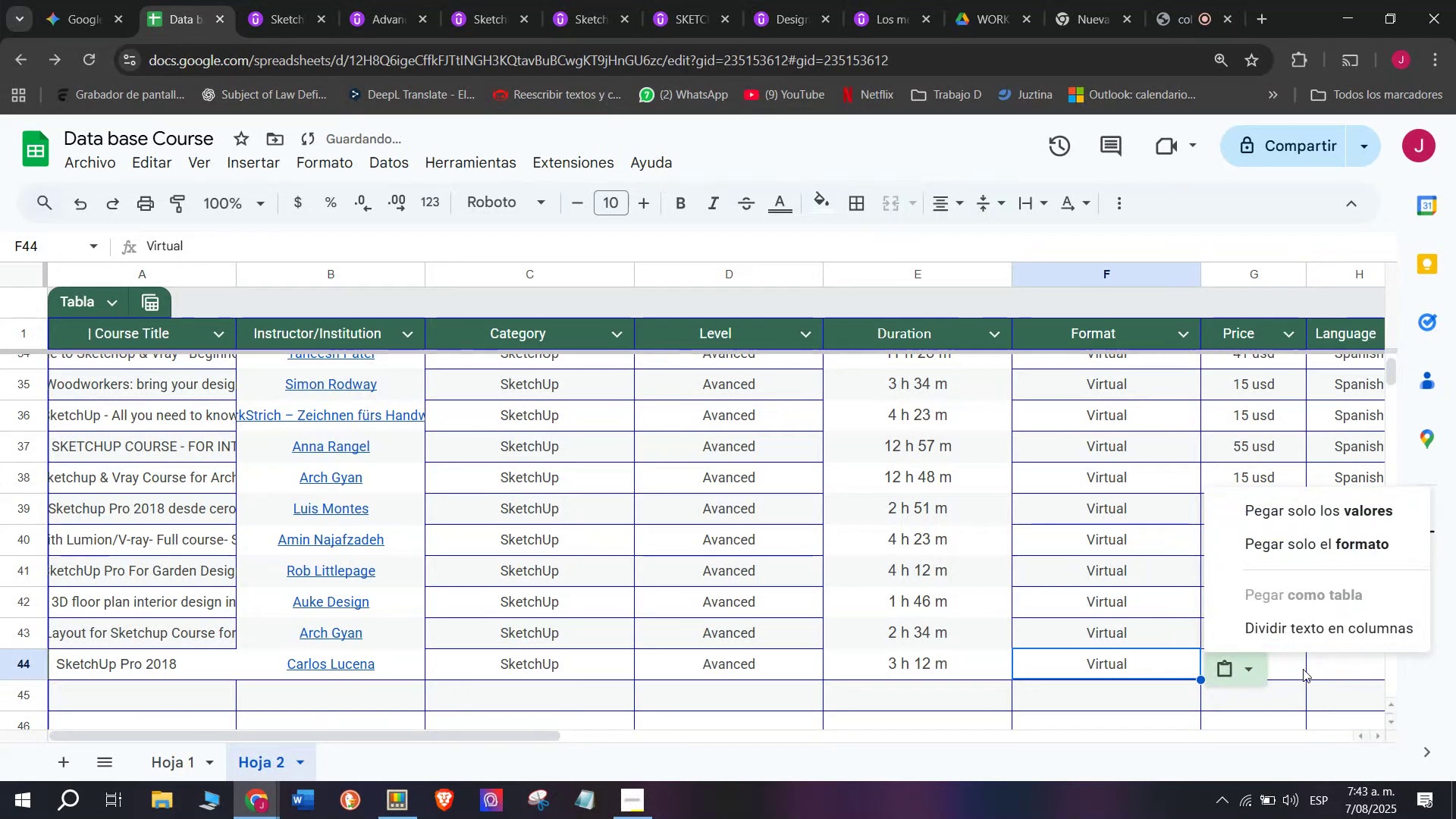 
triple_click([1304, 669])
 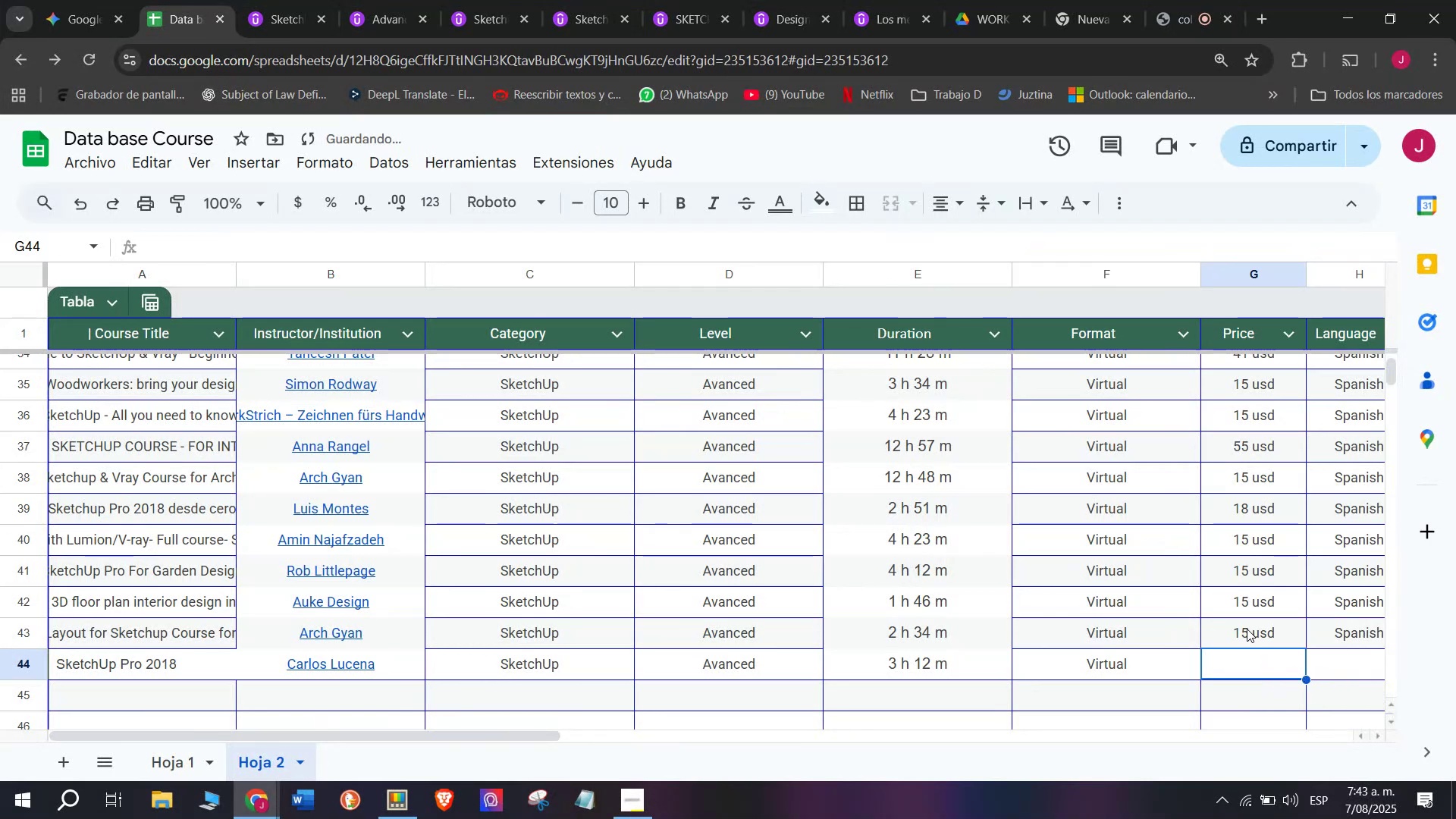 
left_click([1247, 627])
 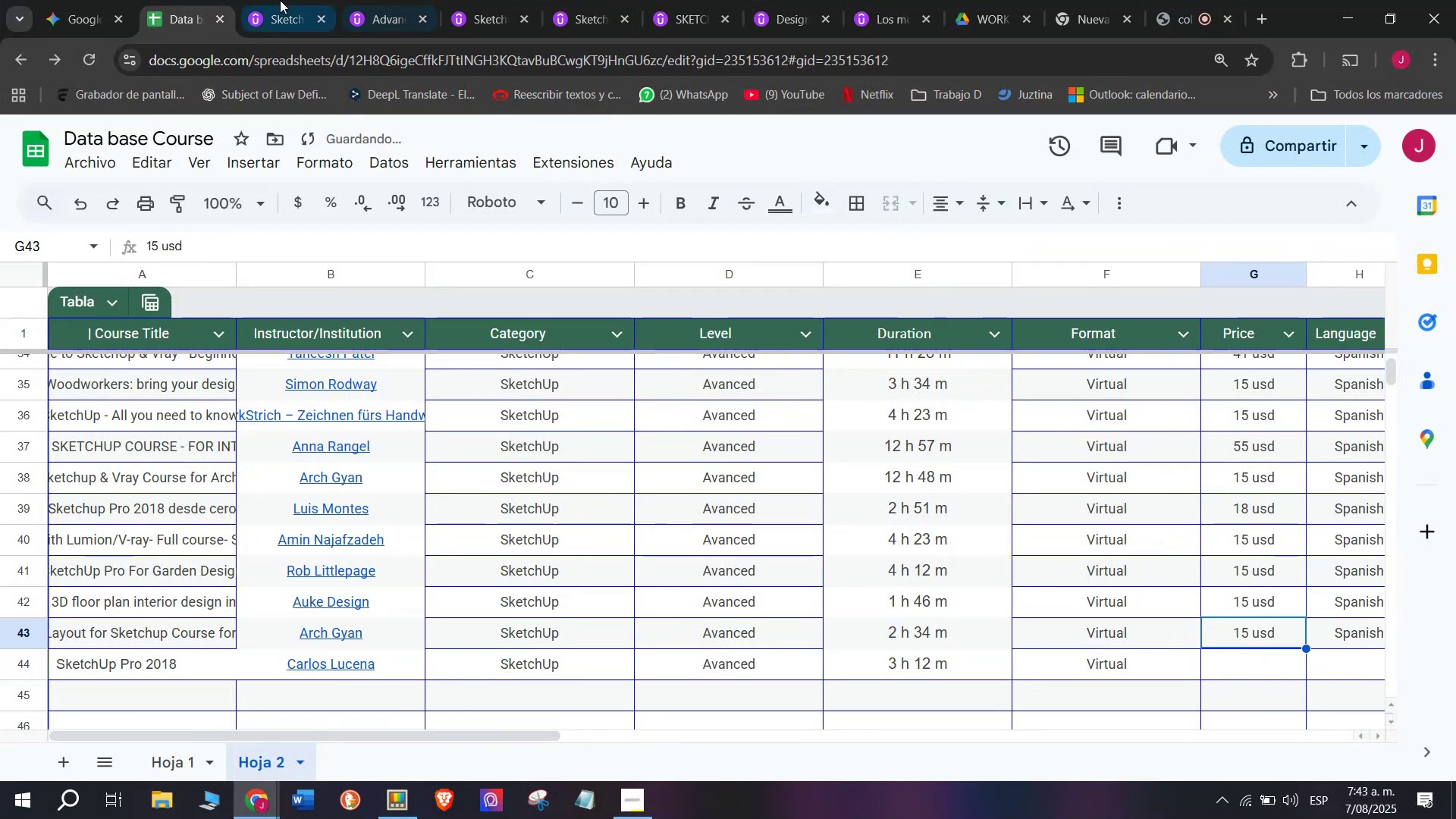 
left_click([271, 0])
 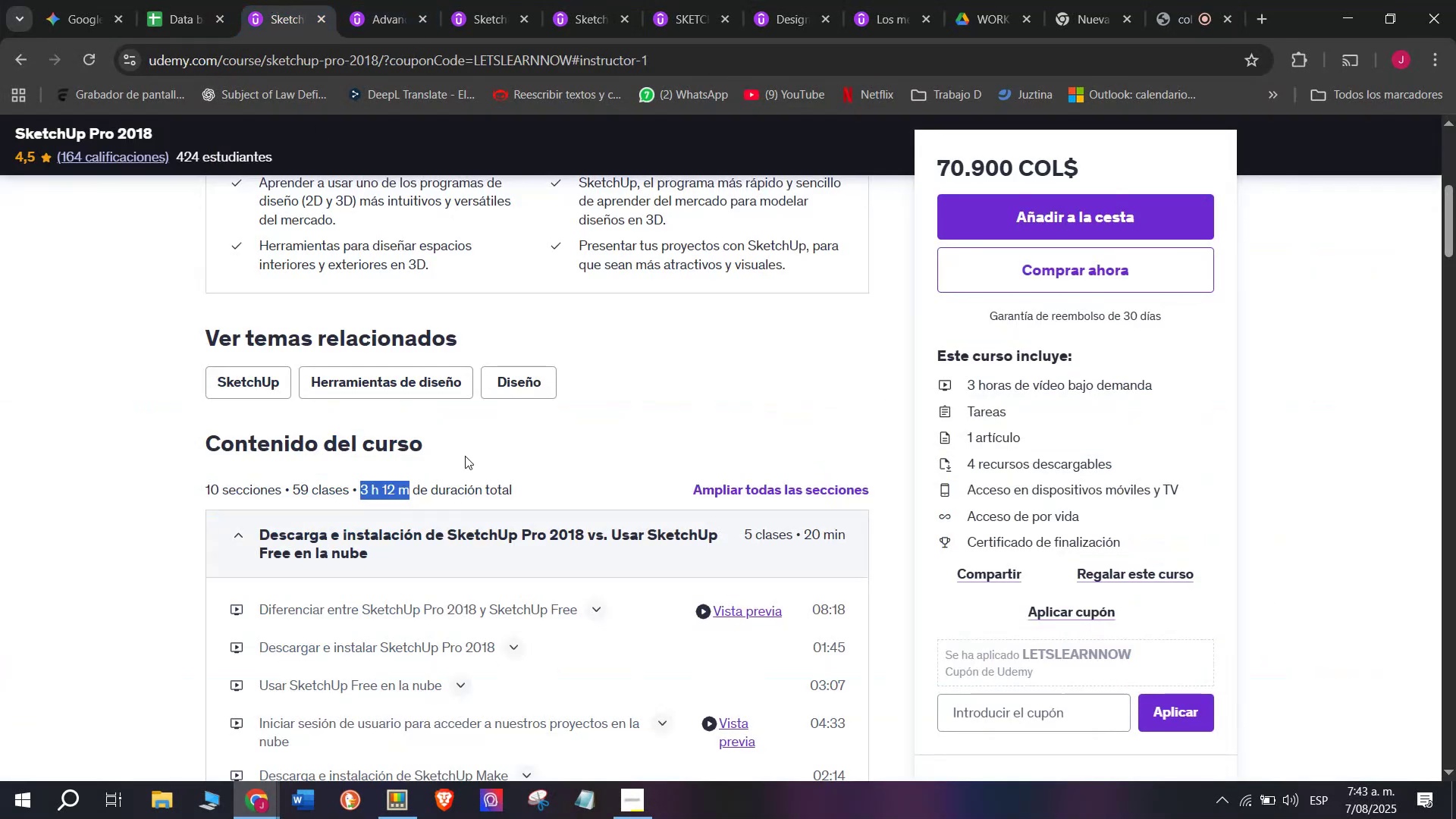 
scroll: coordinate [475, 487], scroll_direction: up, amount: 3.0
 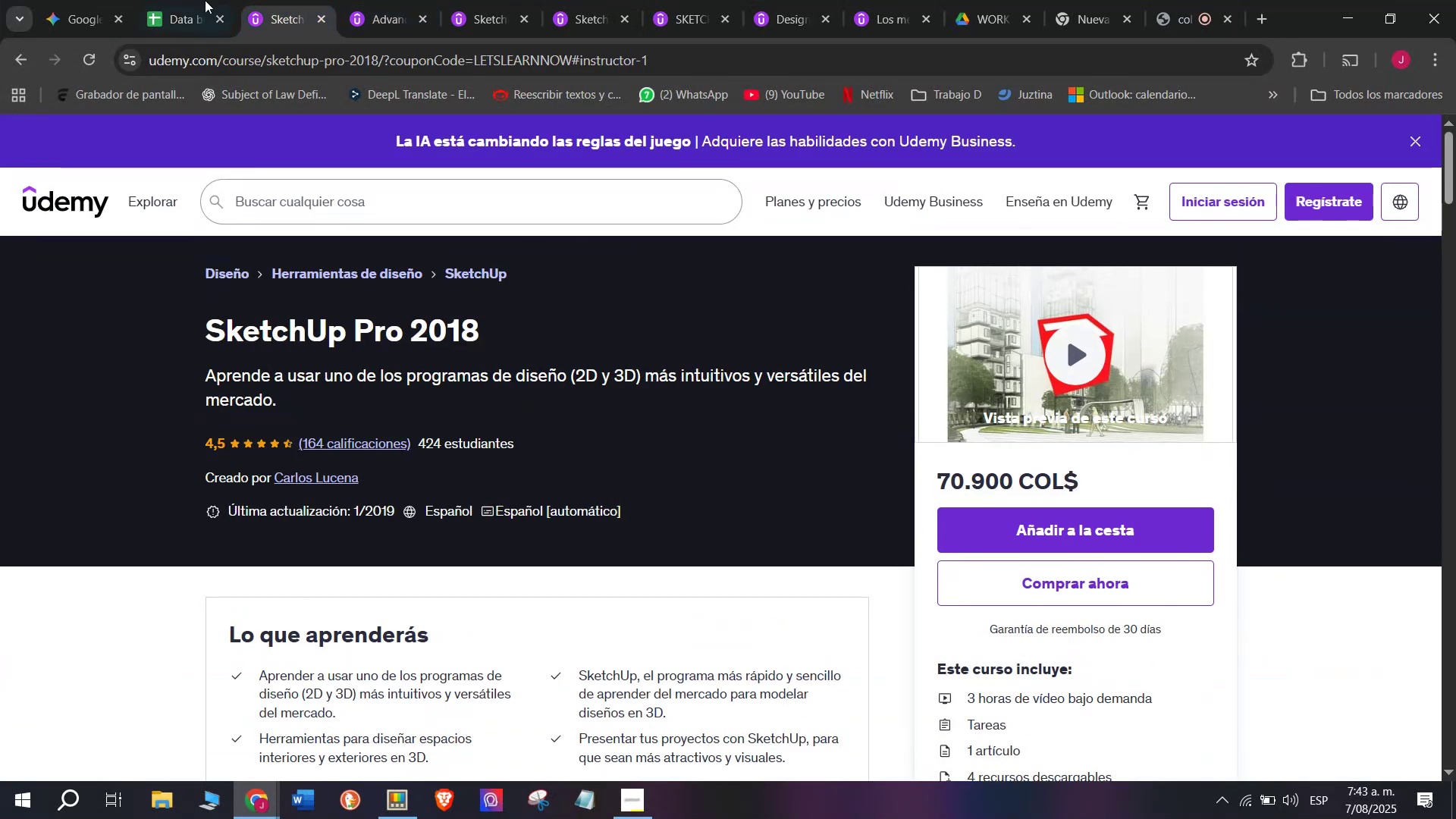 
left_click([196, 0])
 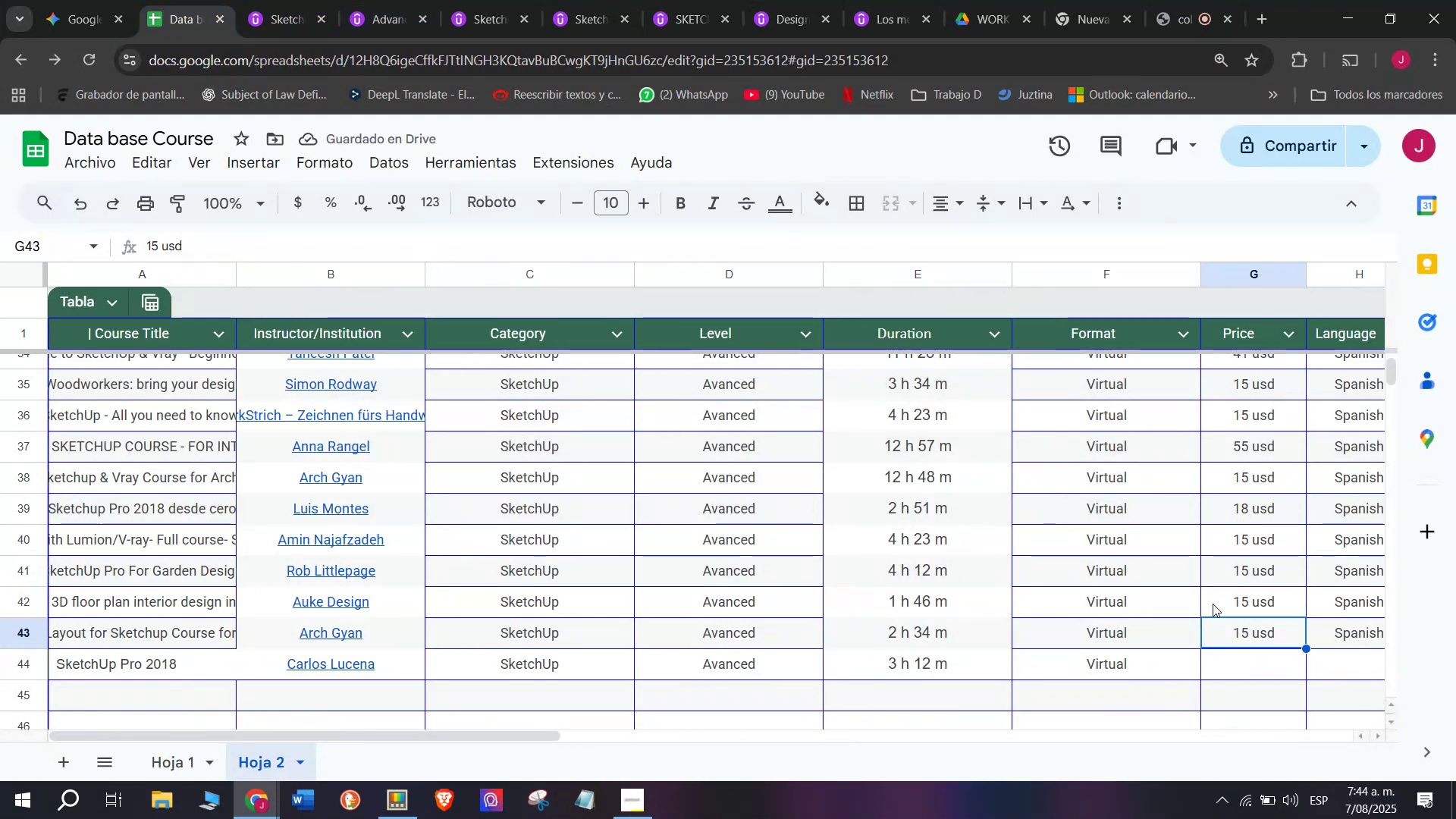 
key(Control+ControlLeft)
 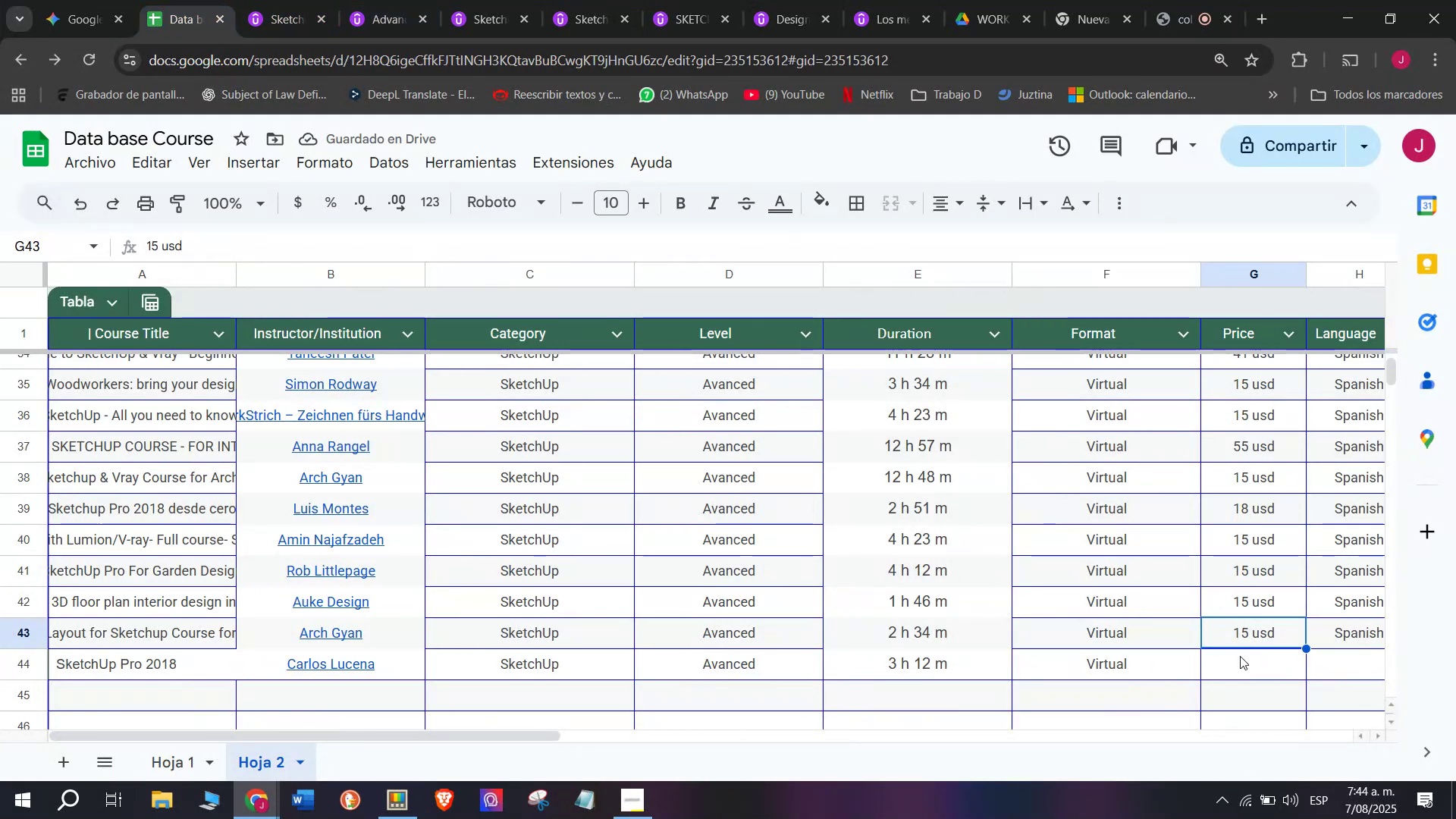 
key(Break)
 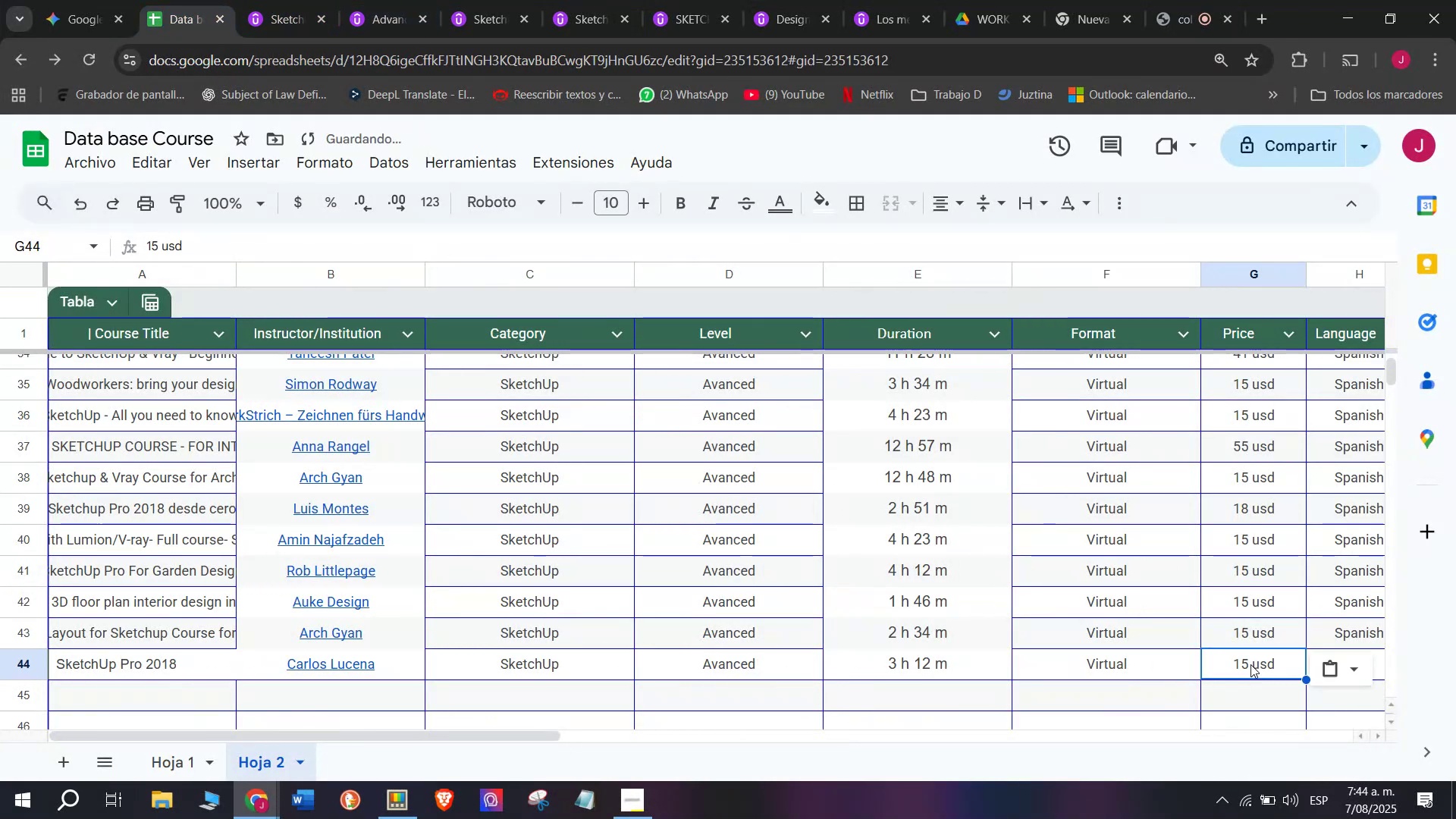 
key(Control+C)
 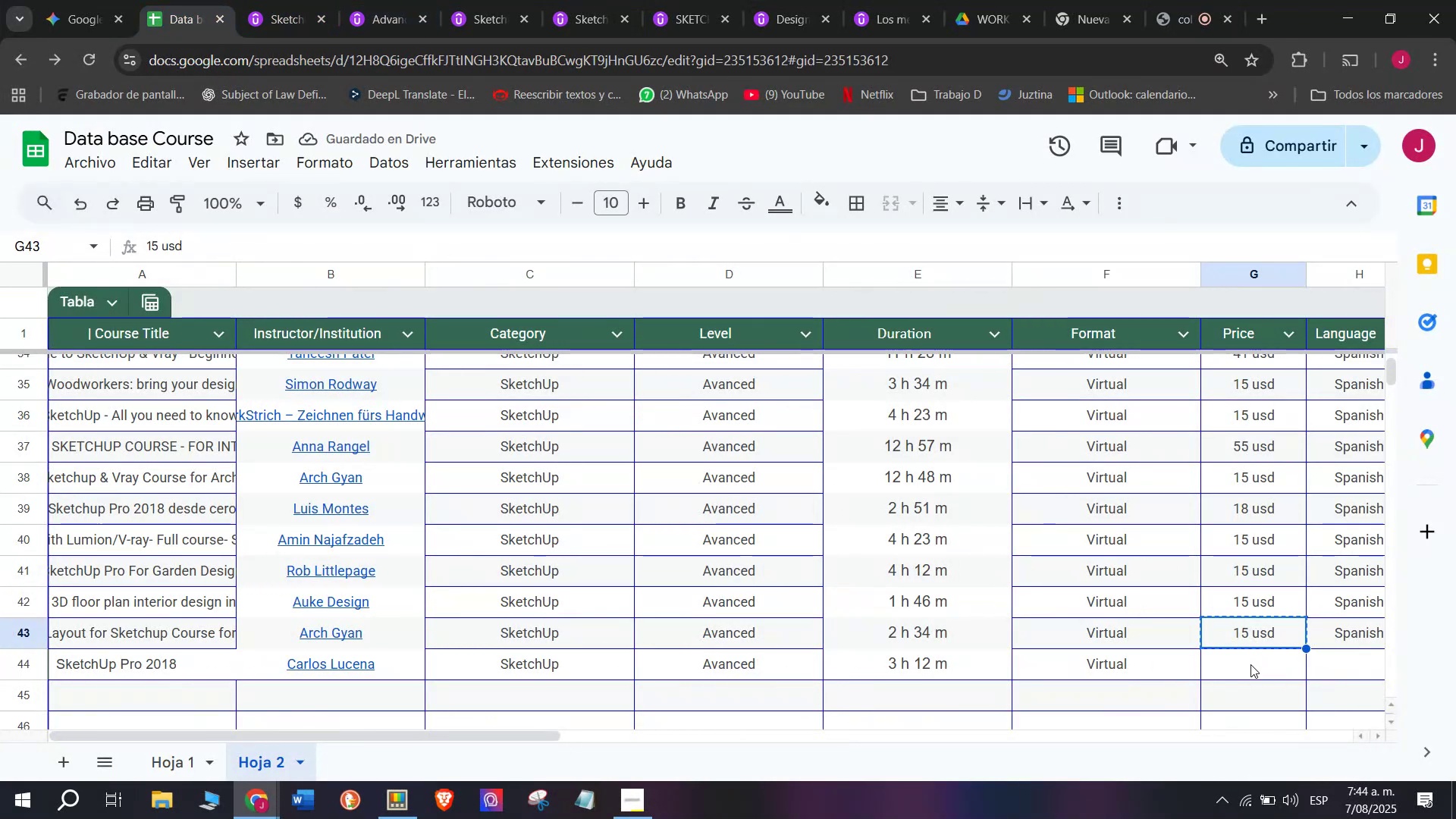 
key(Control+ControlLeft)
 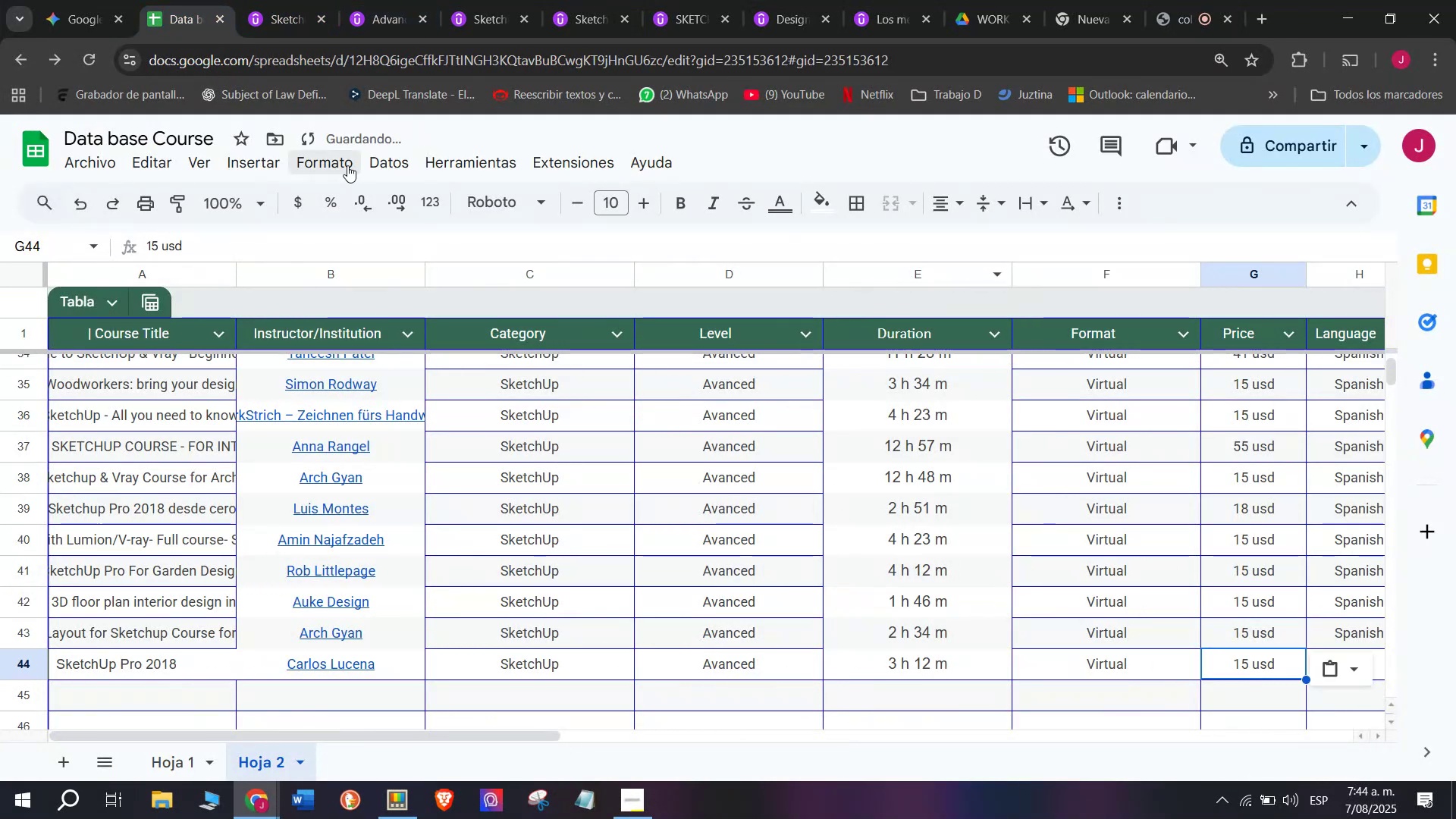 
key(Z)
 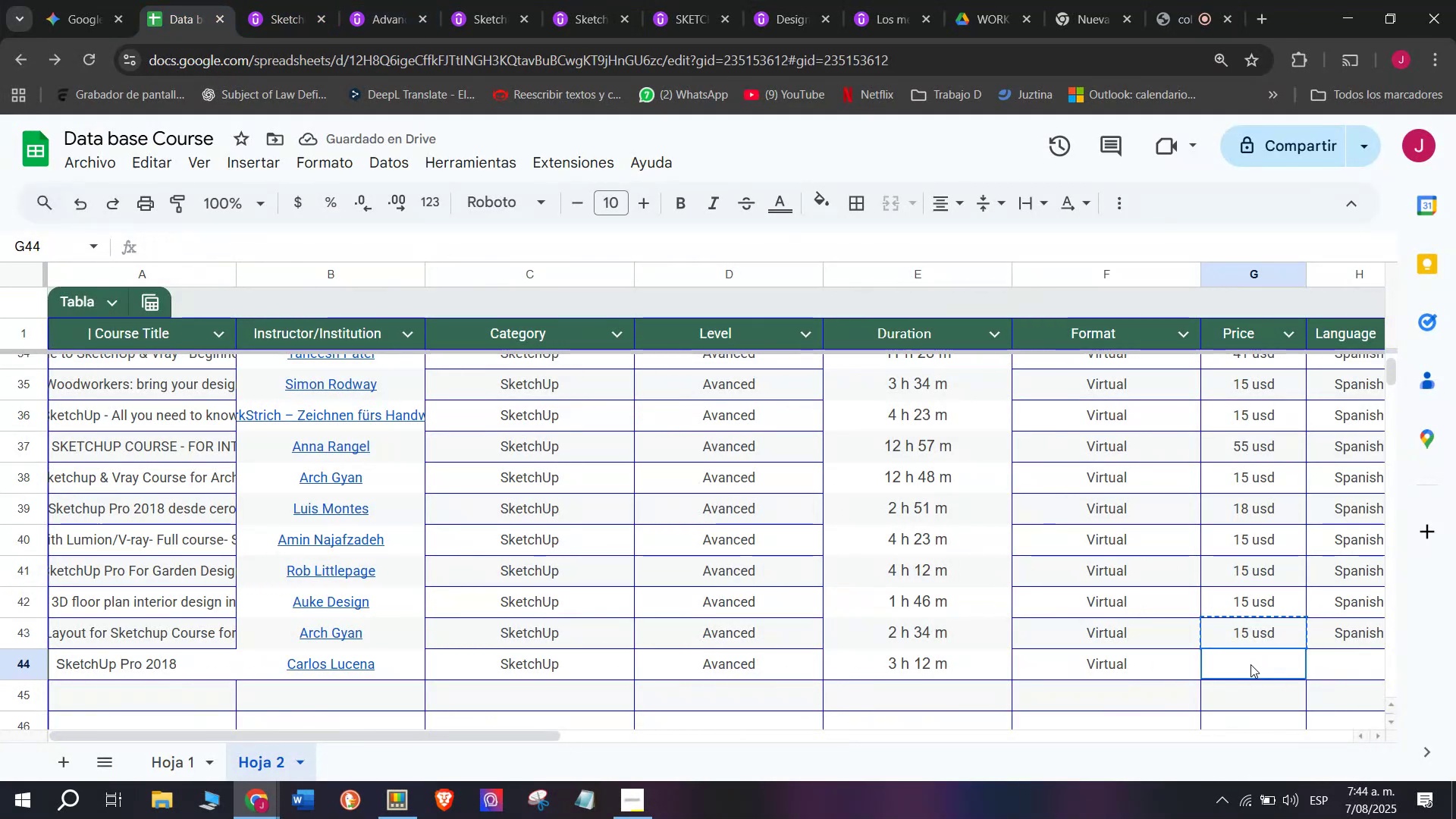 
key(Control+V)
 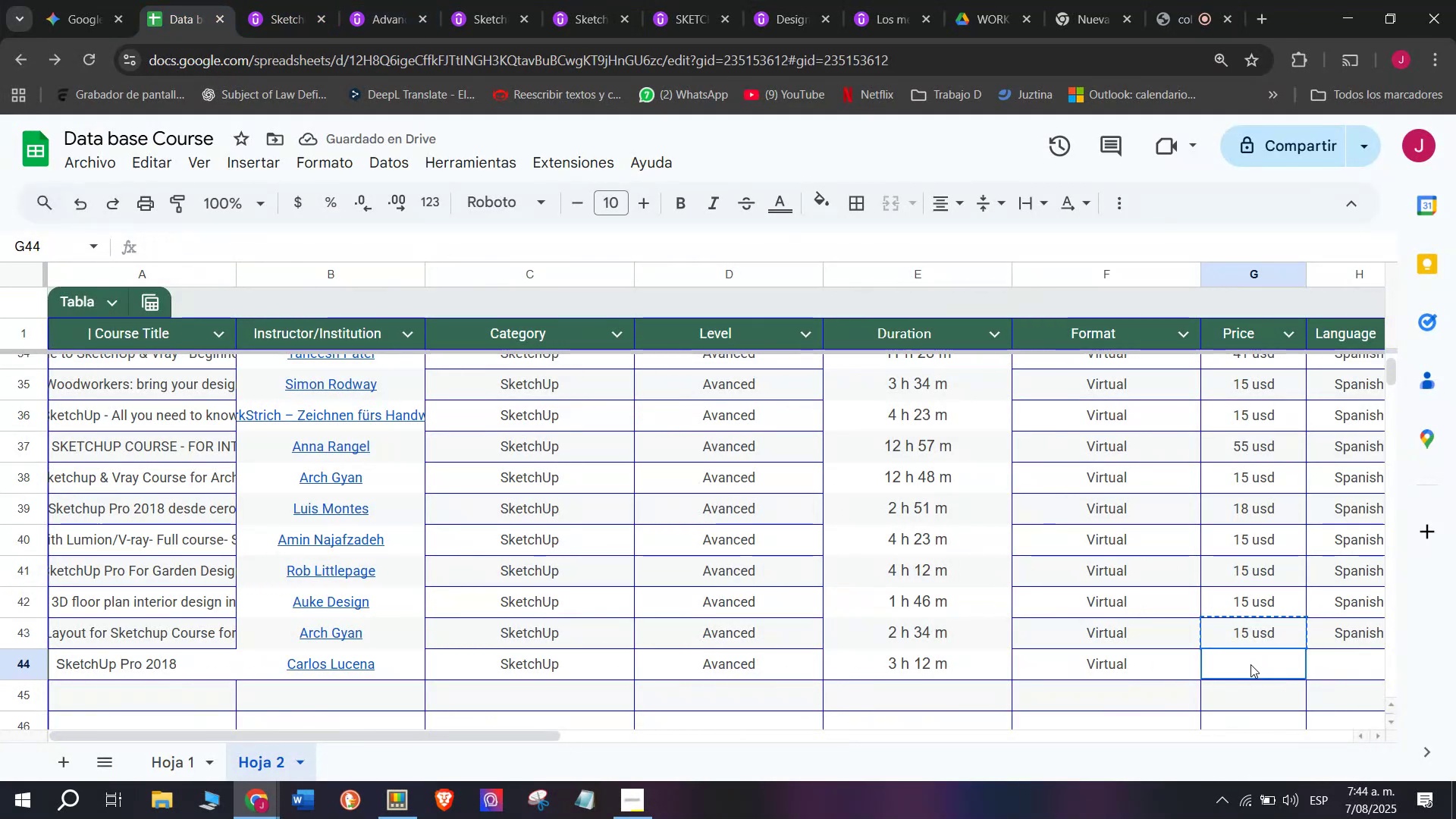 
left_click([1250, 664])
 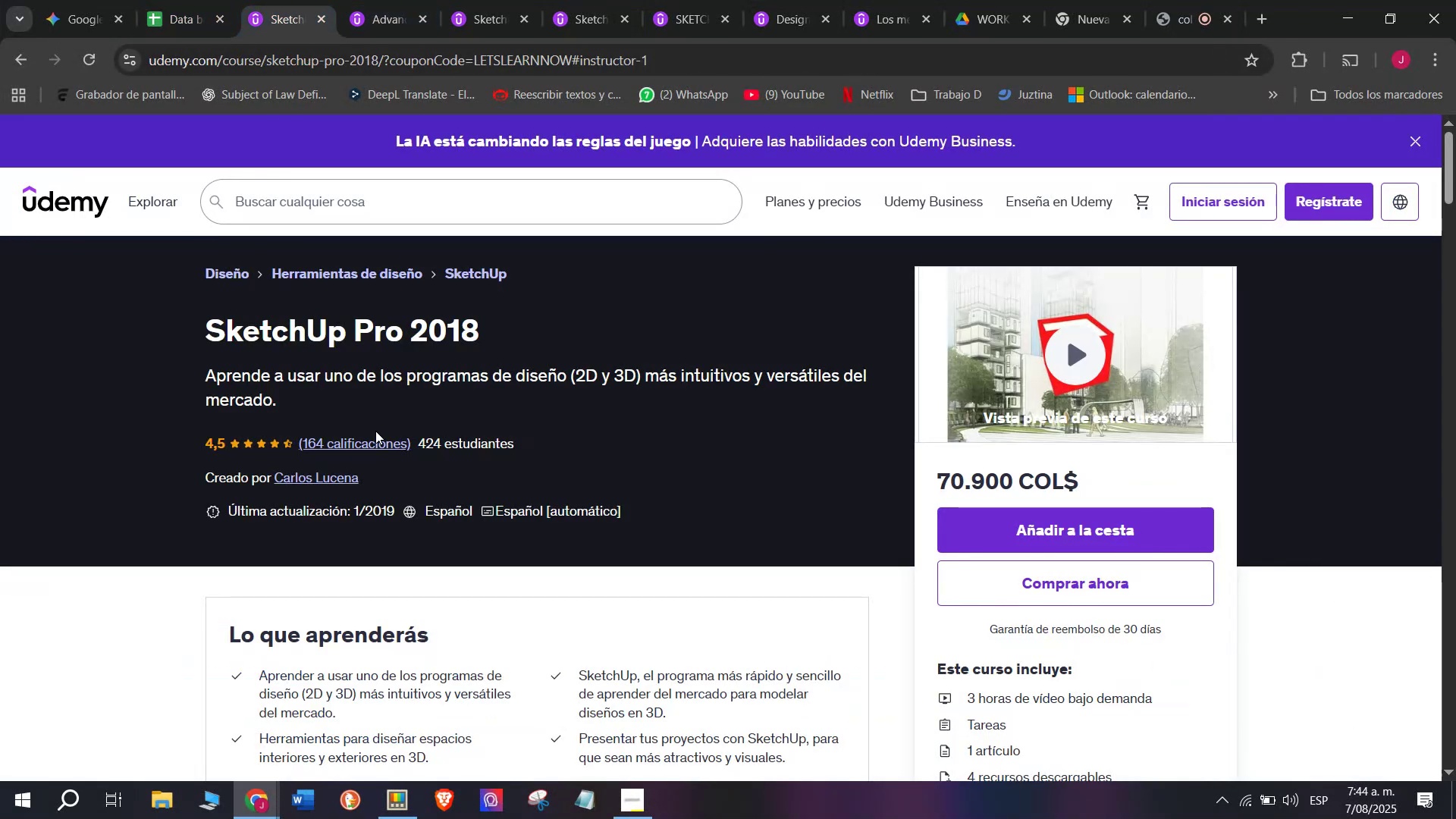 
left_click([174, 0])
 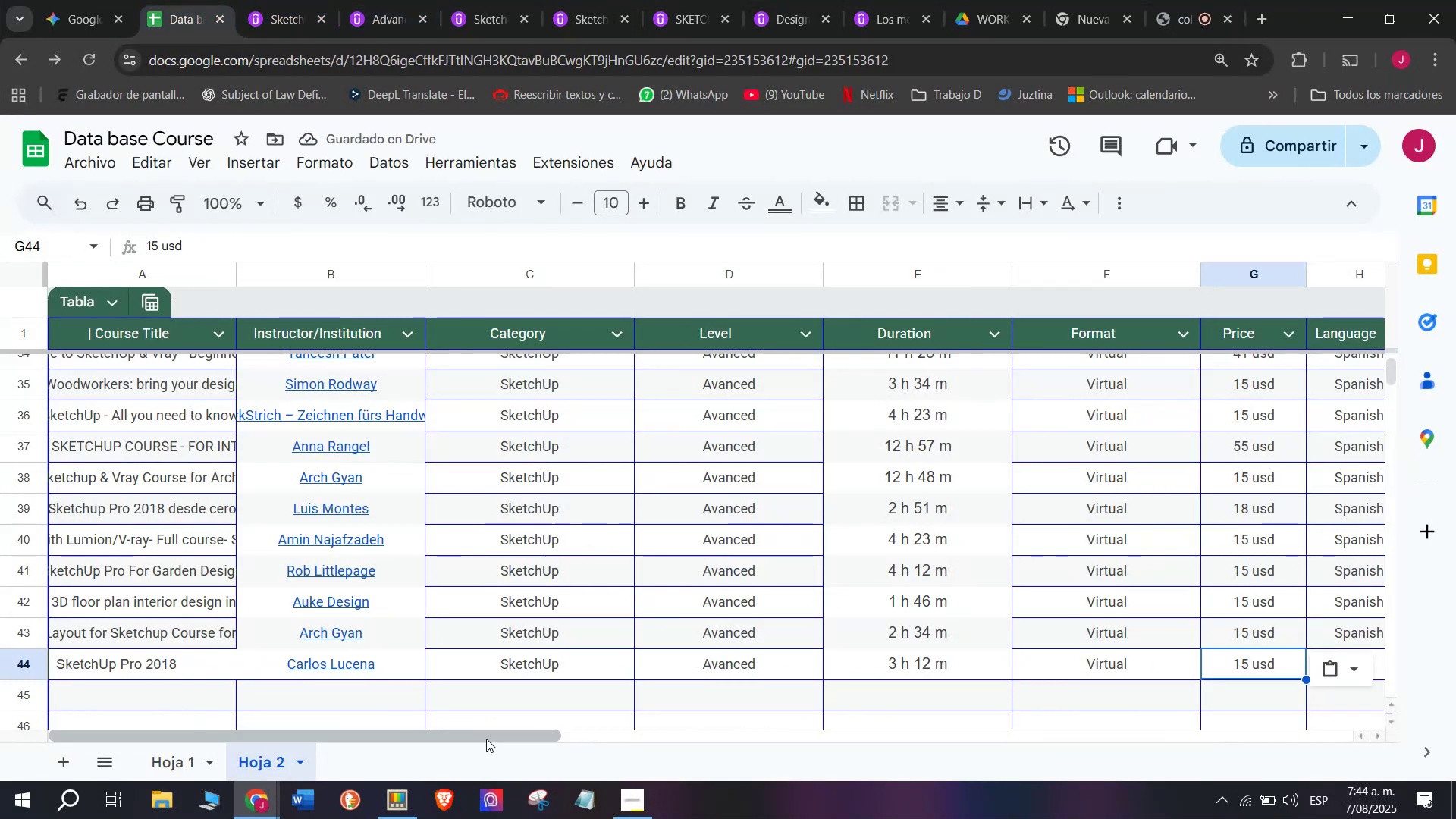 
left_click_drag(start_coordinate=[486, 737], to_coordinate=[742, 770])
 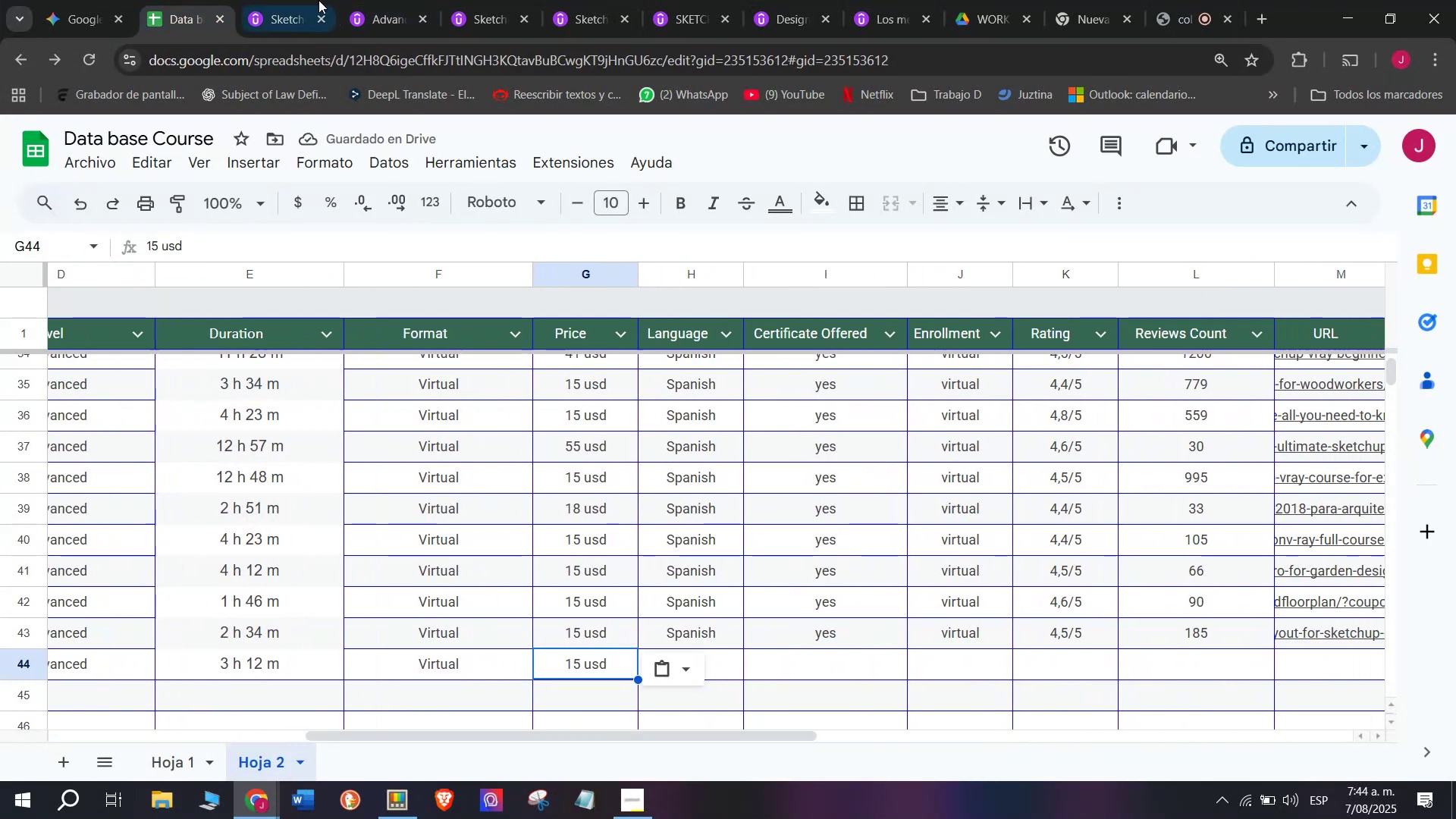 
left_click([305, 0])
 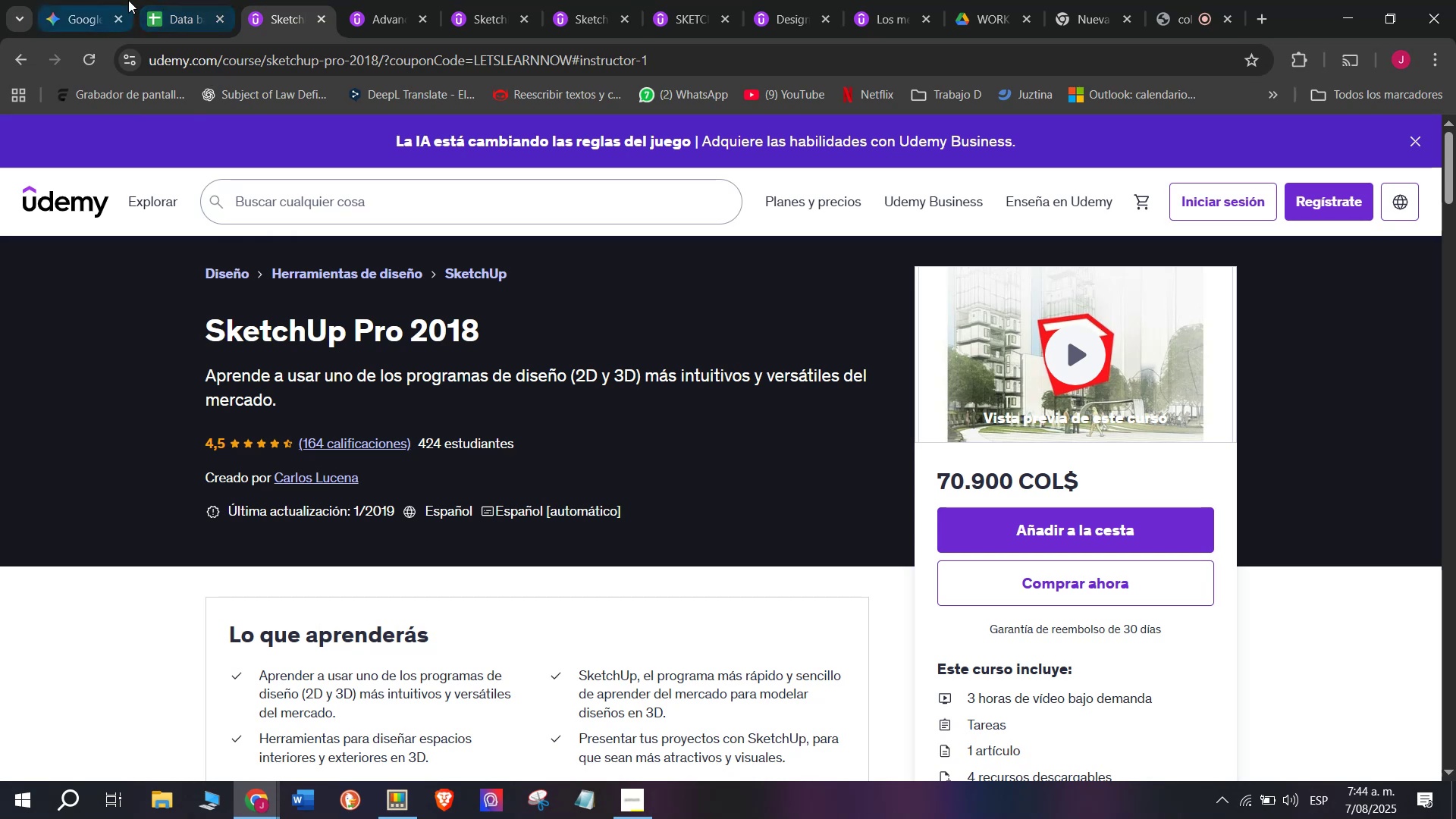 
left_click([149, 0])
 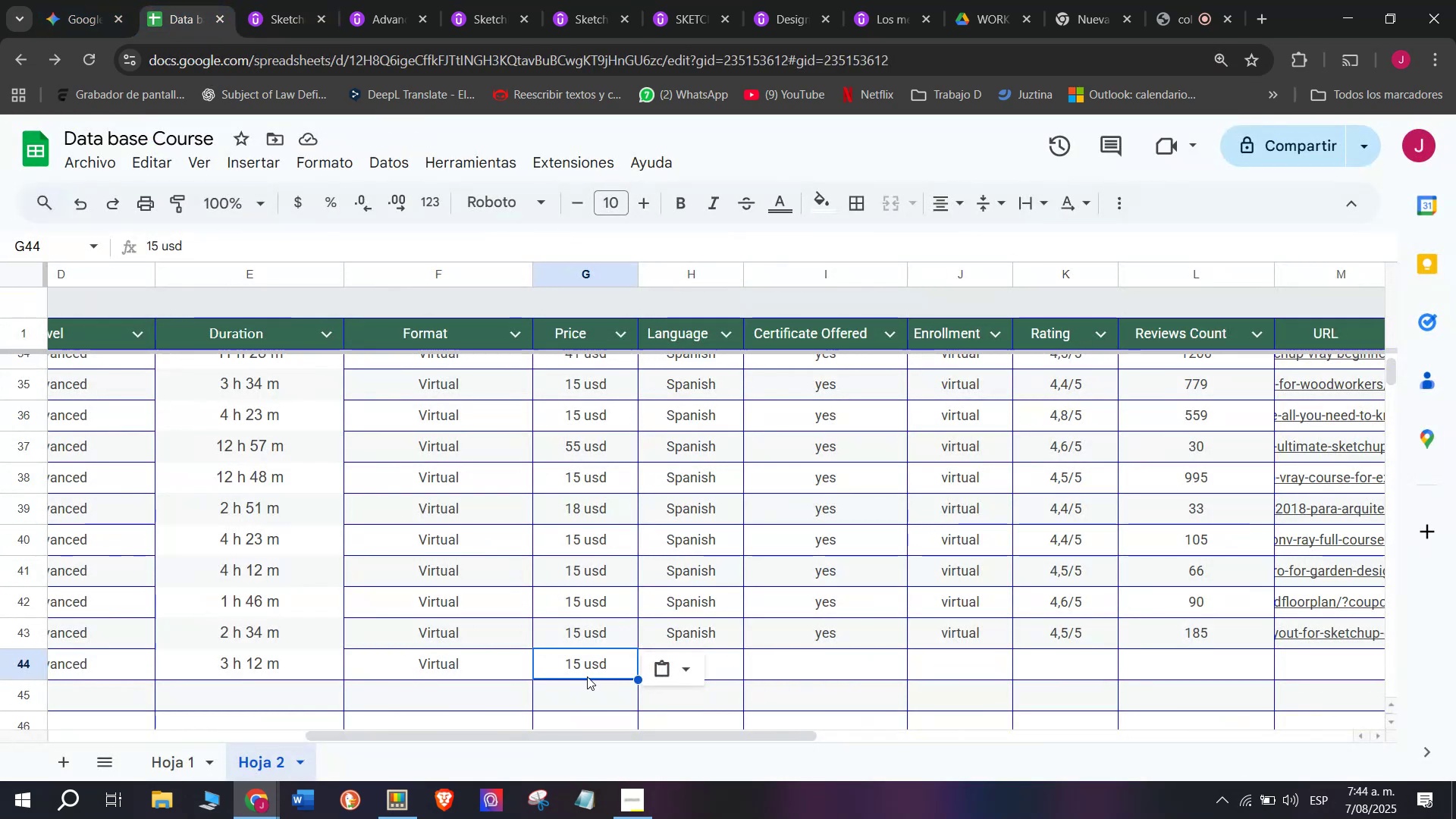 
double_click([582, 676])
 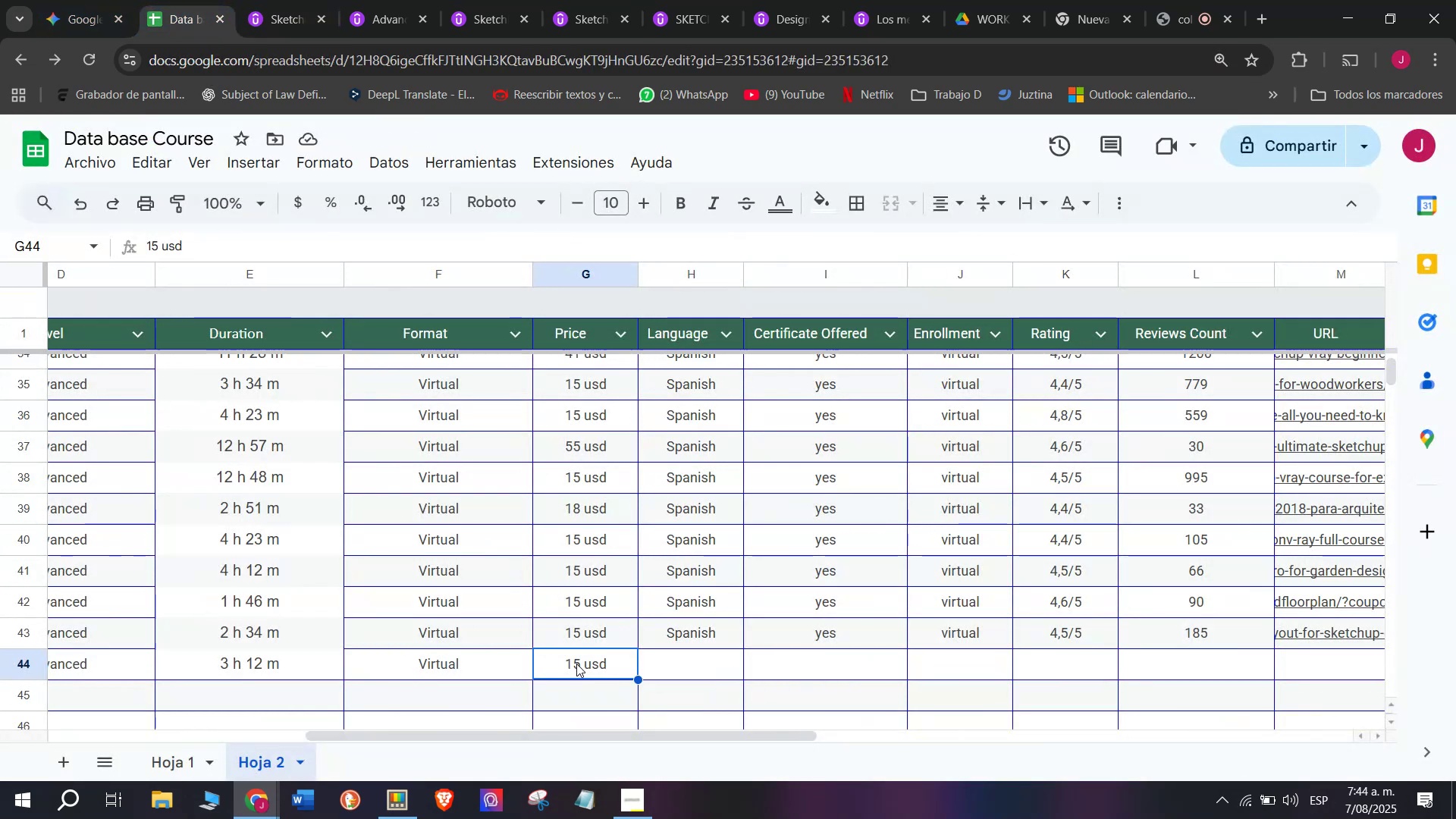 
double_click([576, 664])
 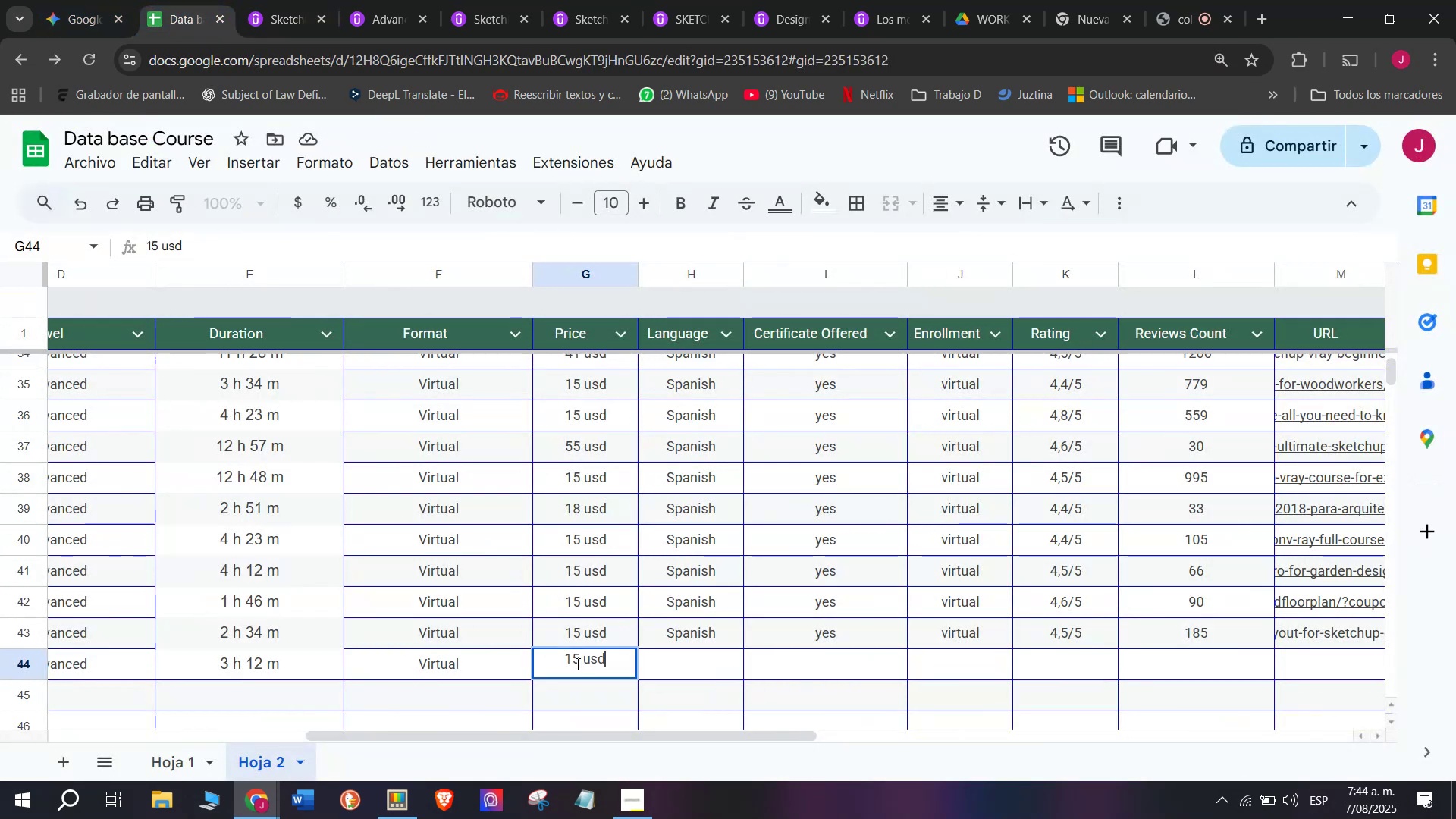 
left_click([576, 664])
 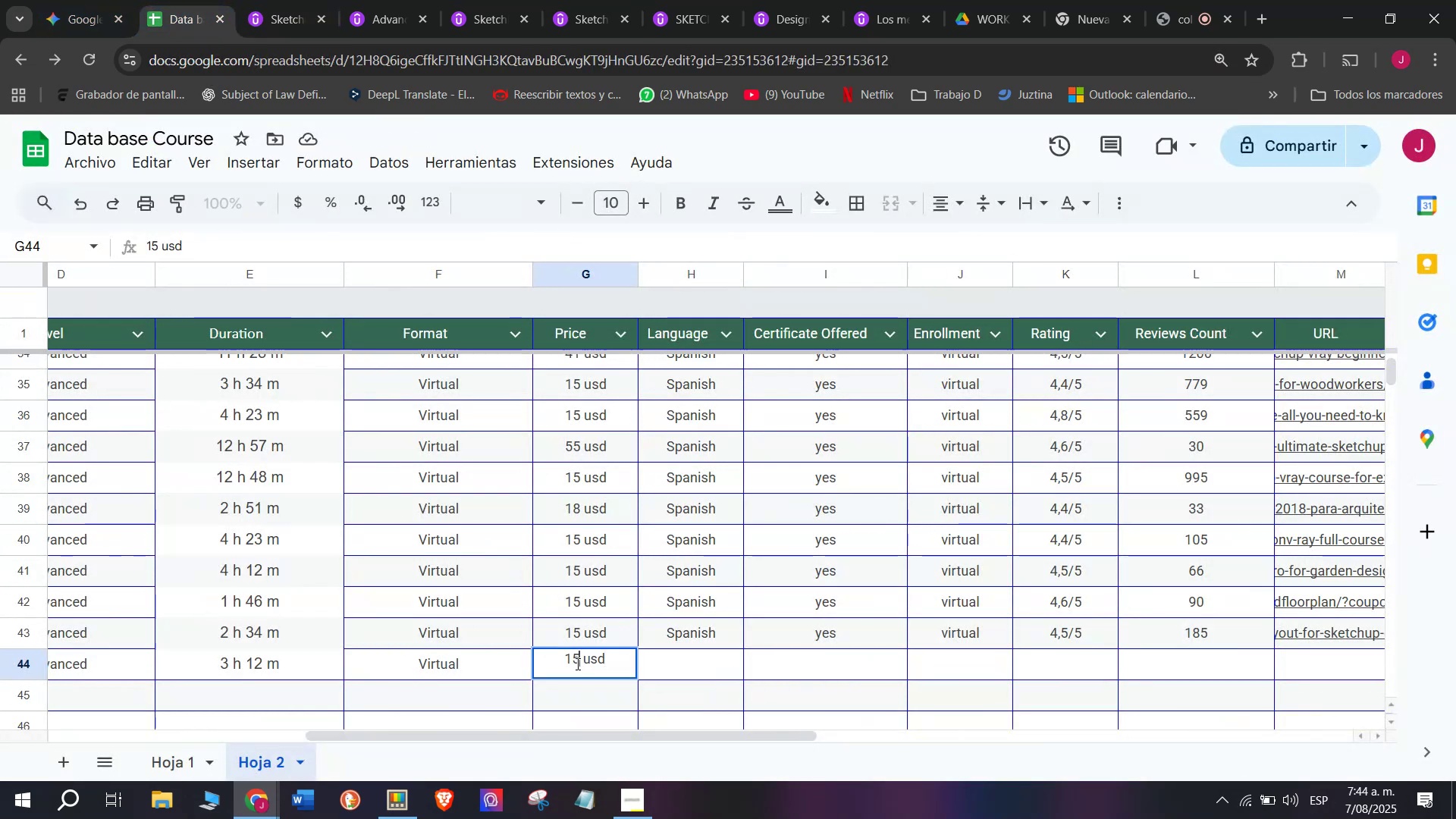 
key(Backspace)
type(q7)
 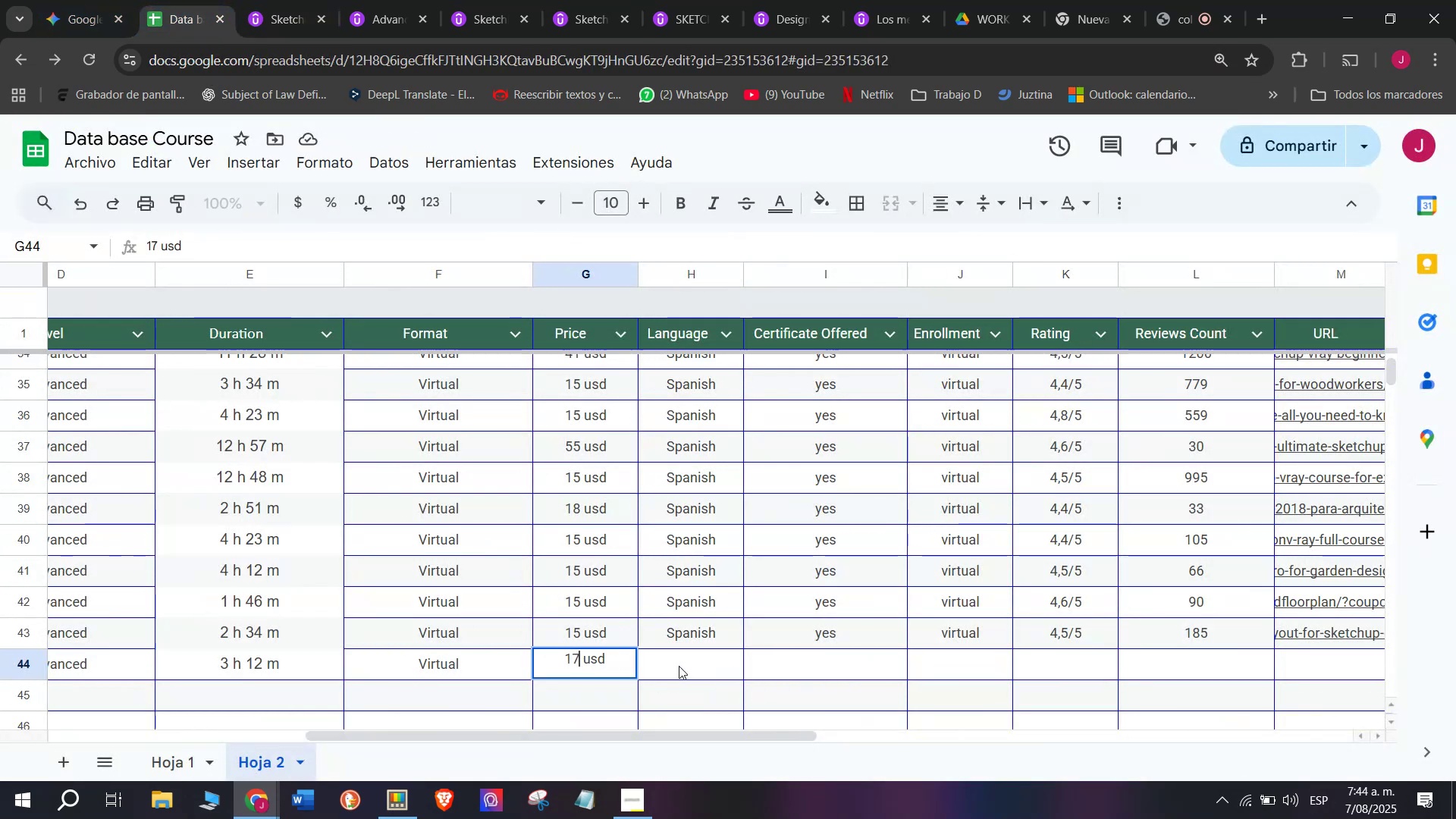 
left_click([679, 664])
 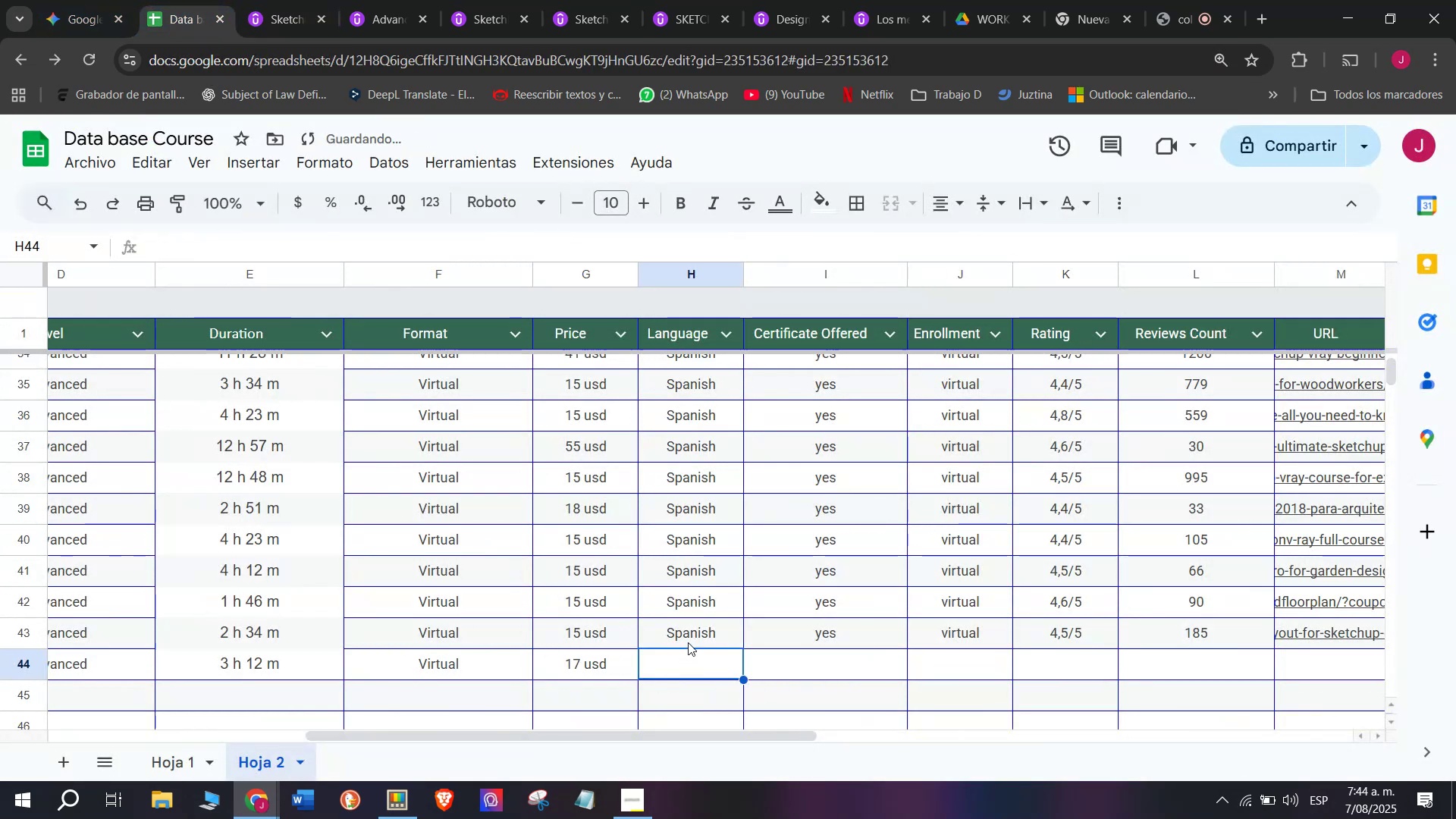 
left_click([689, 641])
 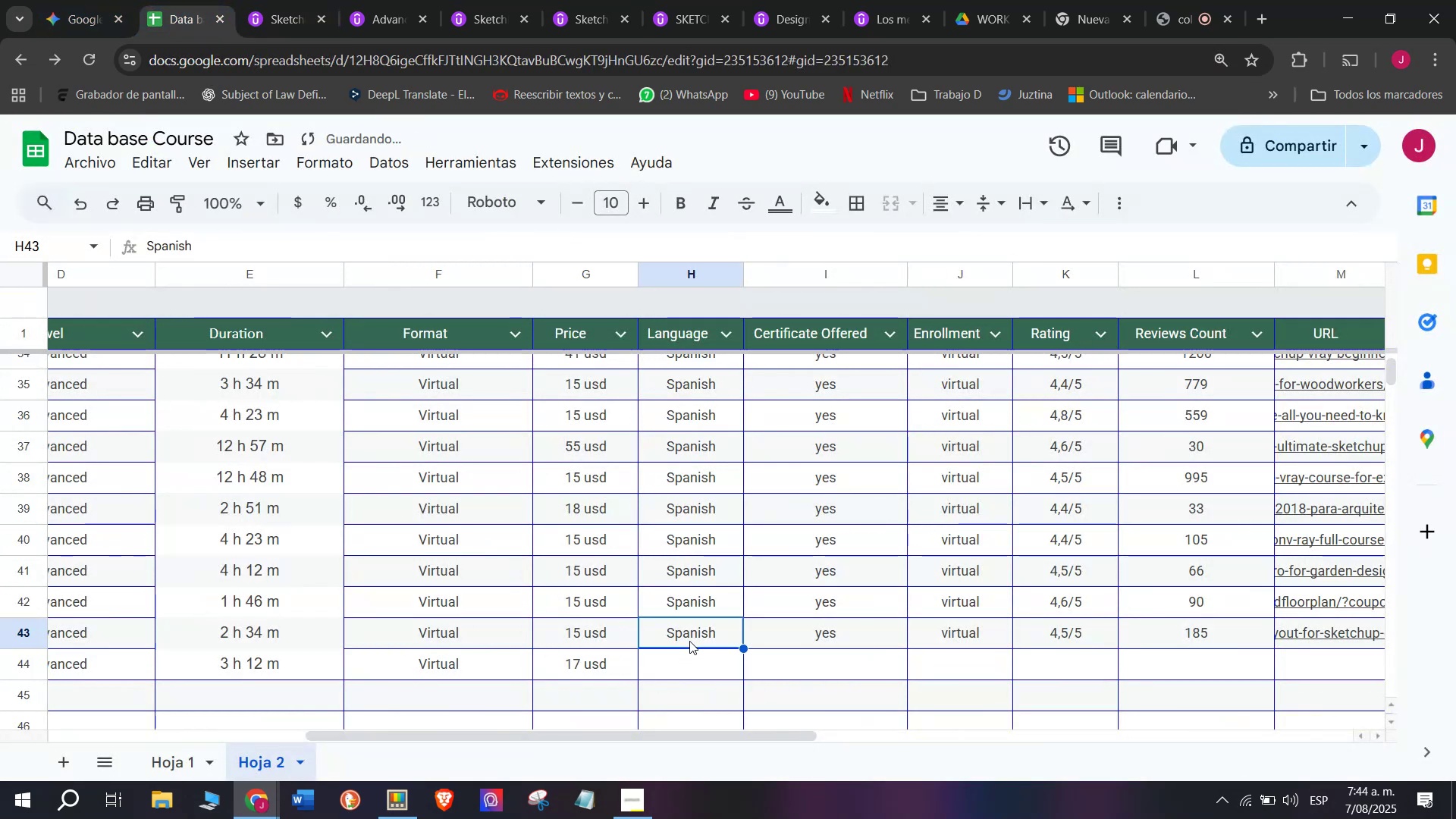 
key(Break)
 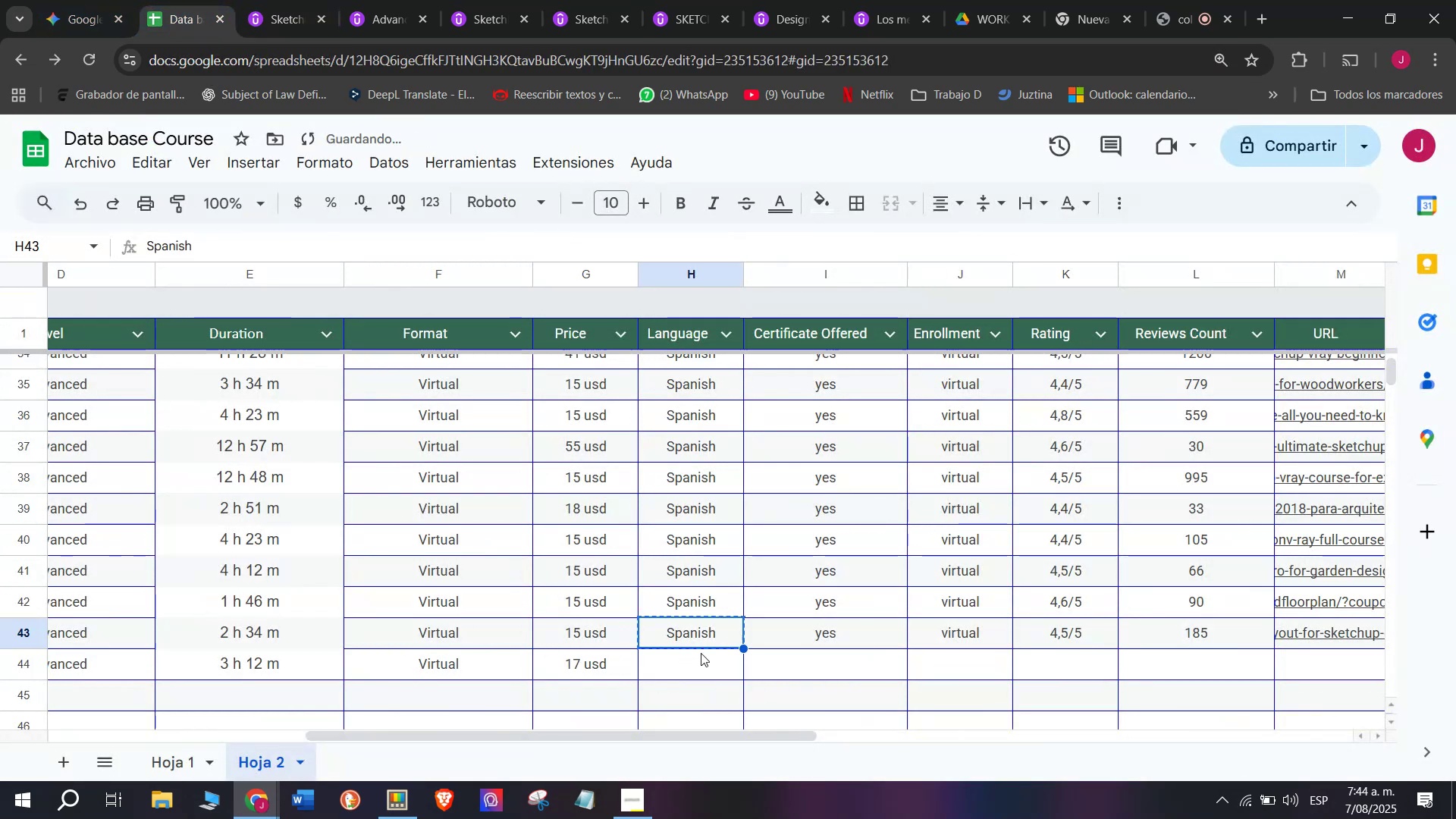 
key(Control+ControlLeft)
 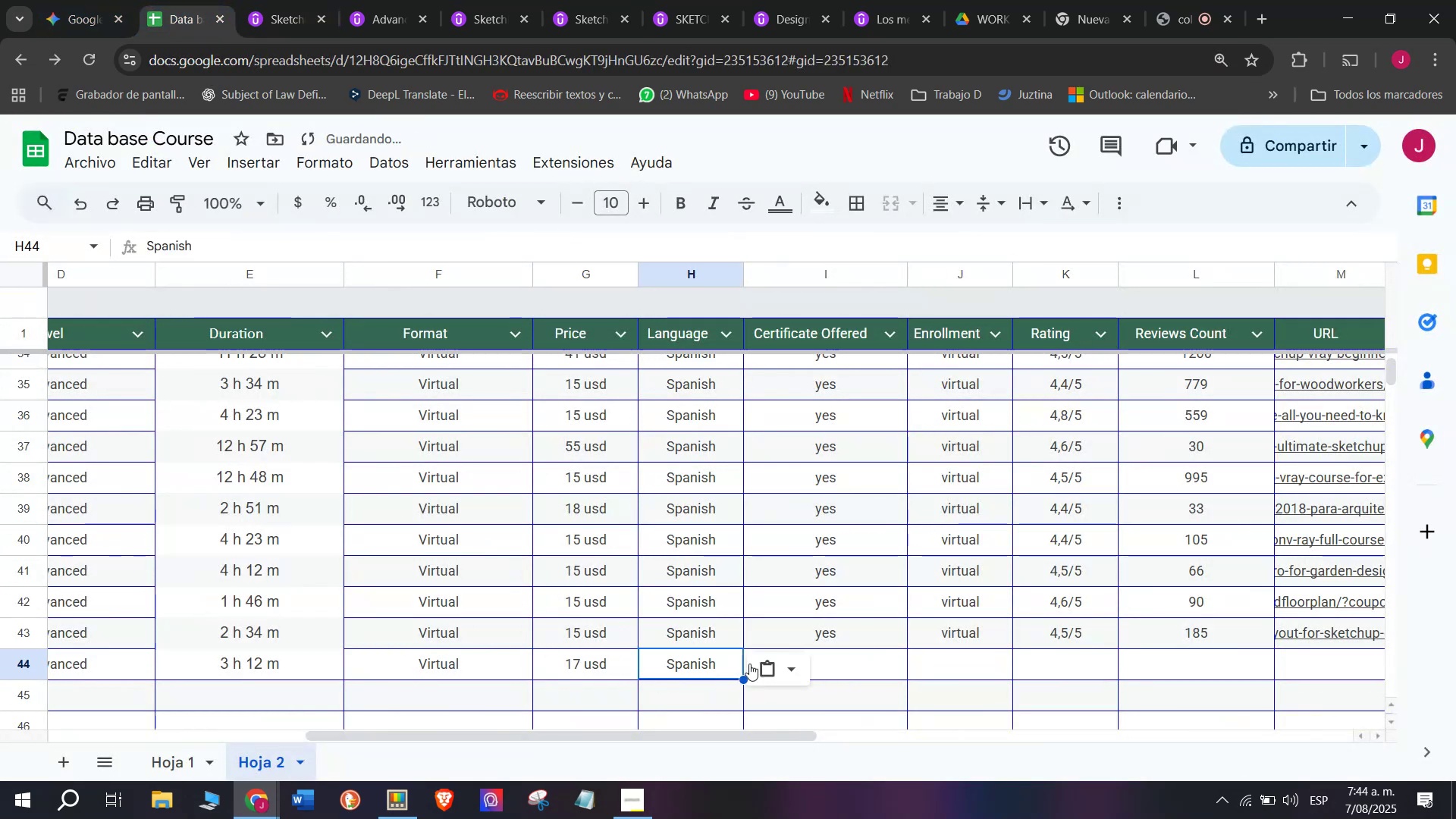 
key(Control+C)
 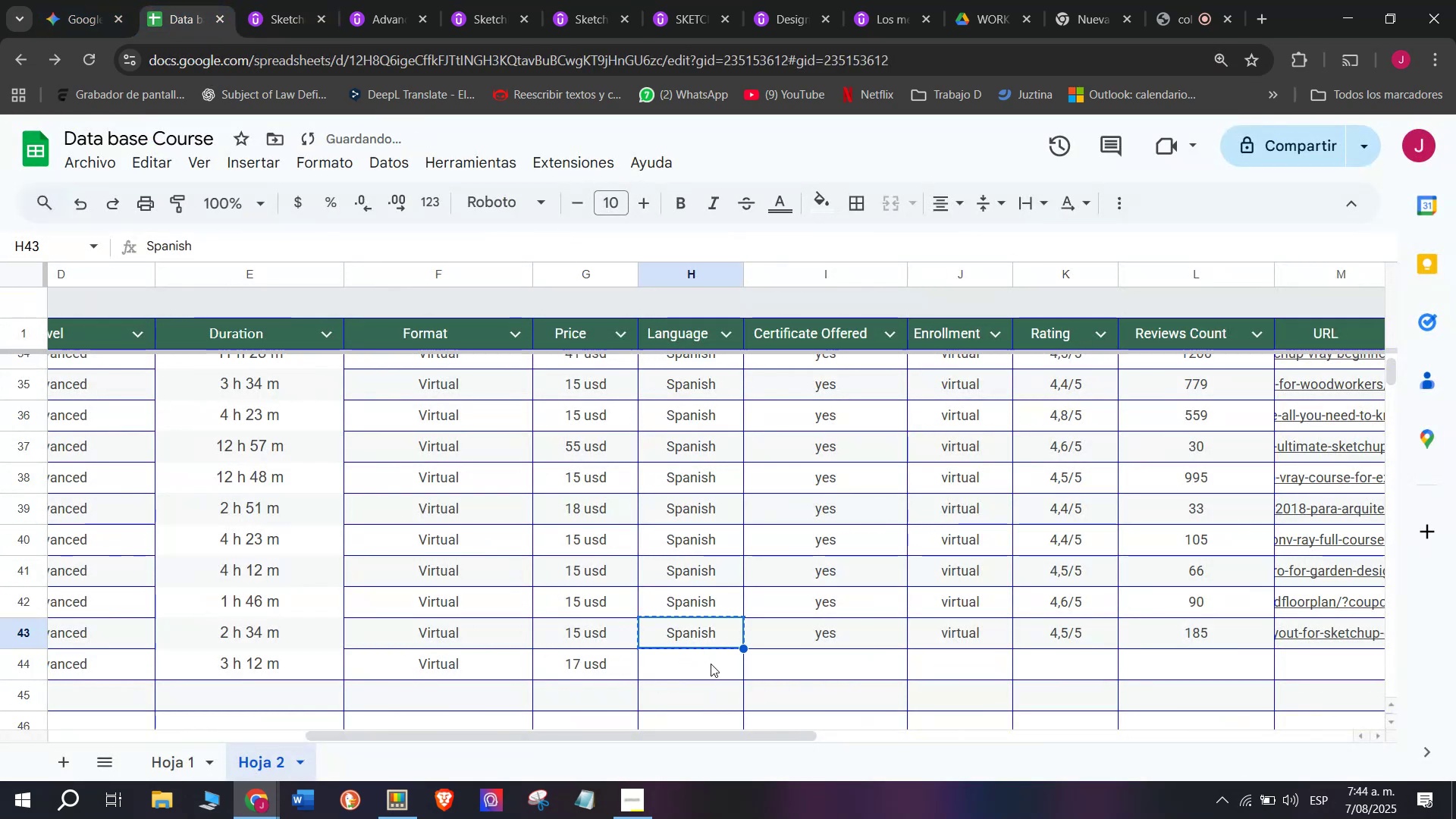 
double_click([711, 664])
 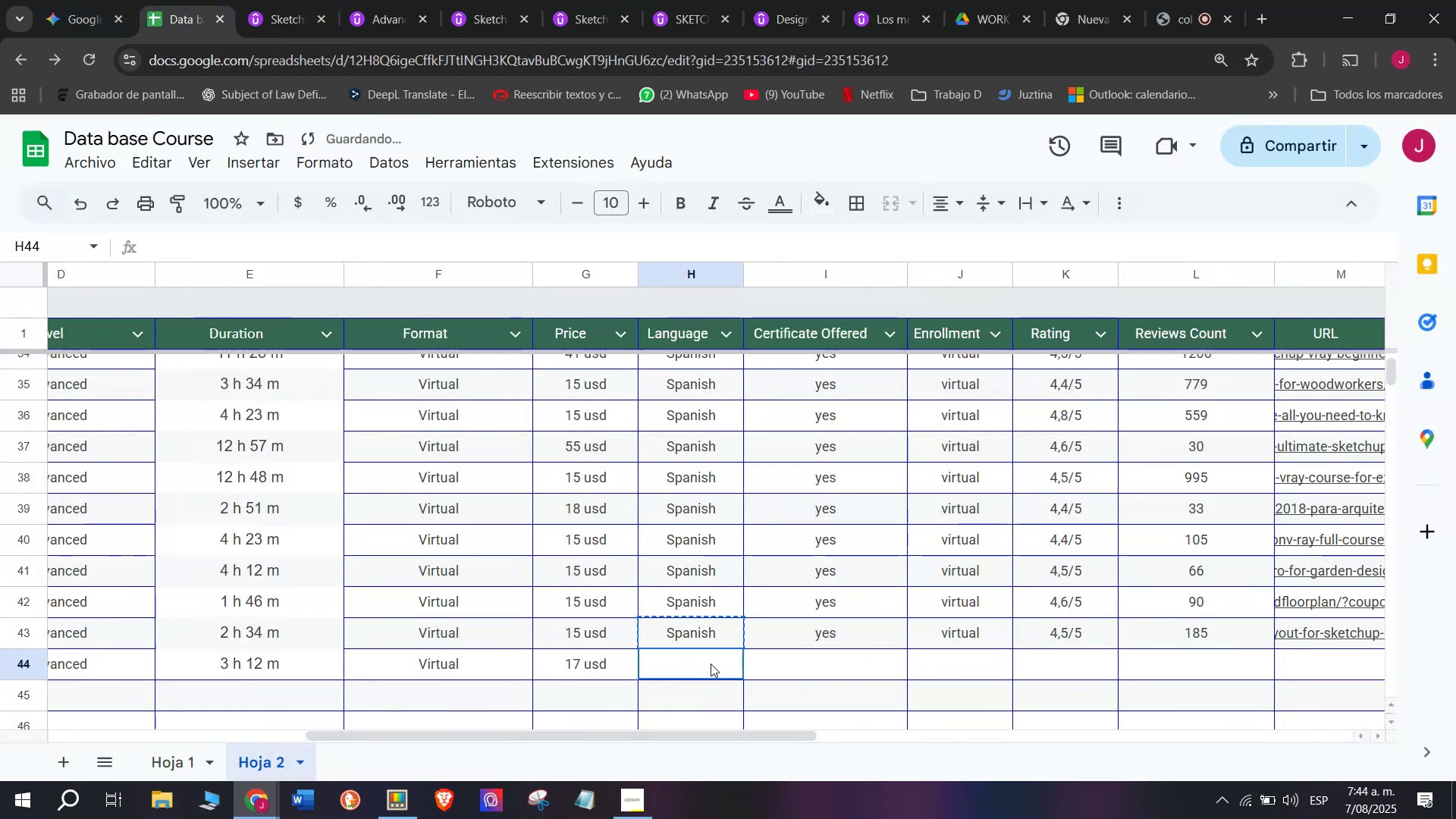 
key(Control+ControlLeft)
 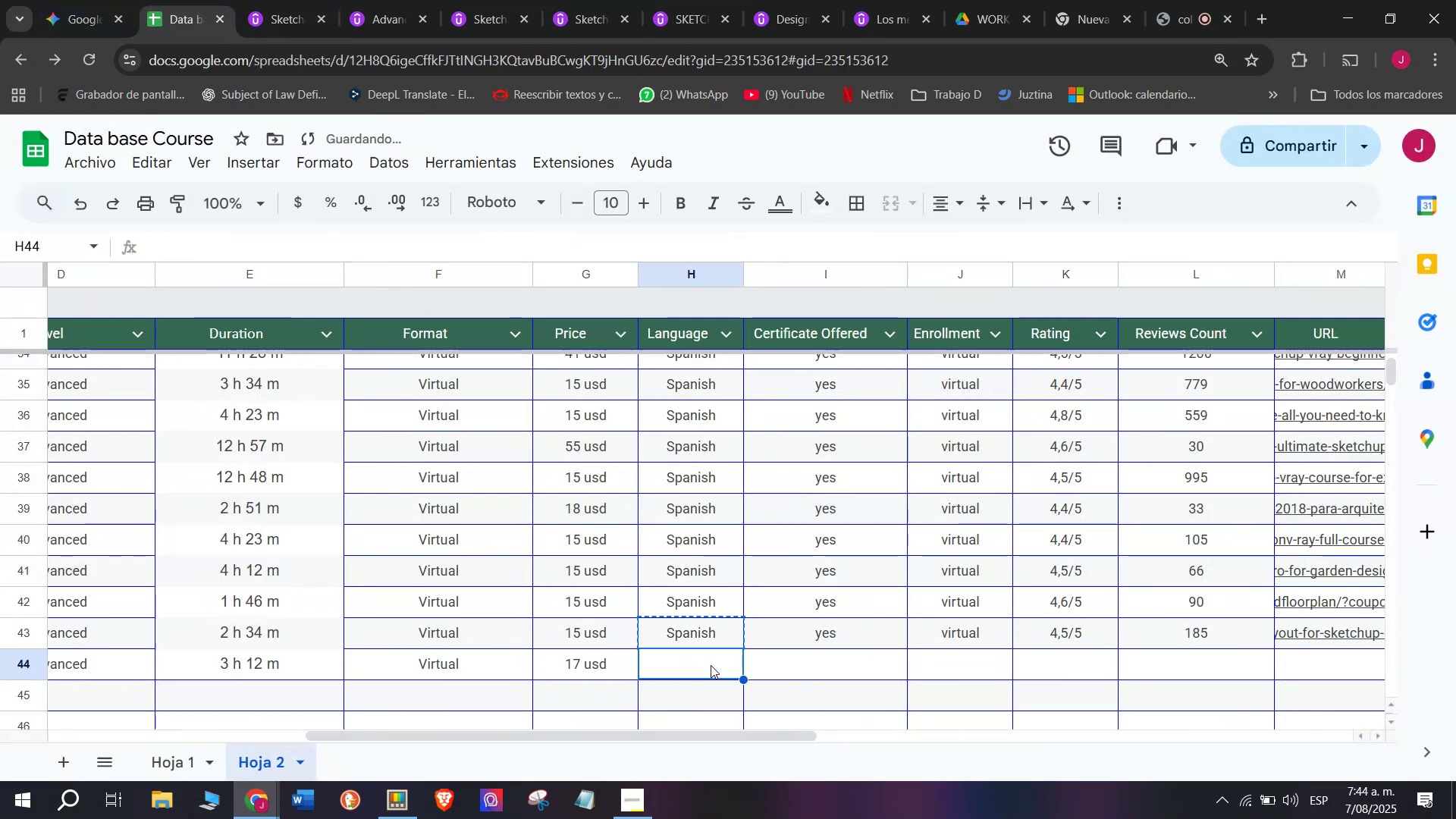 
key(Z)
 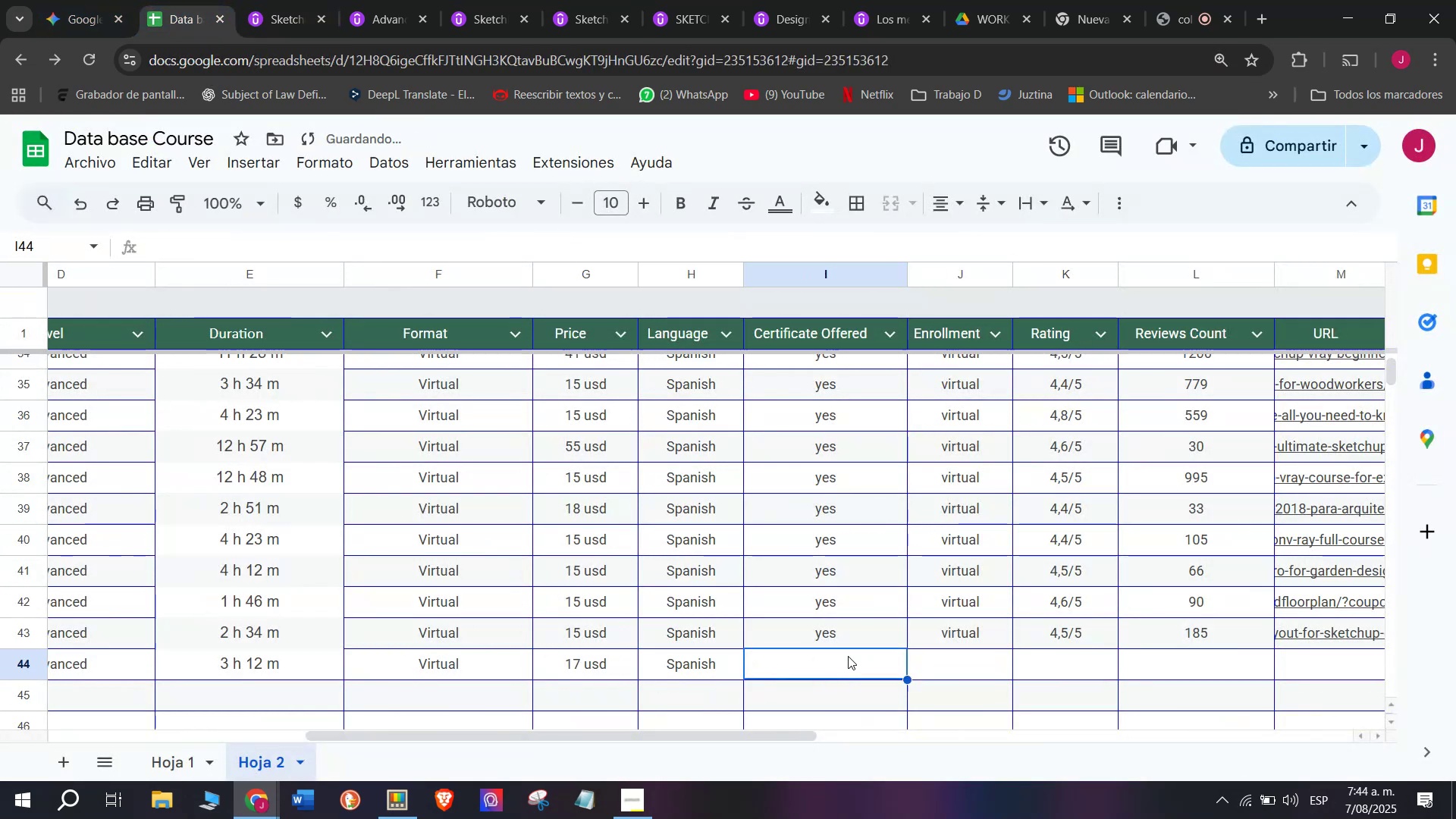 
key(Control+V)
 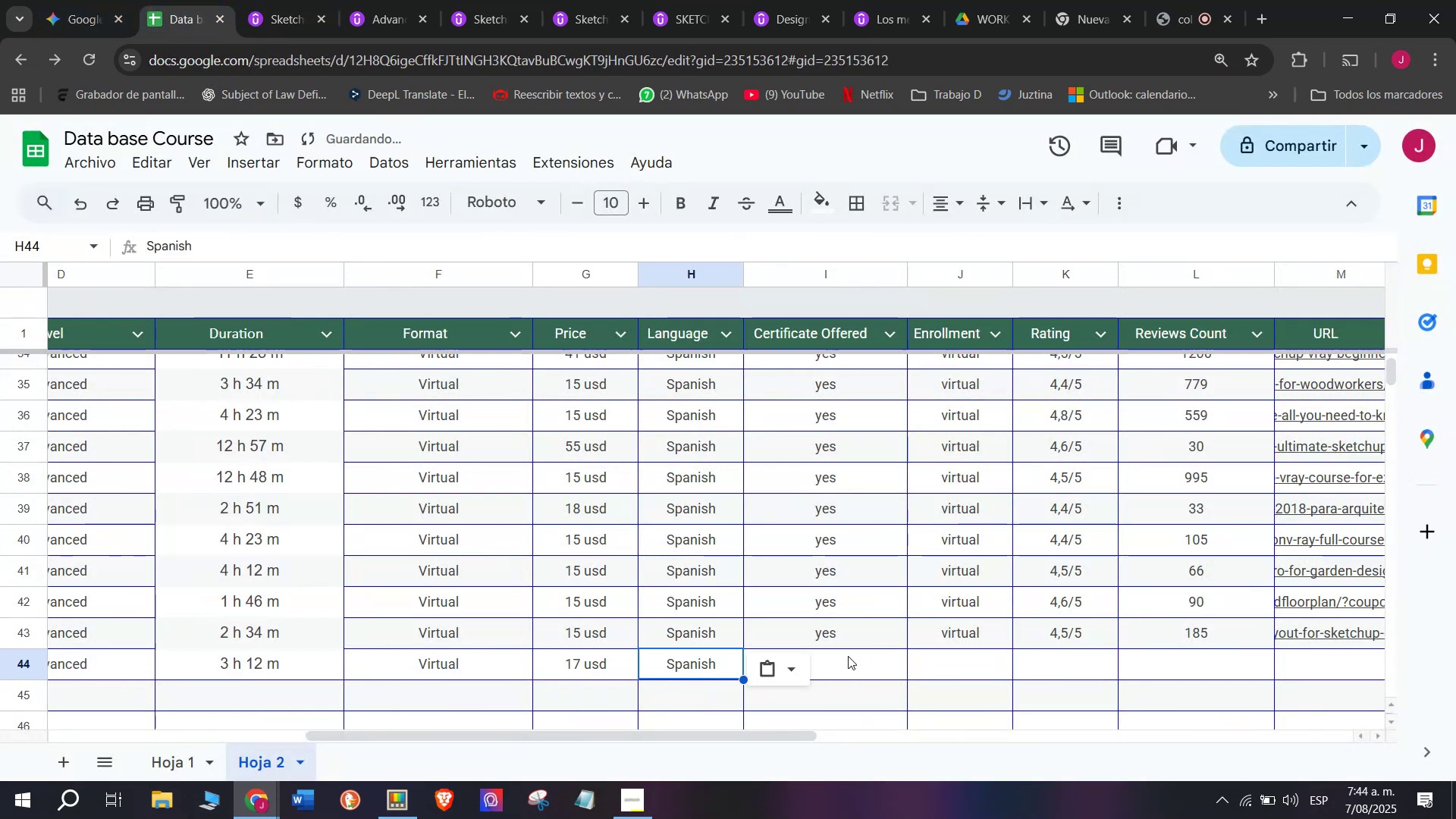 
triple_click([848, 656])
 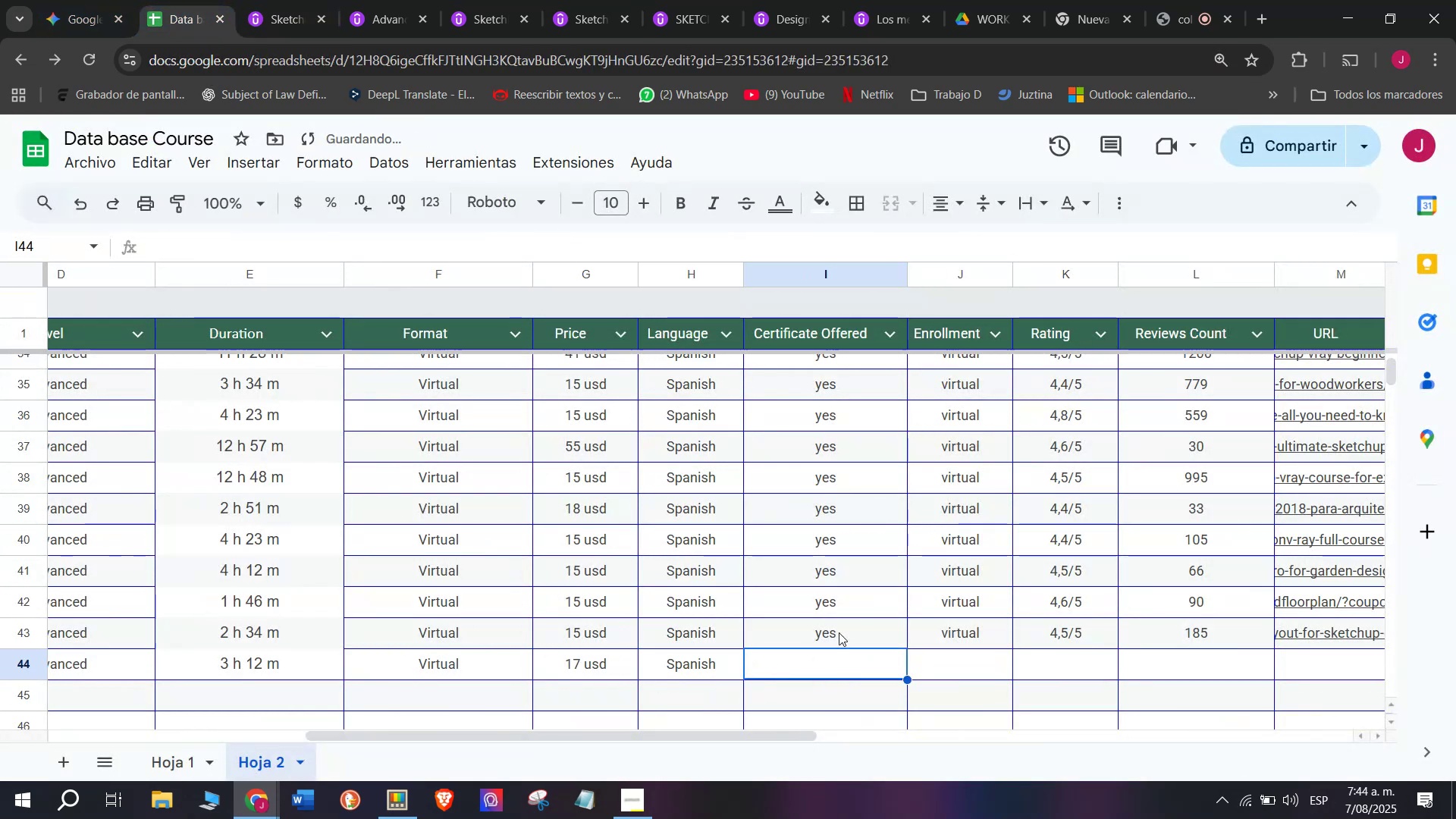 
triple_click([839, 632])
 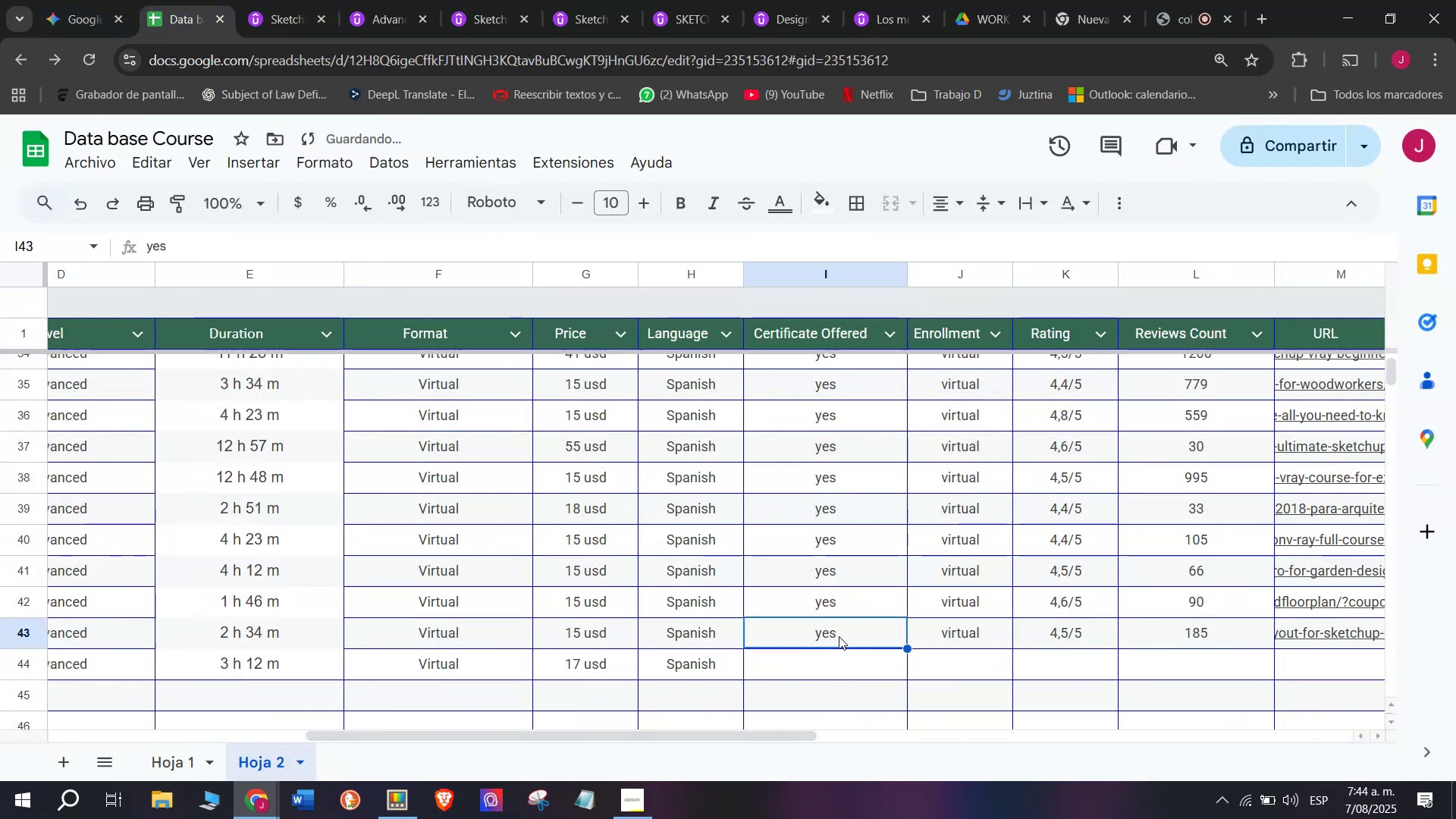 
key(Break)
 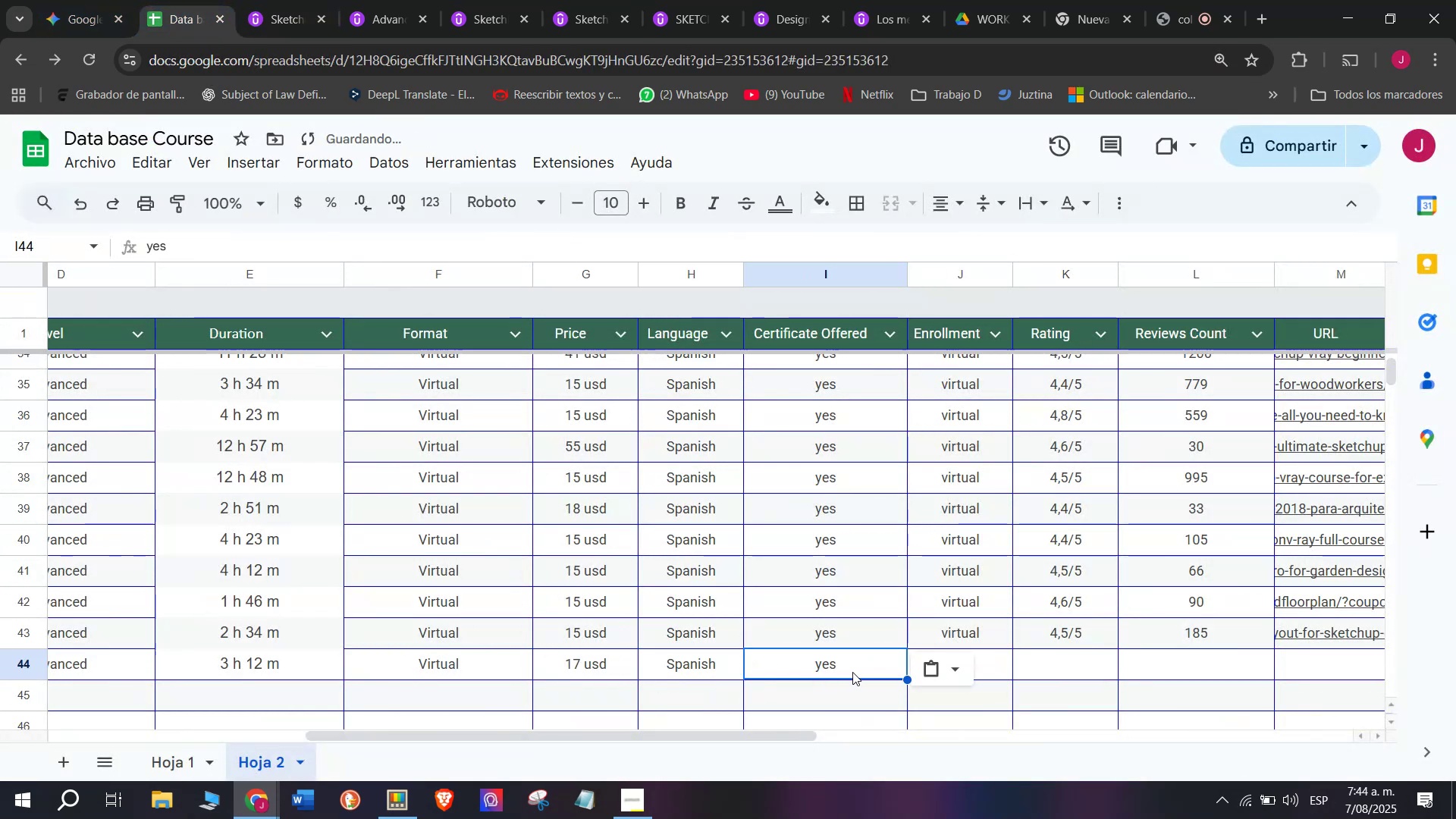 
key(Control+ControlLeft)
 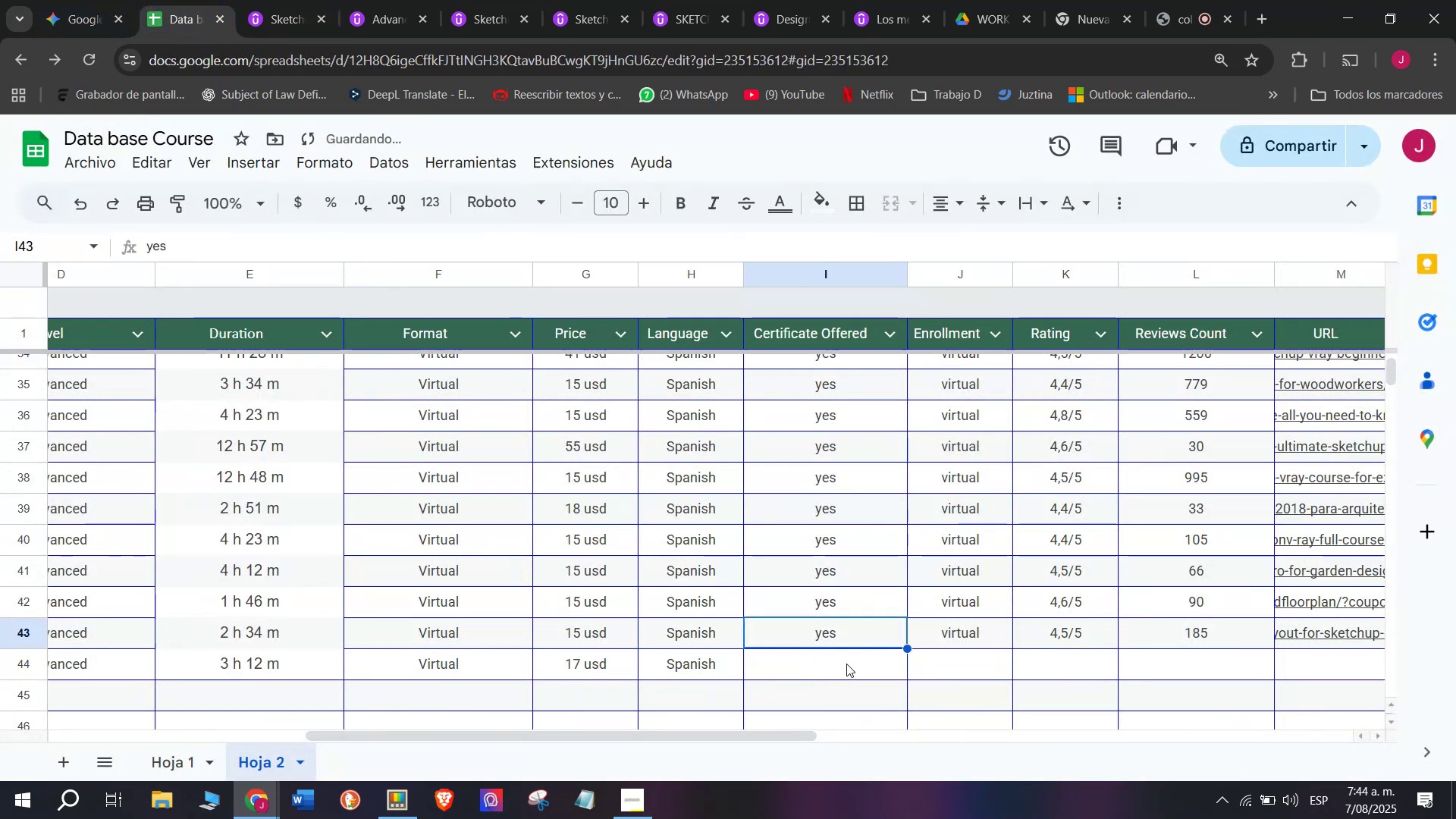 
key(Control+C)
 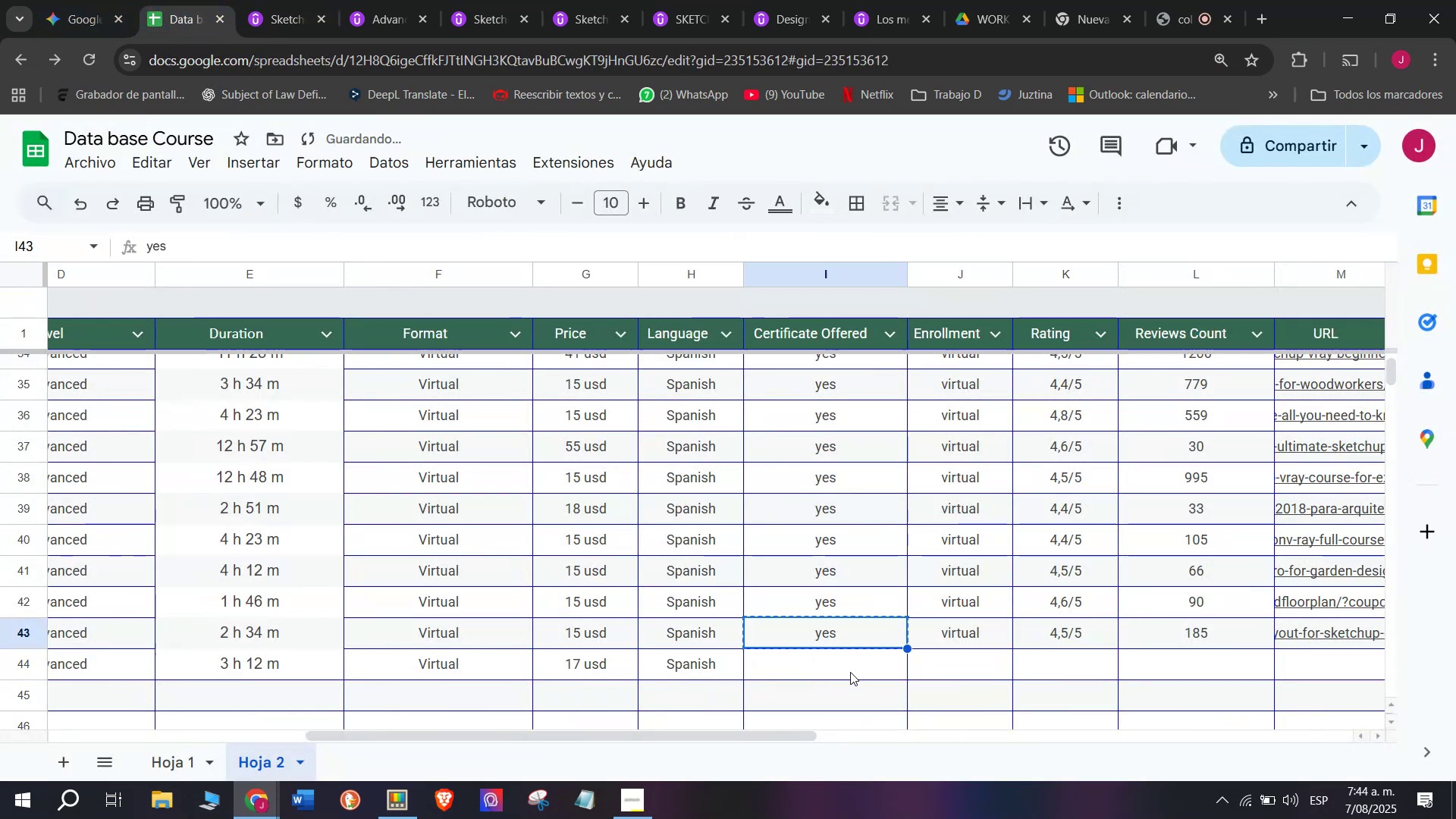 
triple_click([850, 672])
 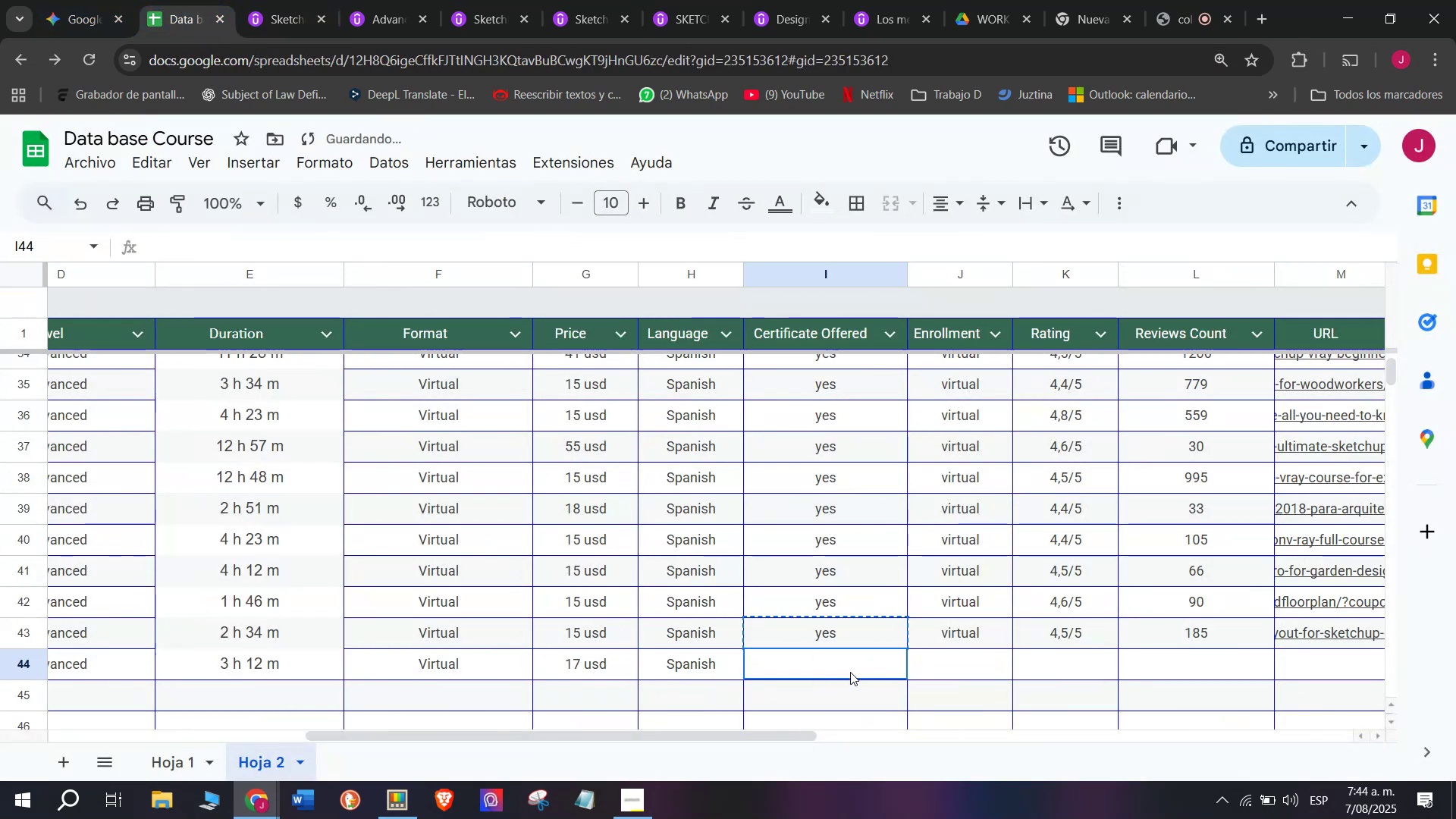 
key(Z)
 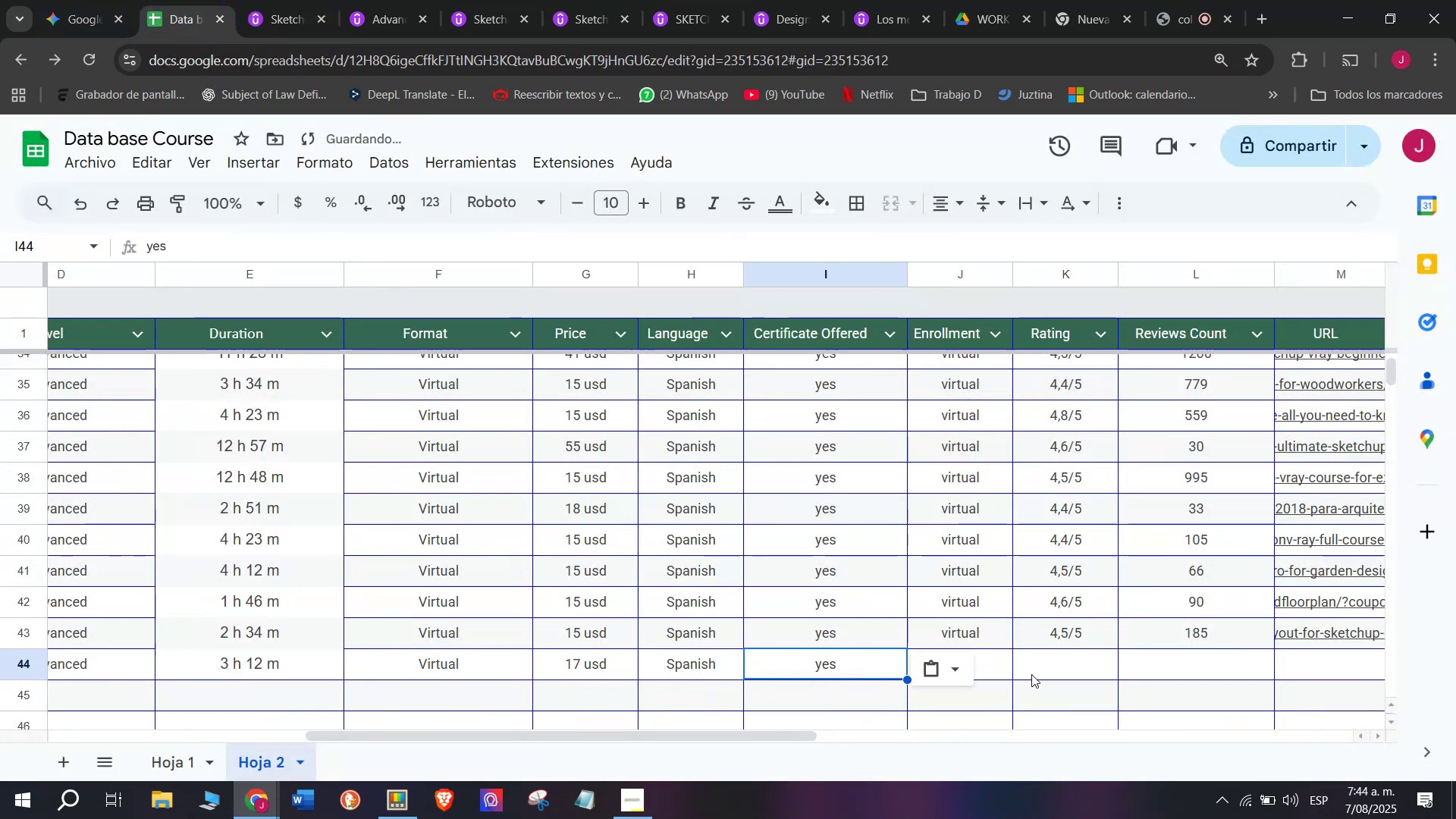 
key(Control+ControlLeft)
 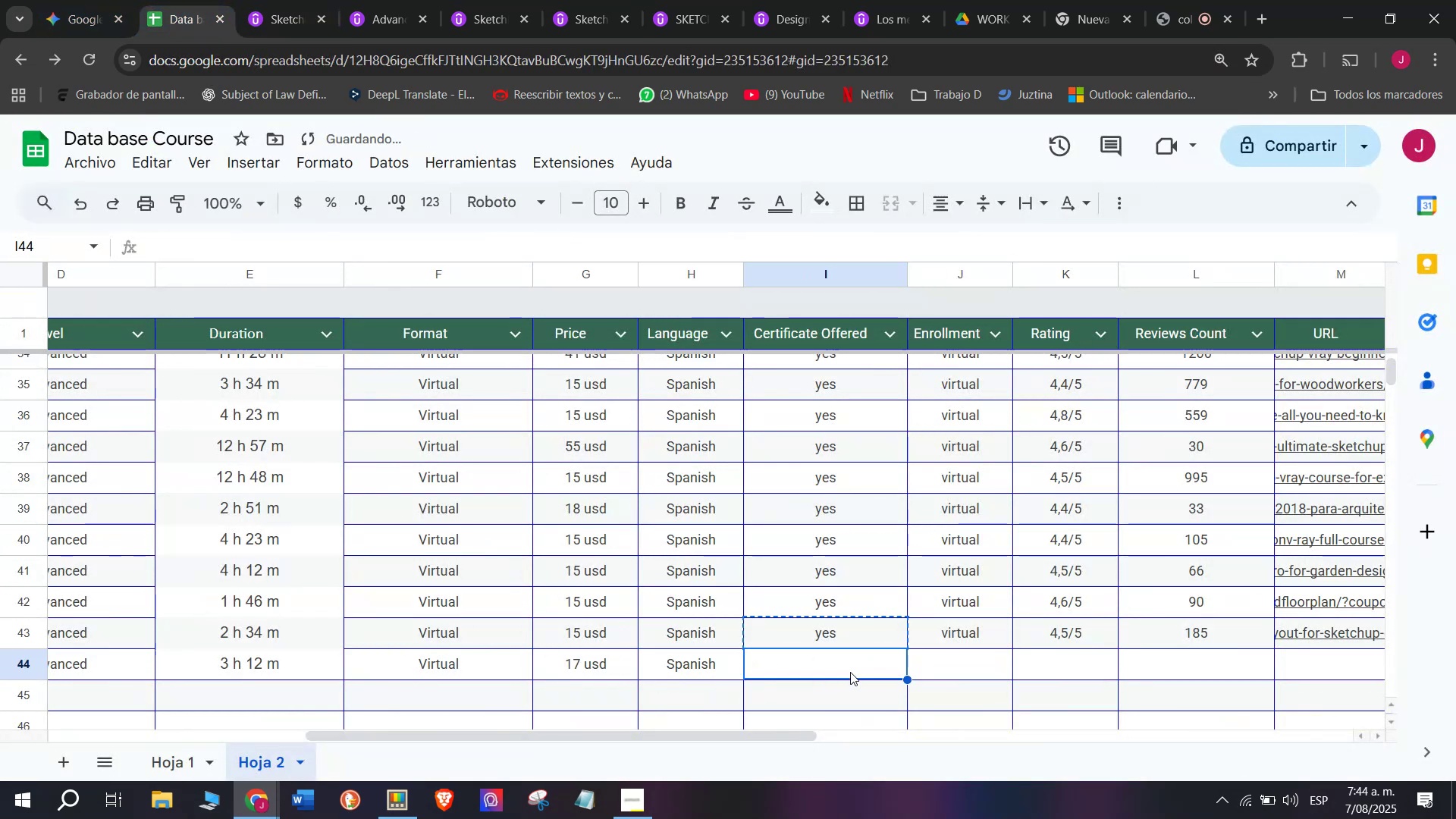 
key(Control+V)
 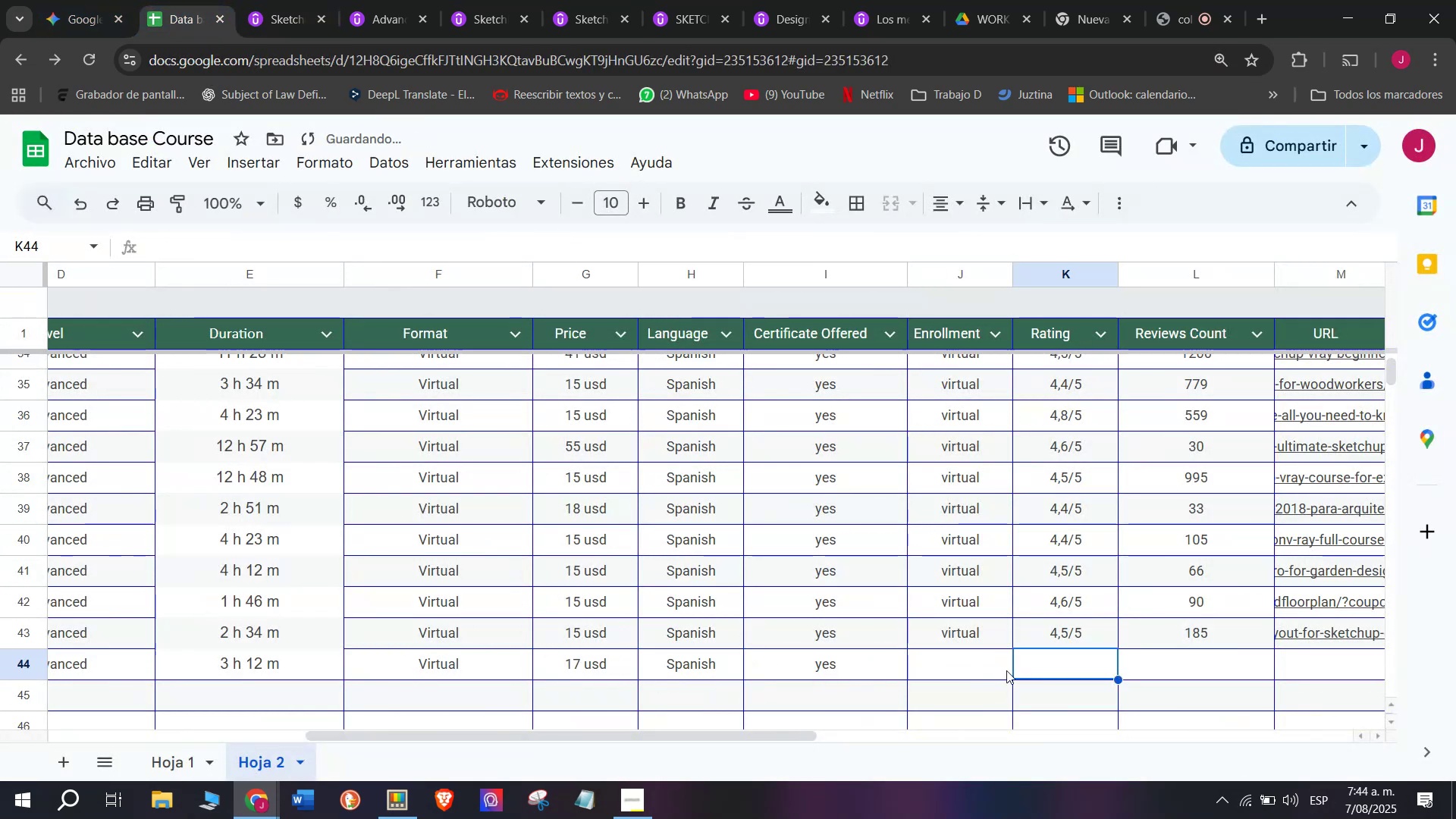 
double_click([962, 656])
 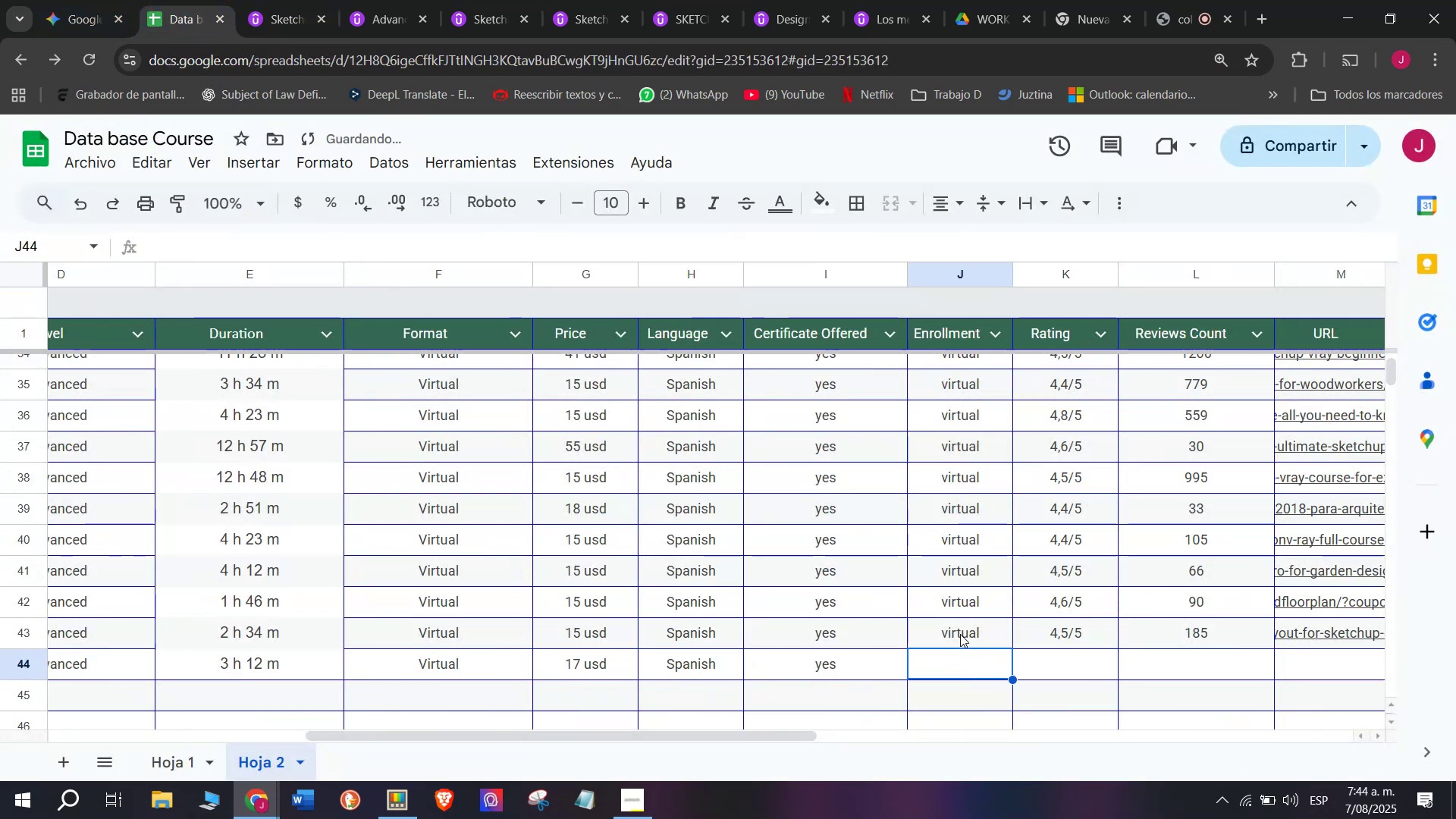 
triple_click([959, 632])
 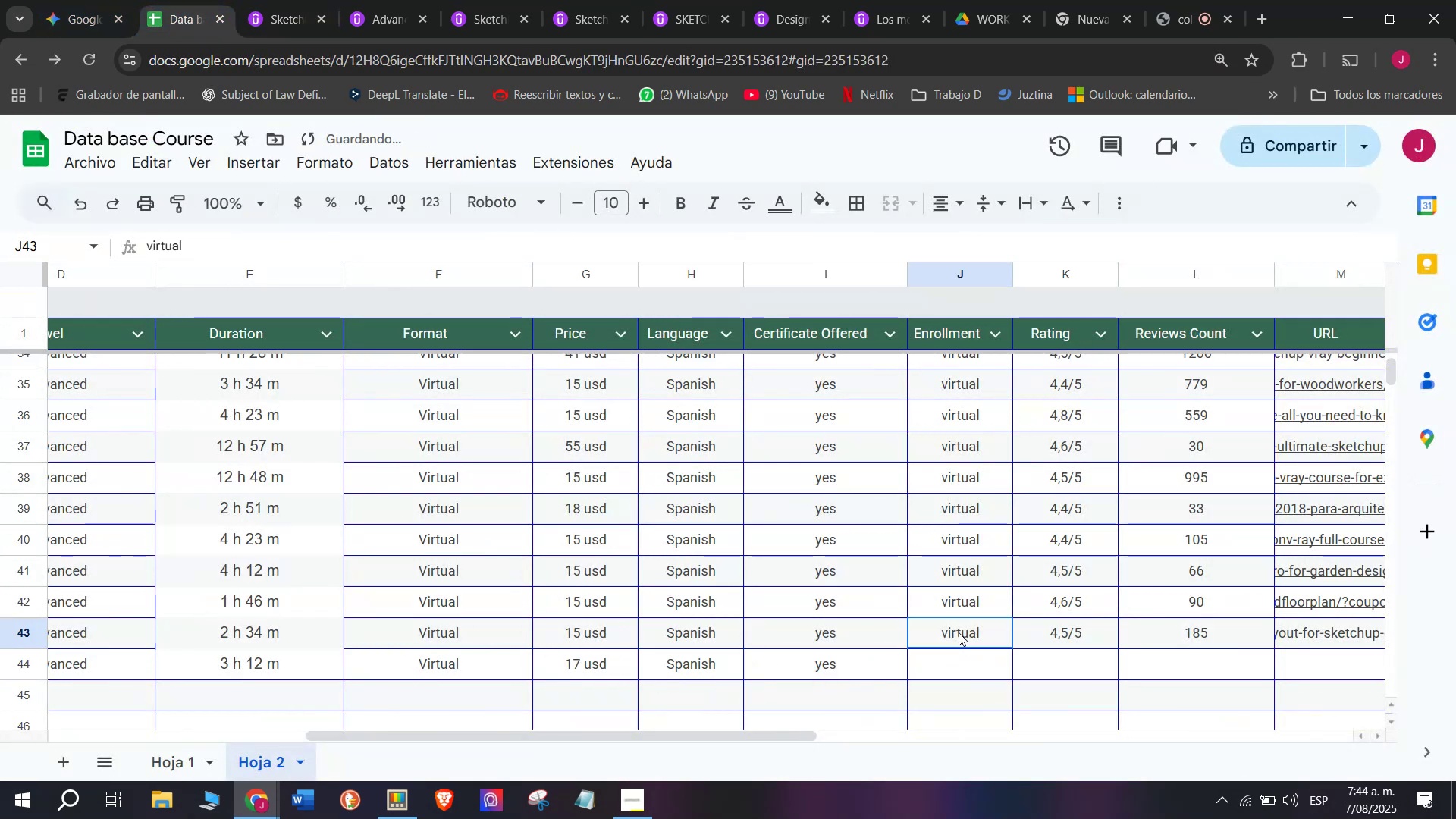 
key(Break)
 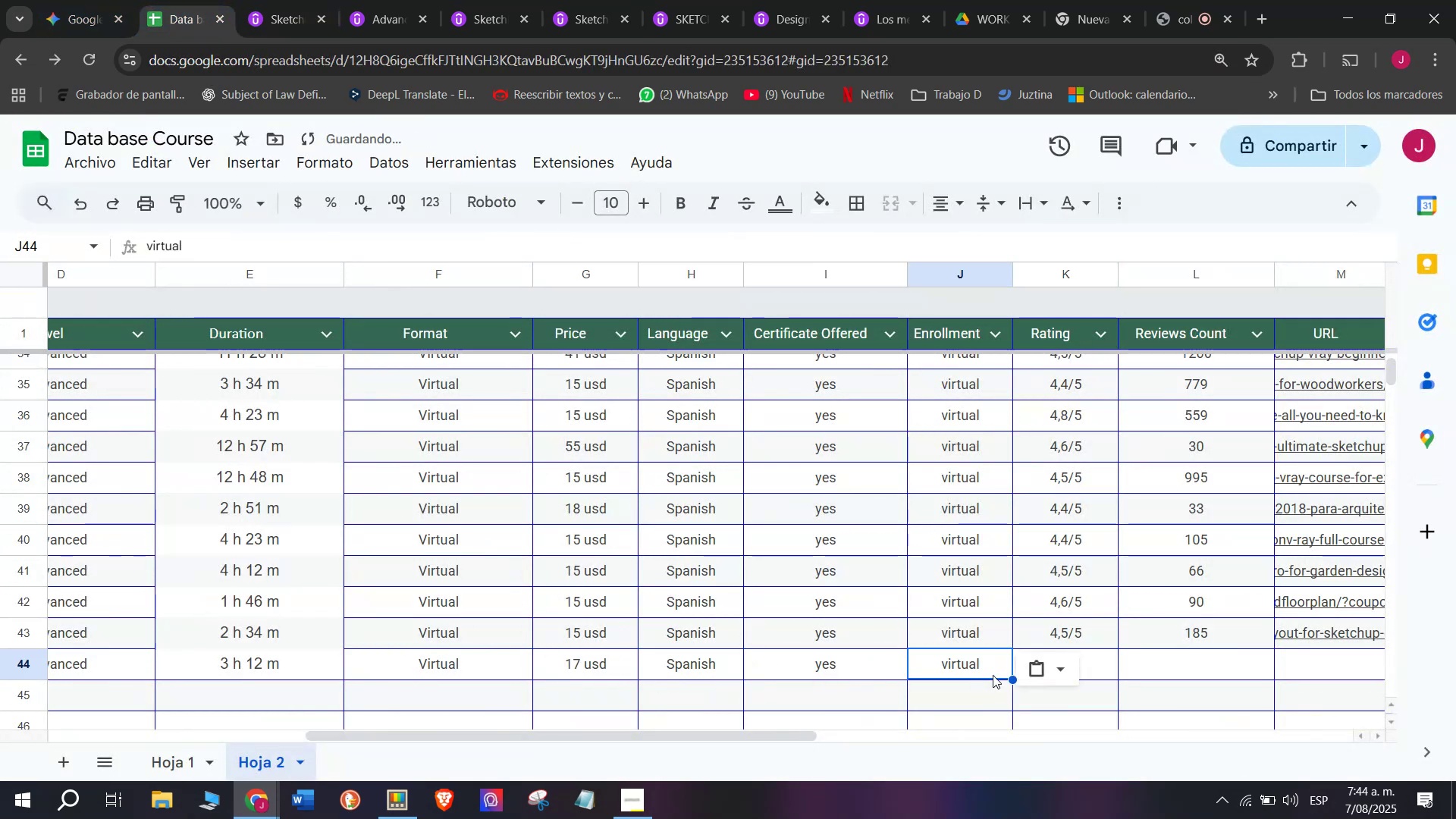 
key(Control+ControlLeft)
 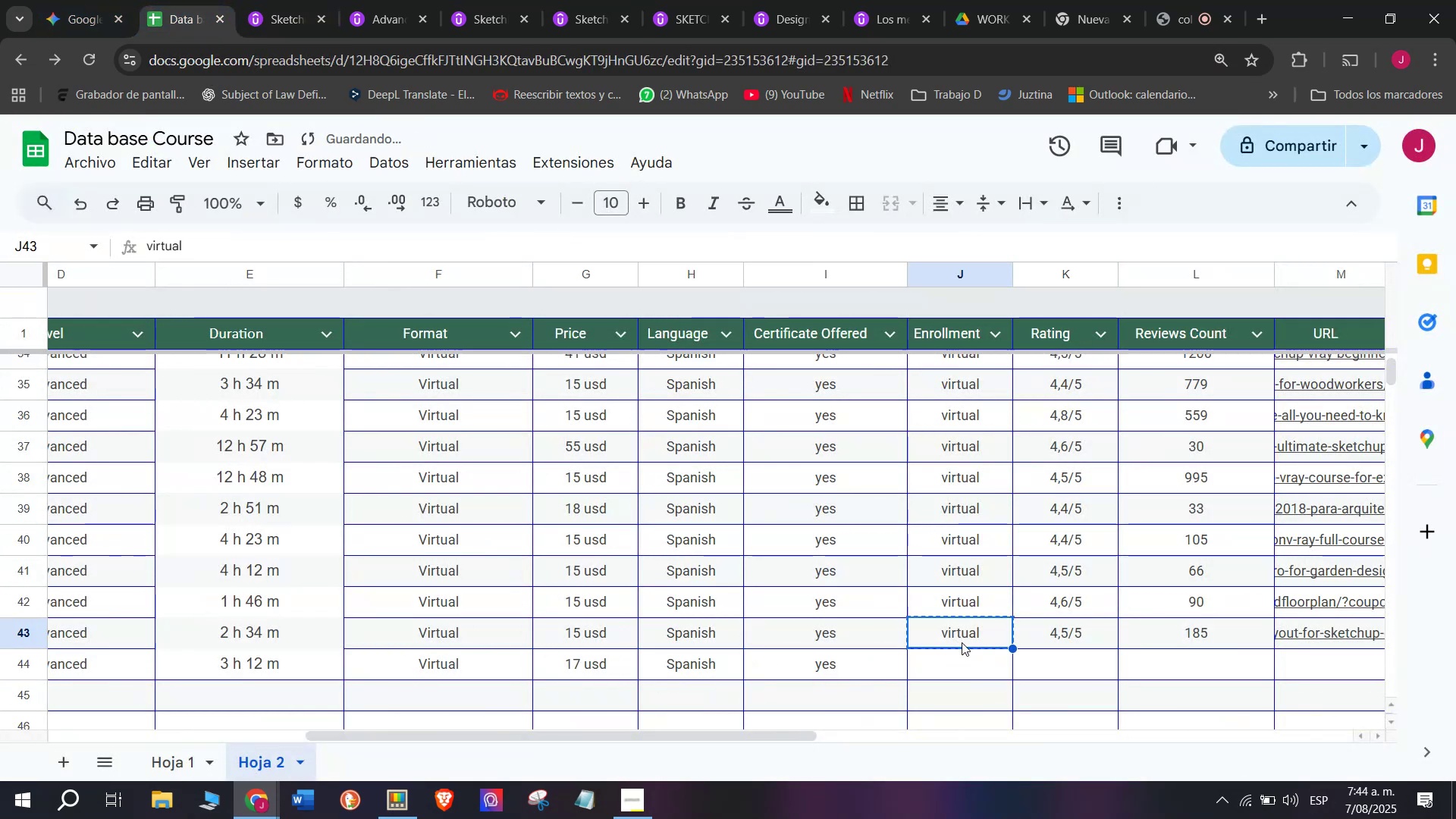 
key(Control+C)
 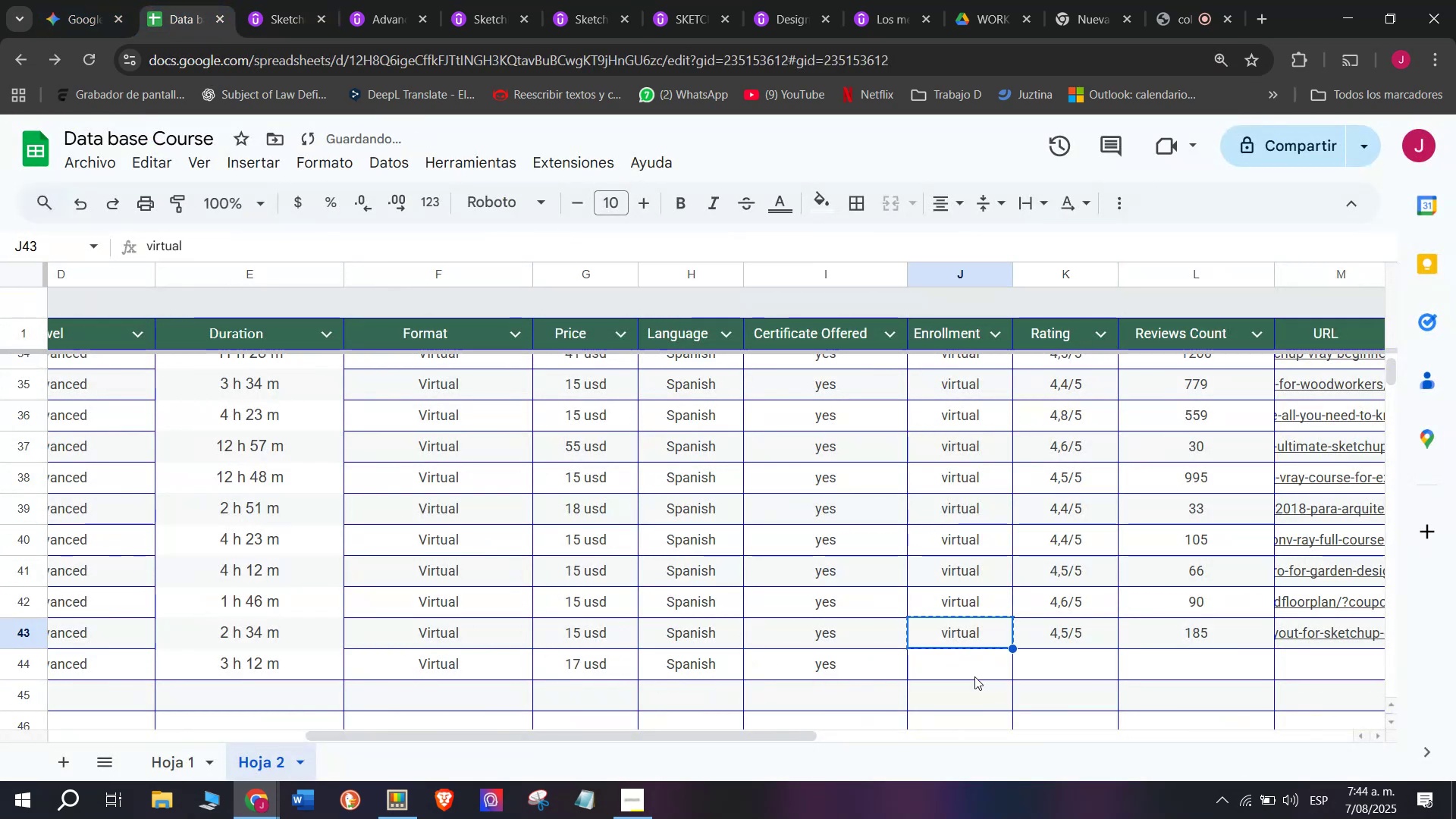 
triple_click([974, 676])
 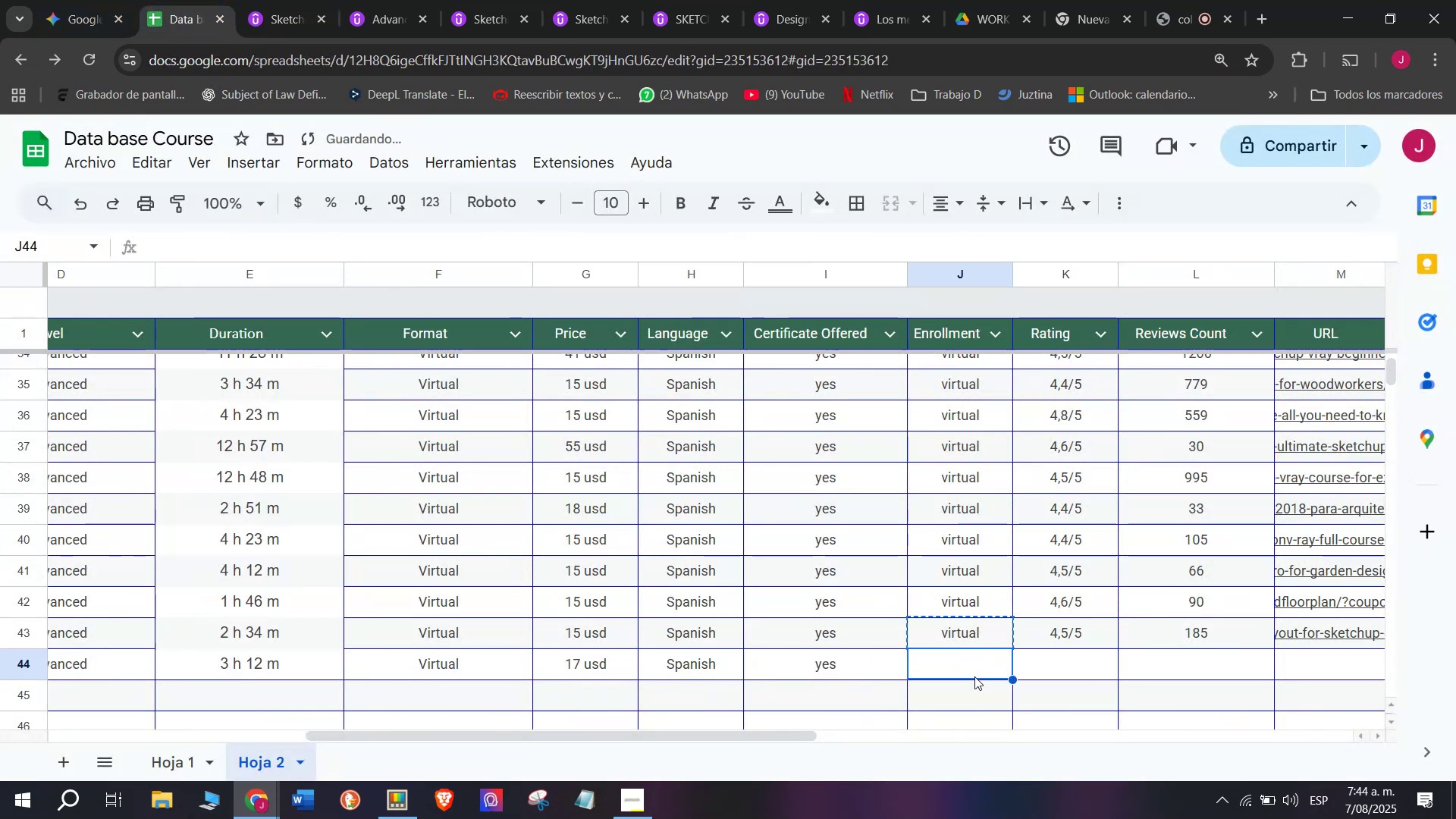 
key(Control+ControlLeft)
 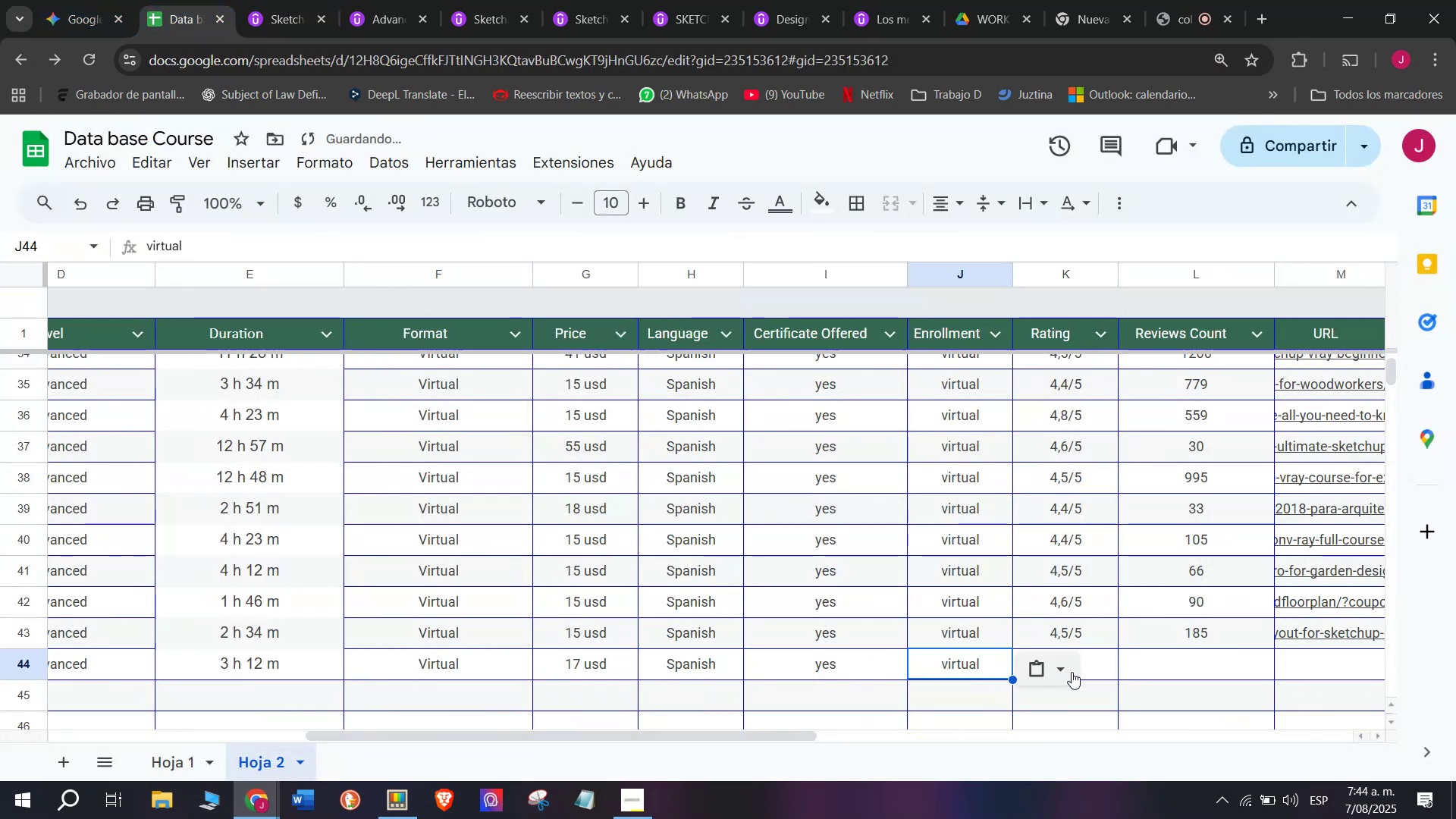 
key(Z)
 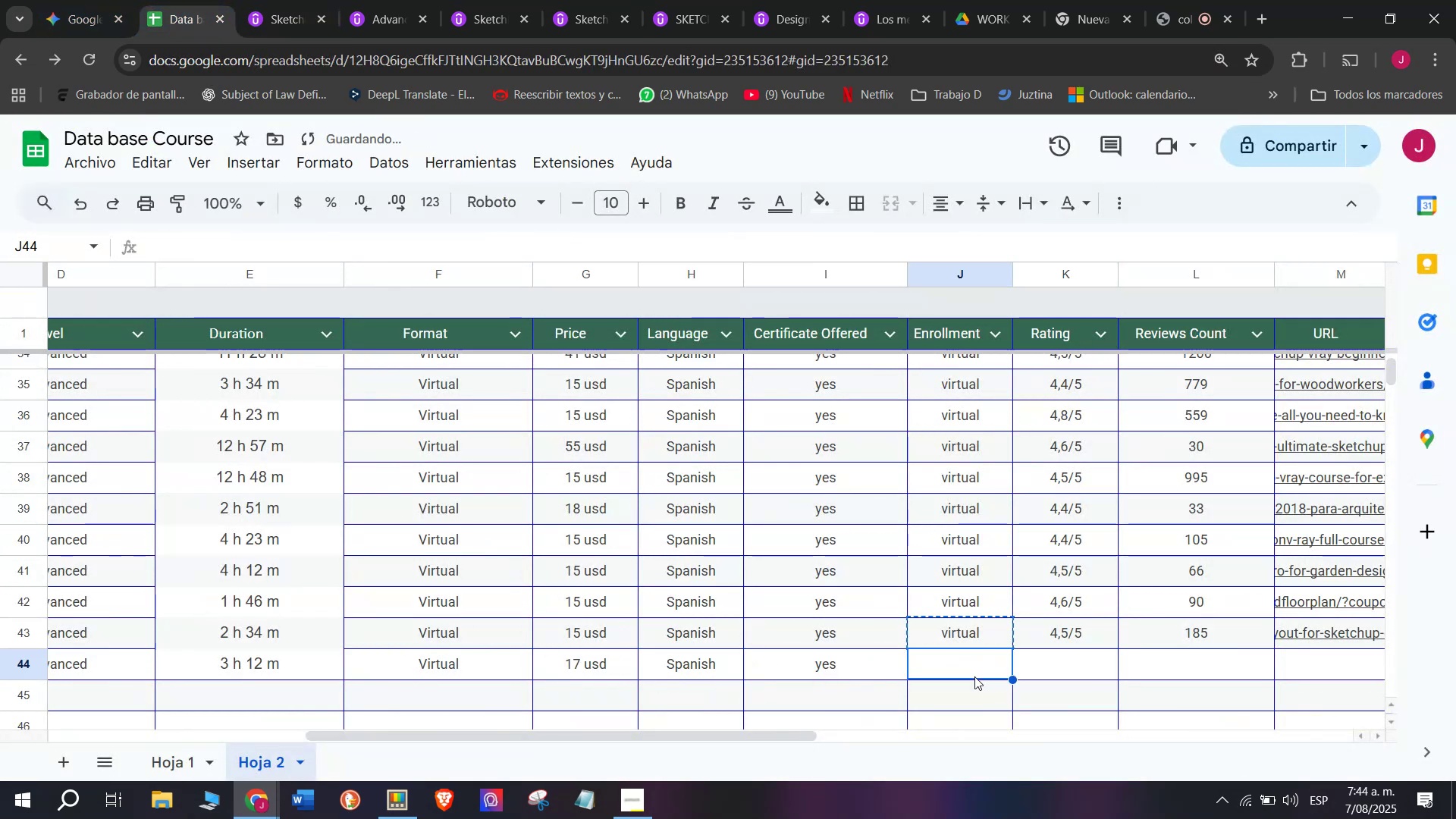 
key(Control+V)
 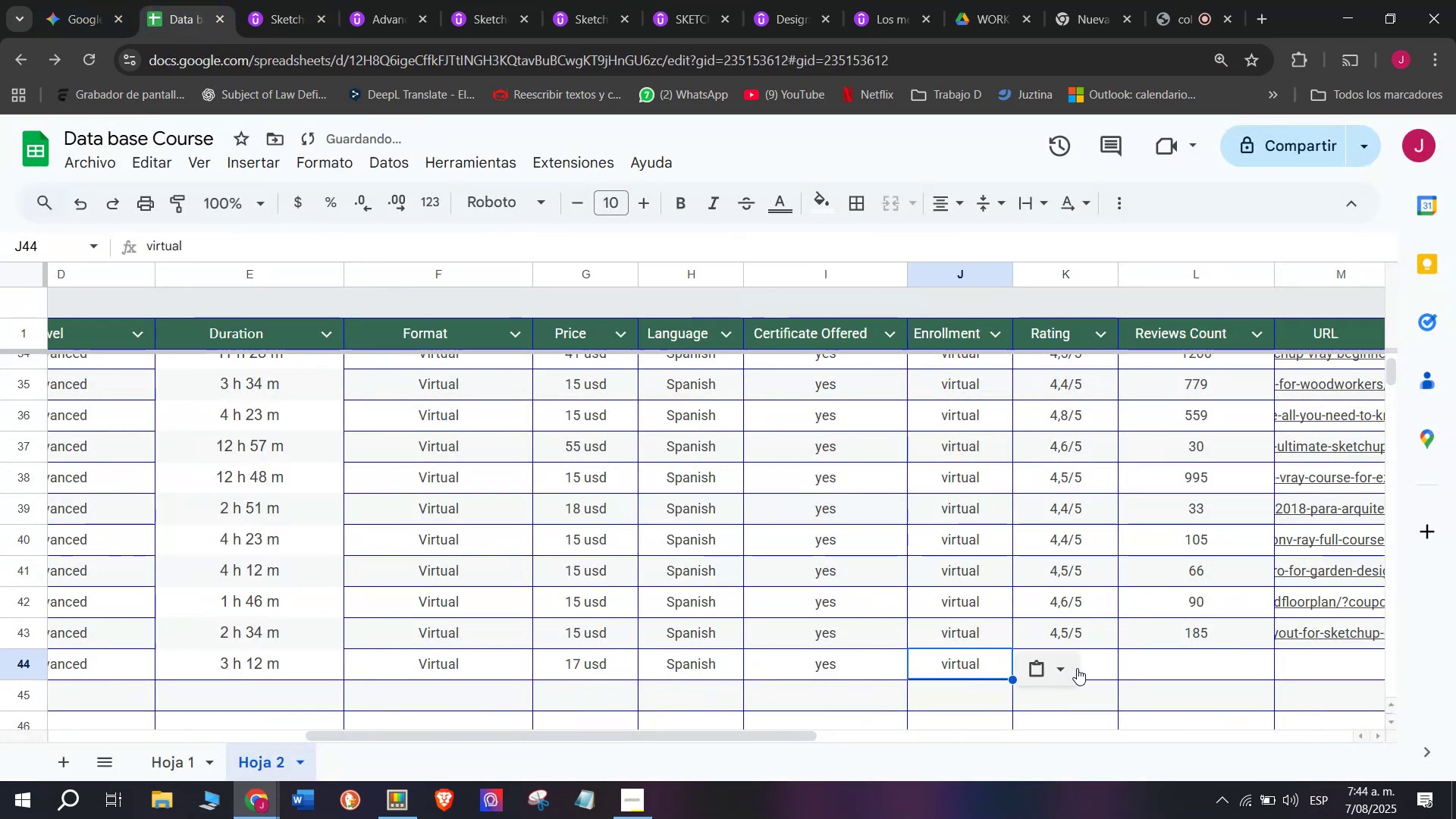 
left_click([1079, 667])
 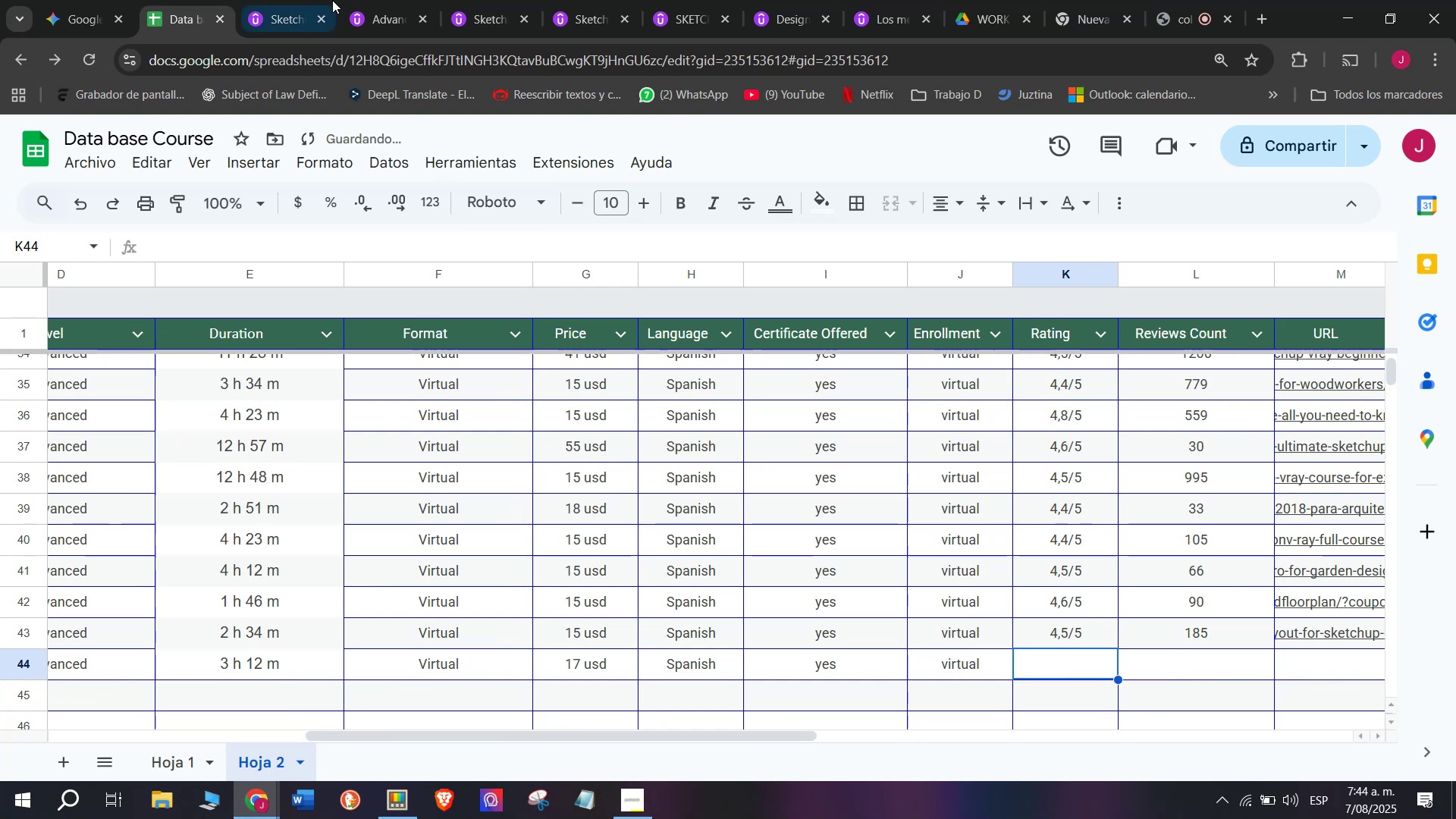 
left_click([331, 0])
 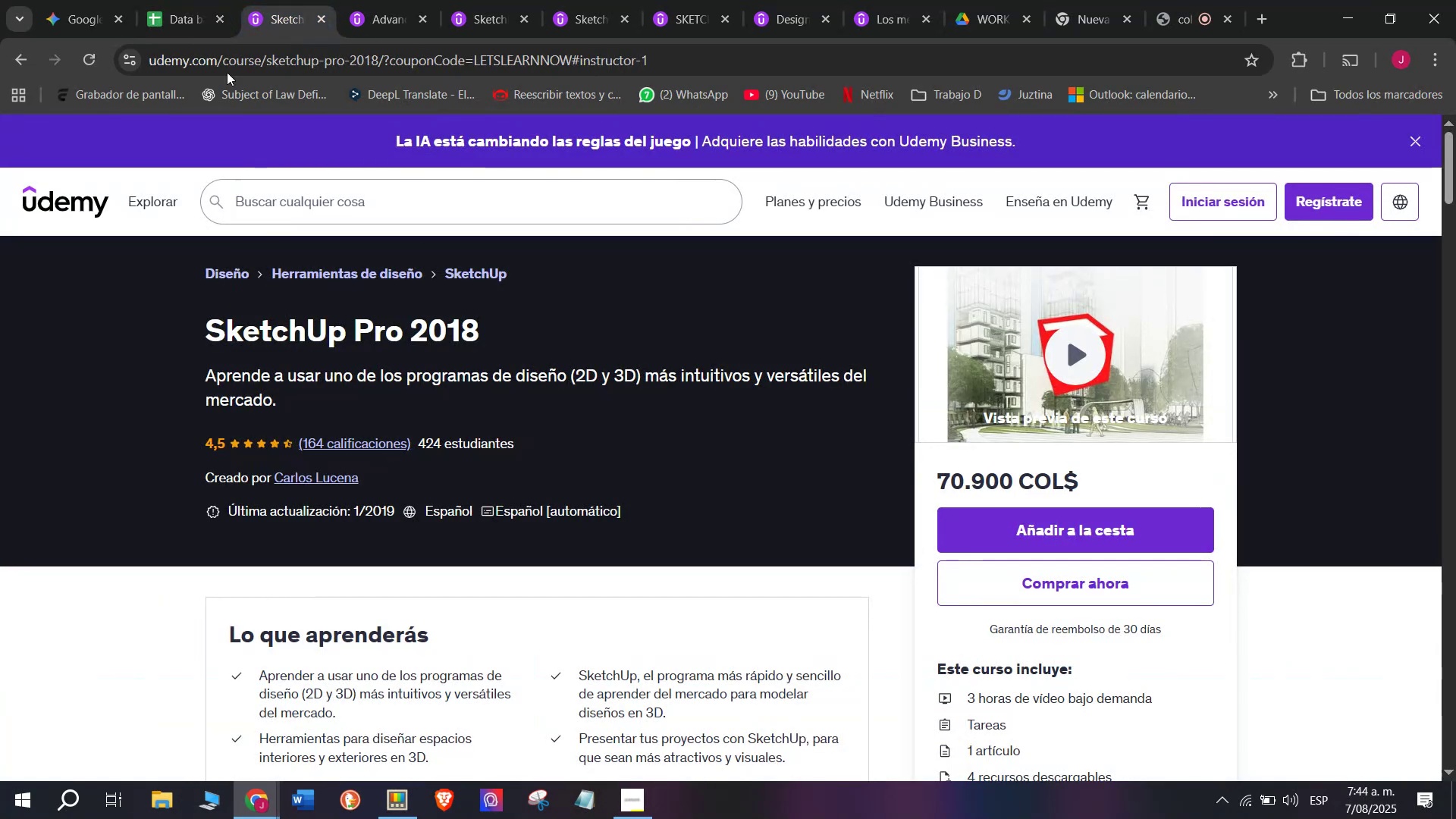 
left_click([206, 0])
 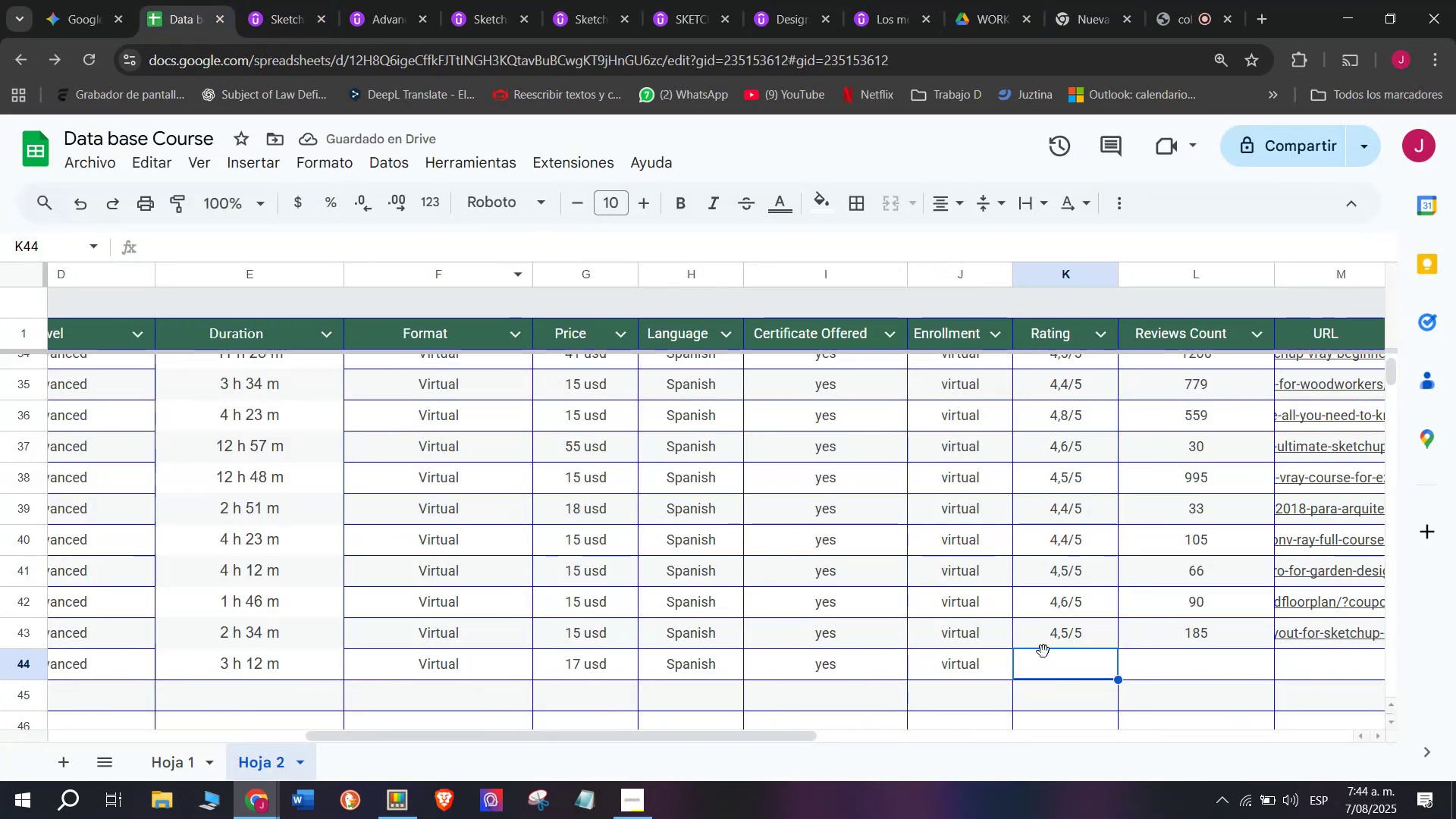 
key(Control+ControlLeft)
 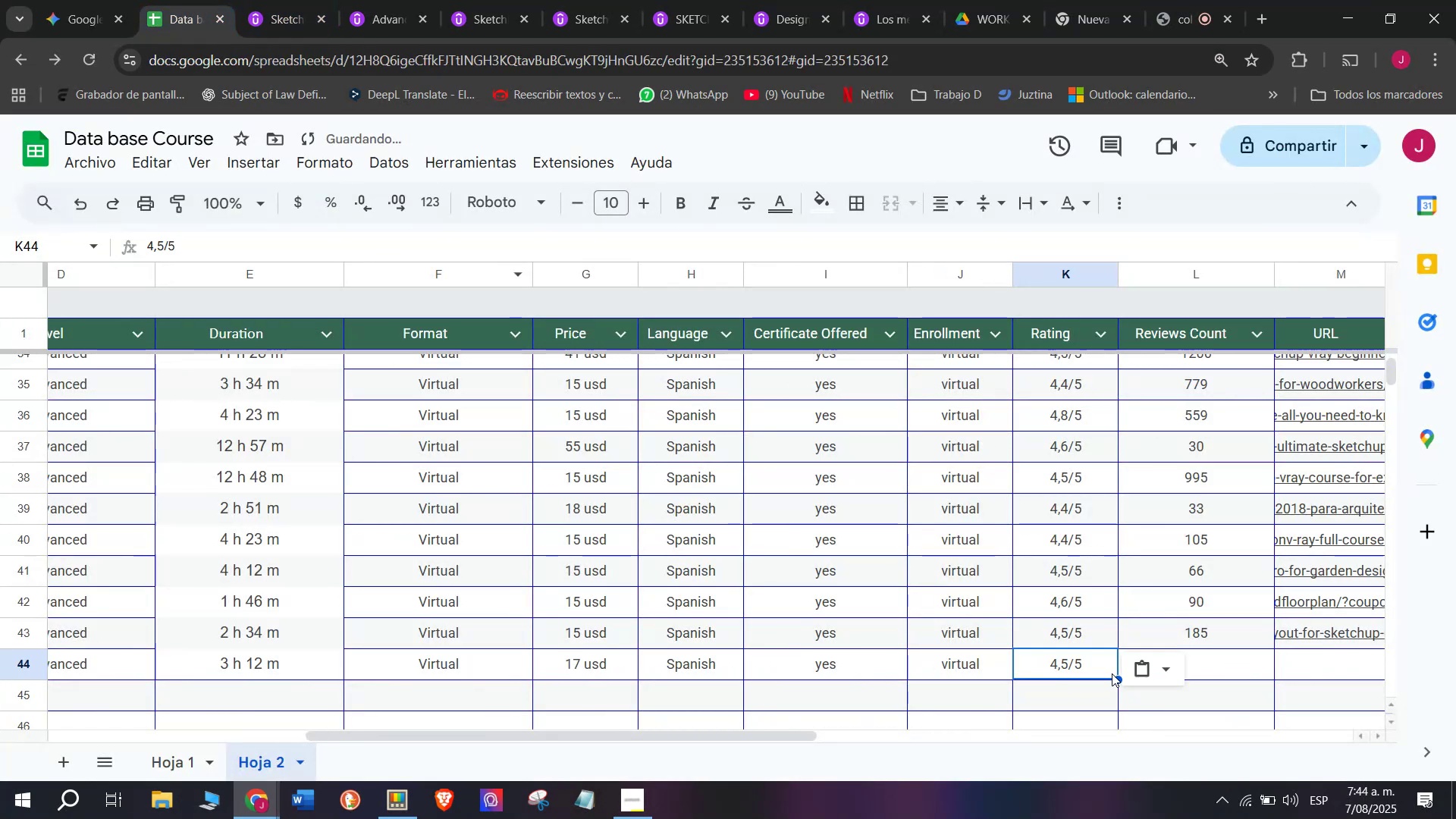 
key(Break)
 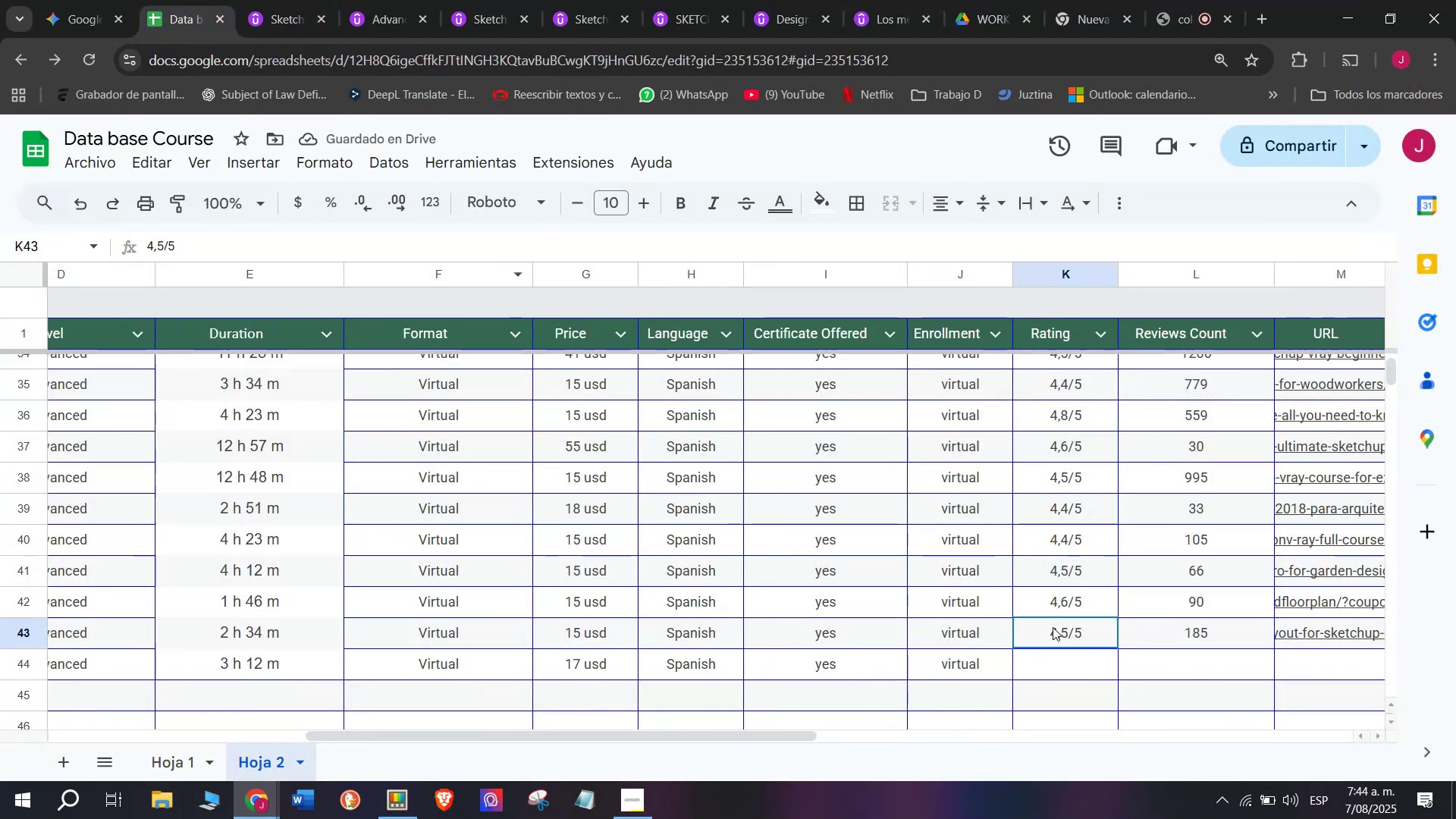 
key(Control+C)
 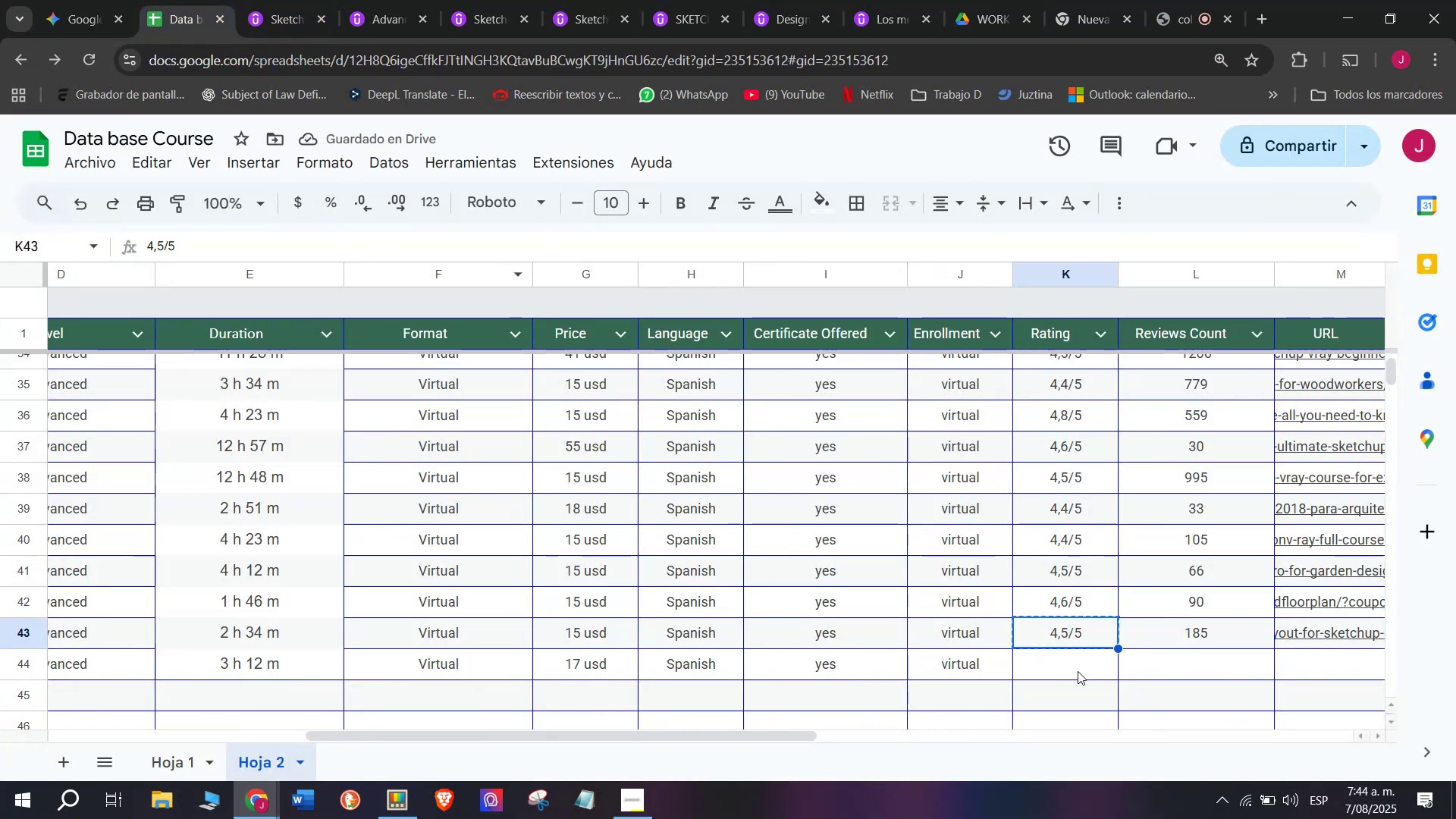 
double_click([1079, 671])
 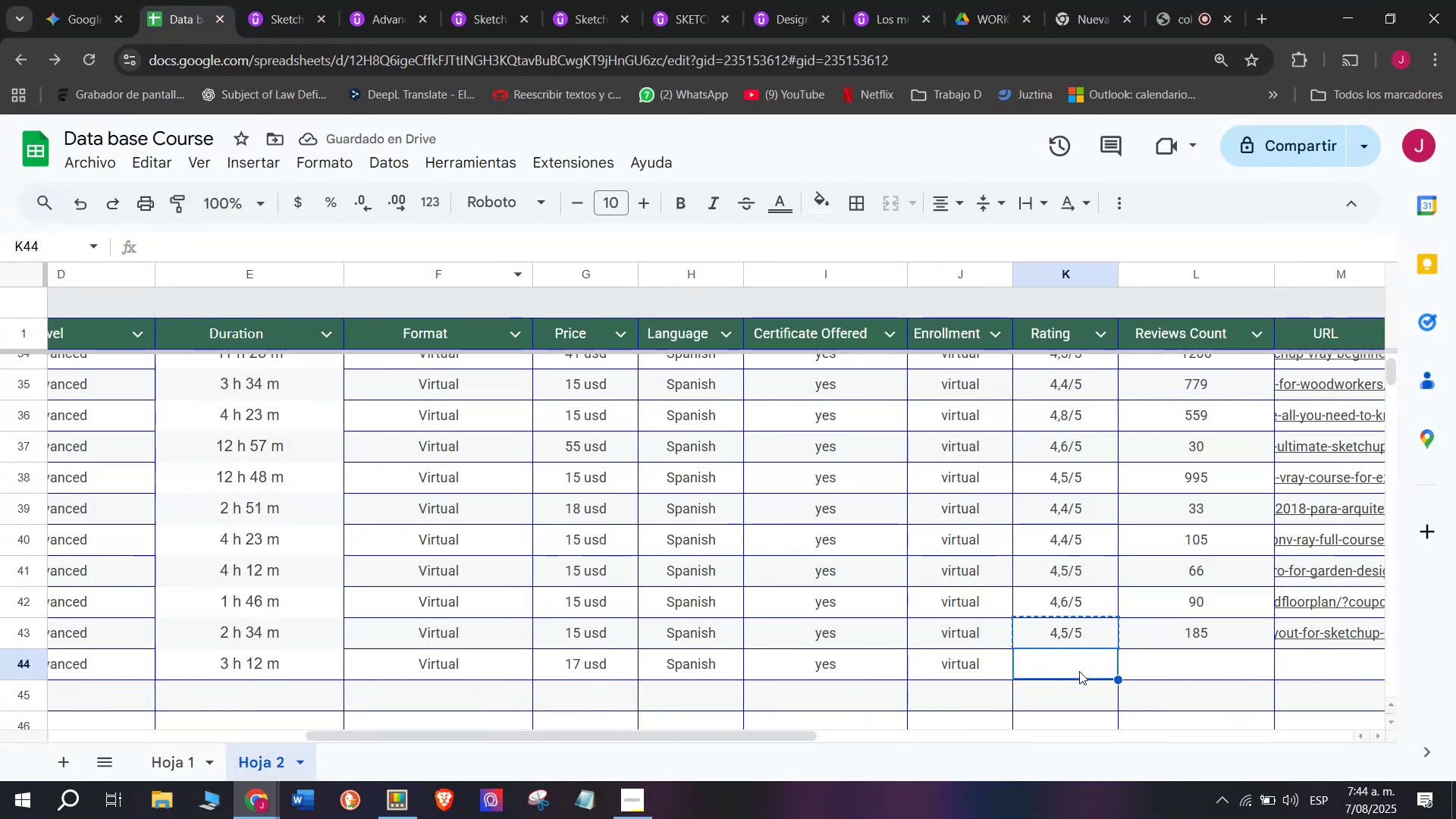 
key(Control+ControlLeft)
 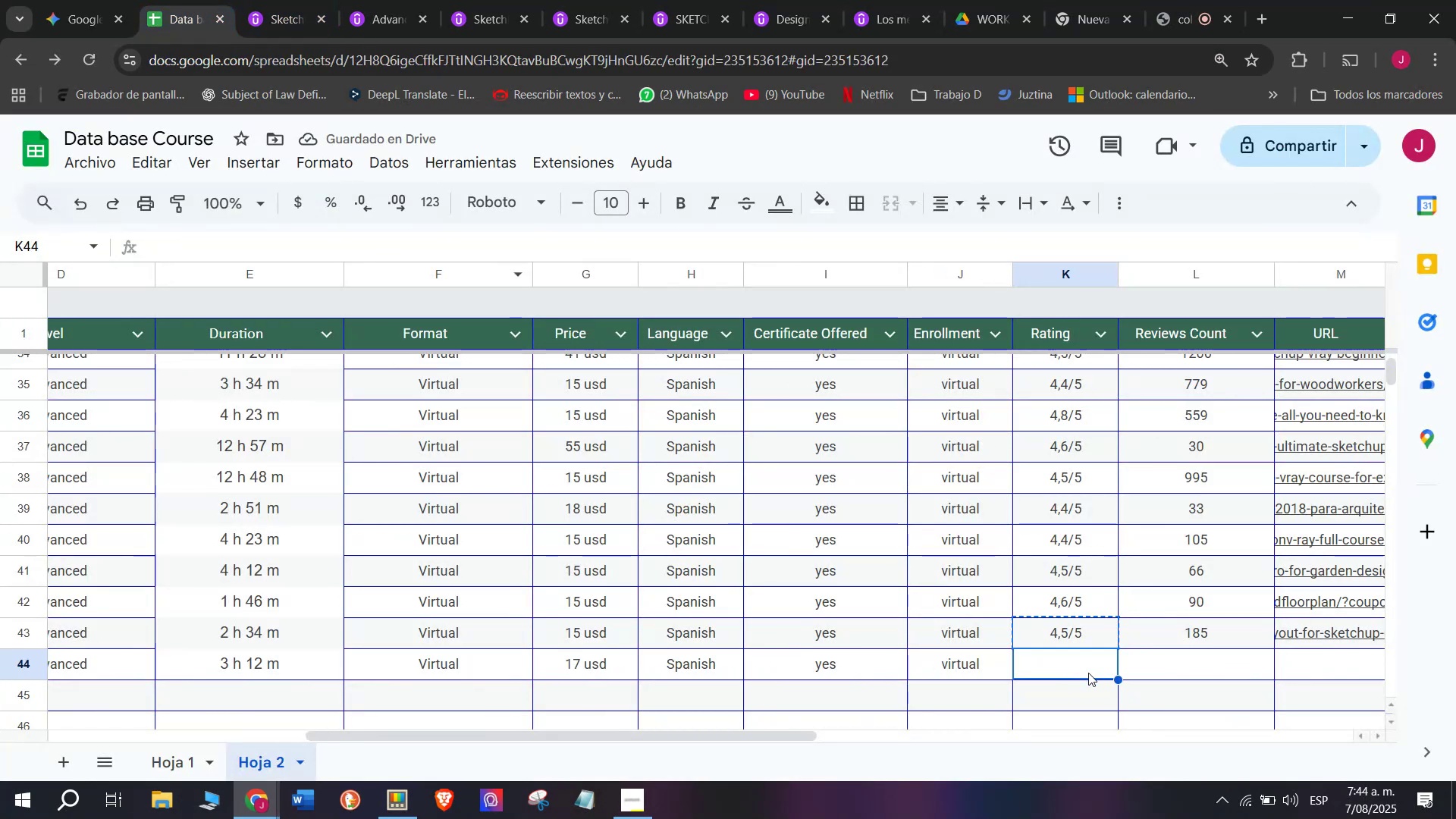 
key(Z)
 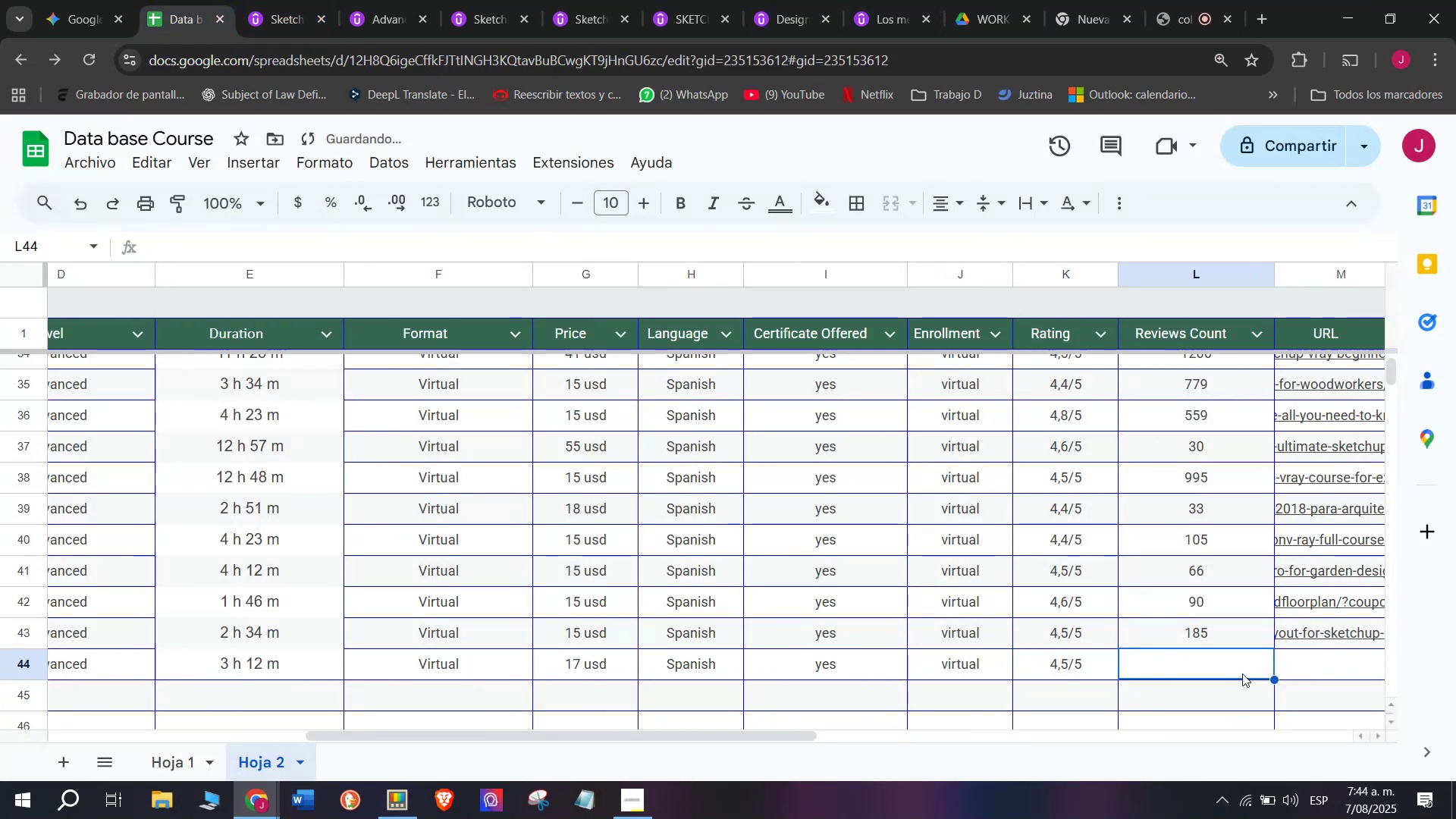 
key(Control+V)
 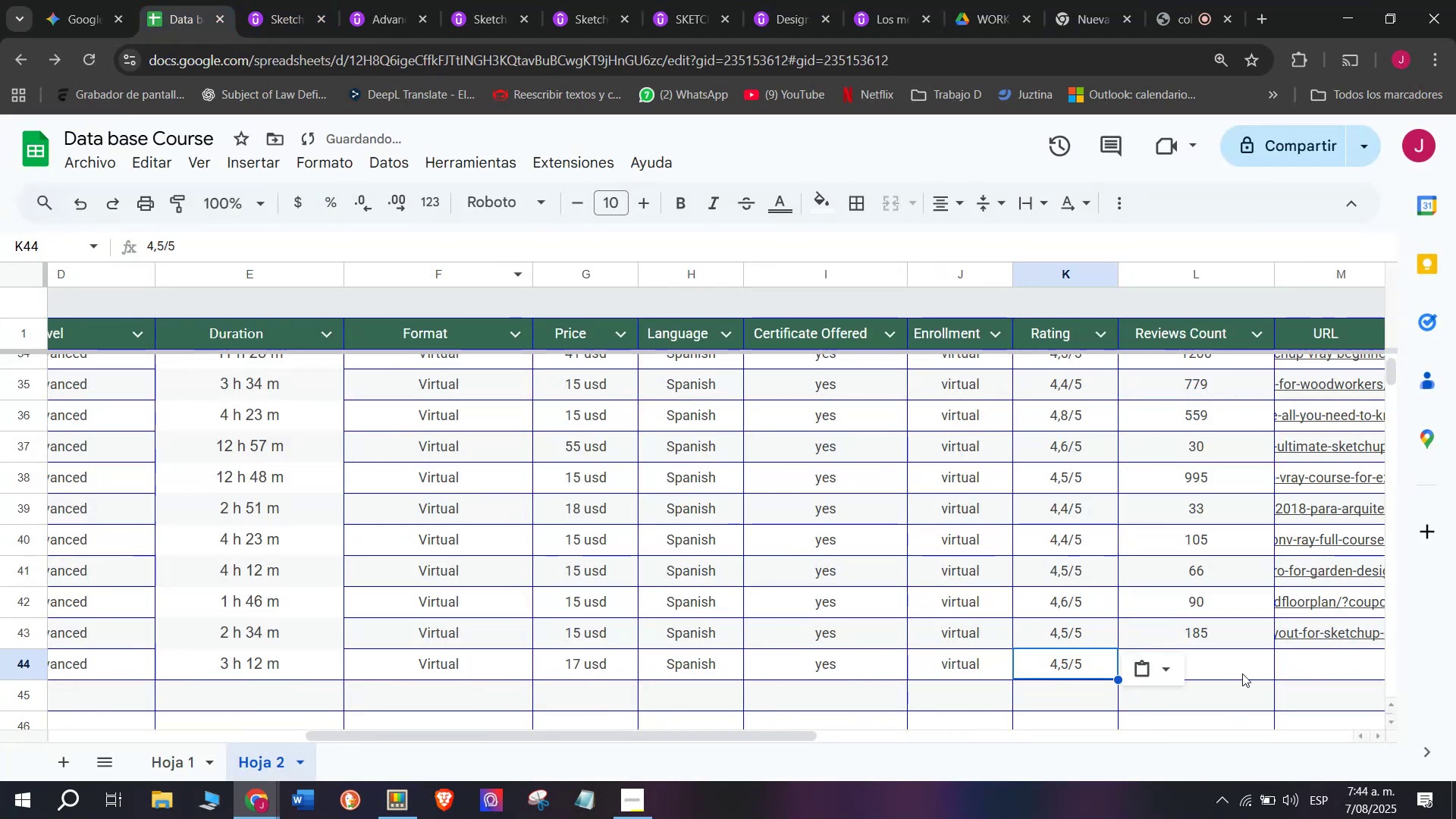 
left_click([1242, 673])
 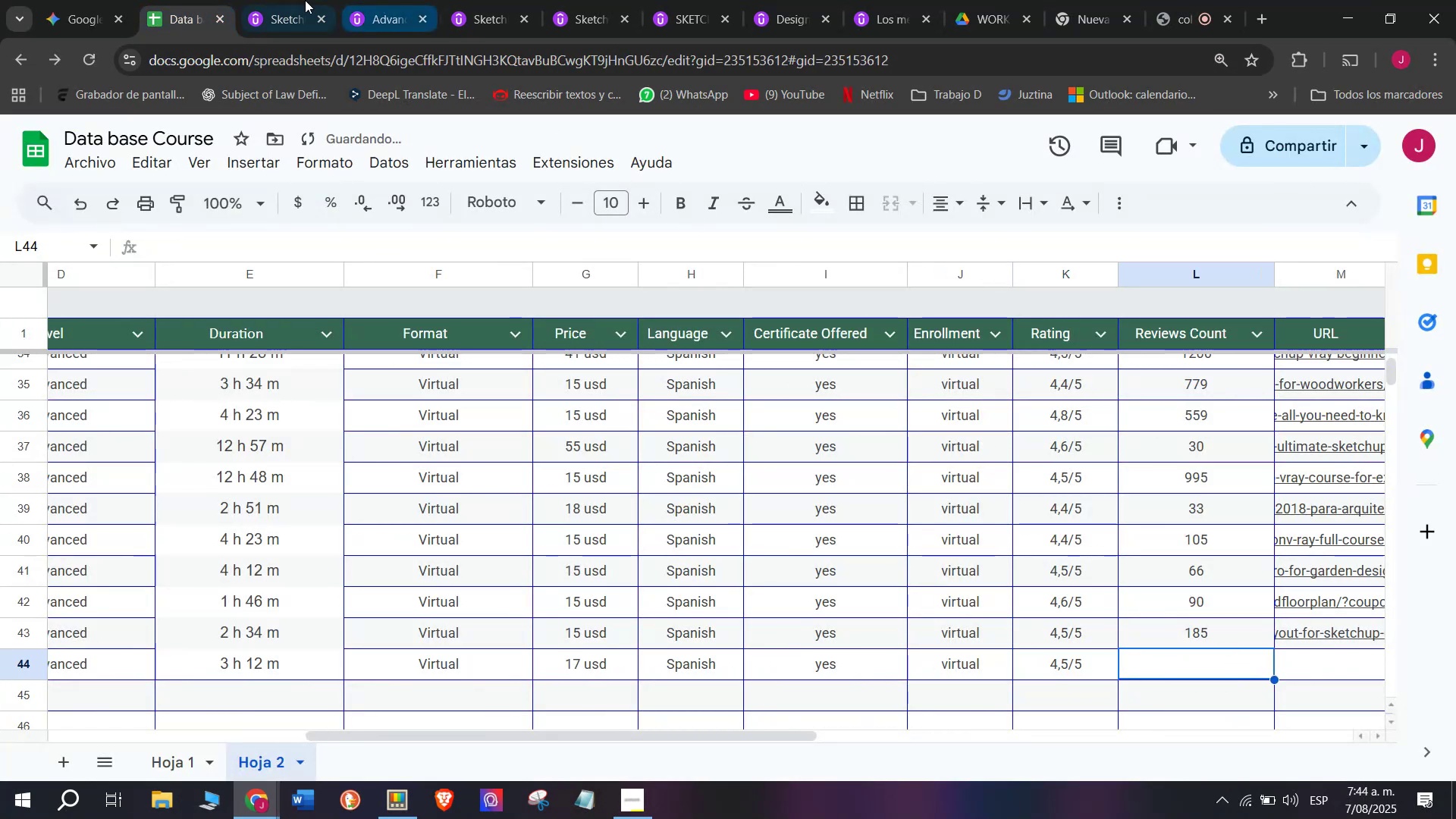 
left_click([293, 0])
 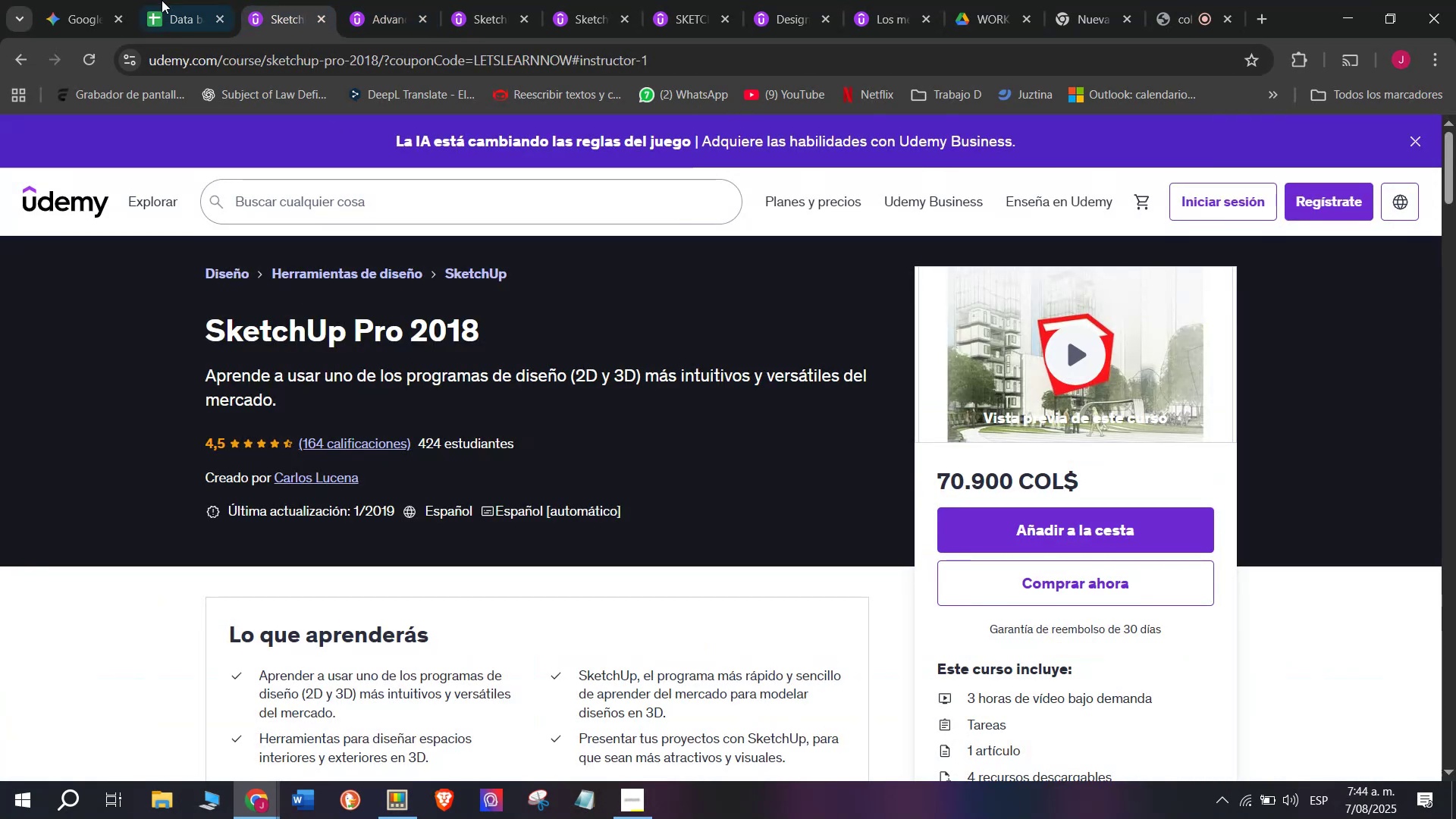 
left_click([161, 0])
 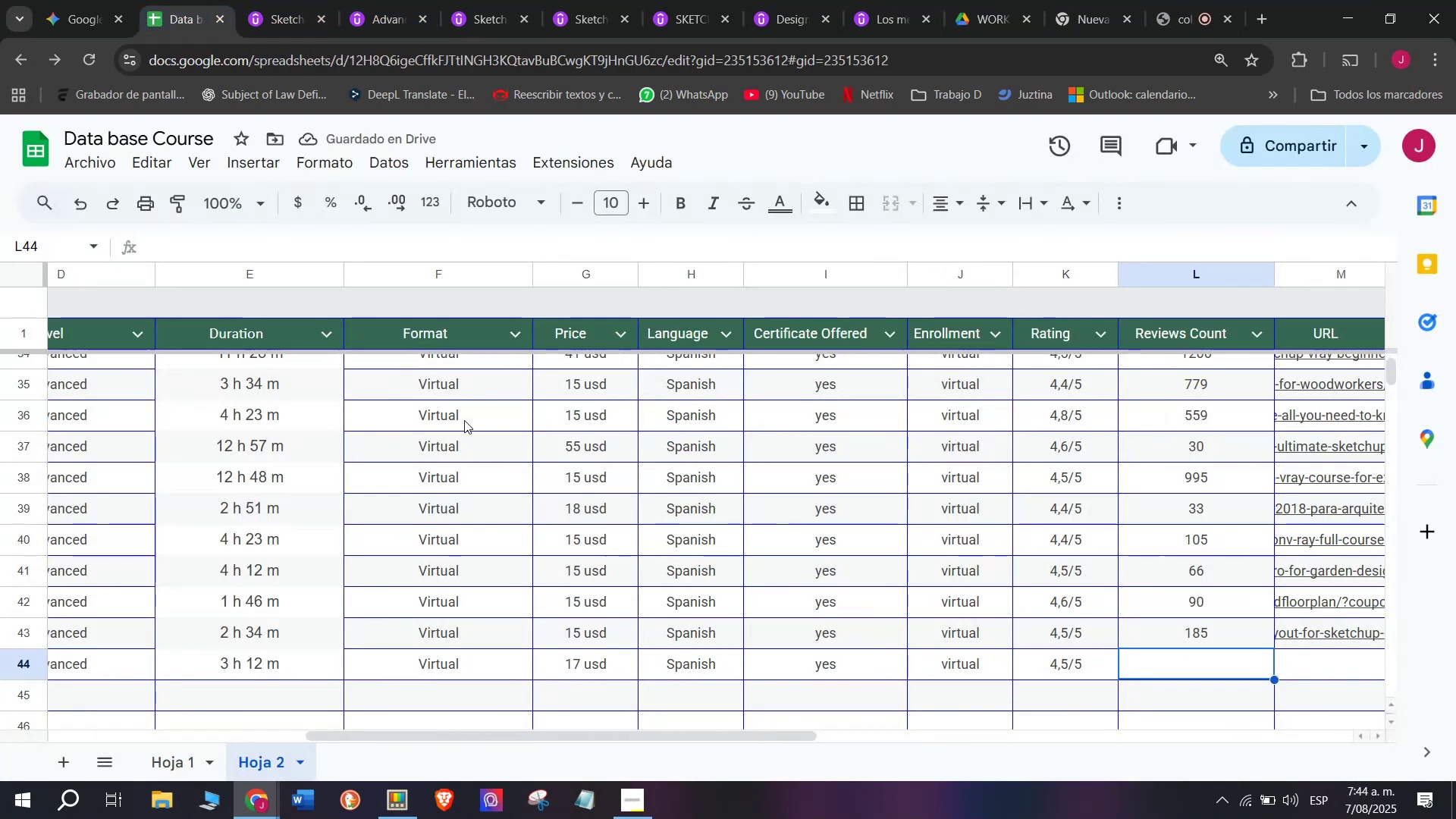 
type(164)
 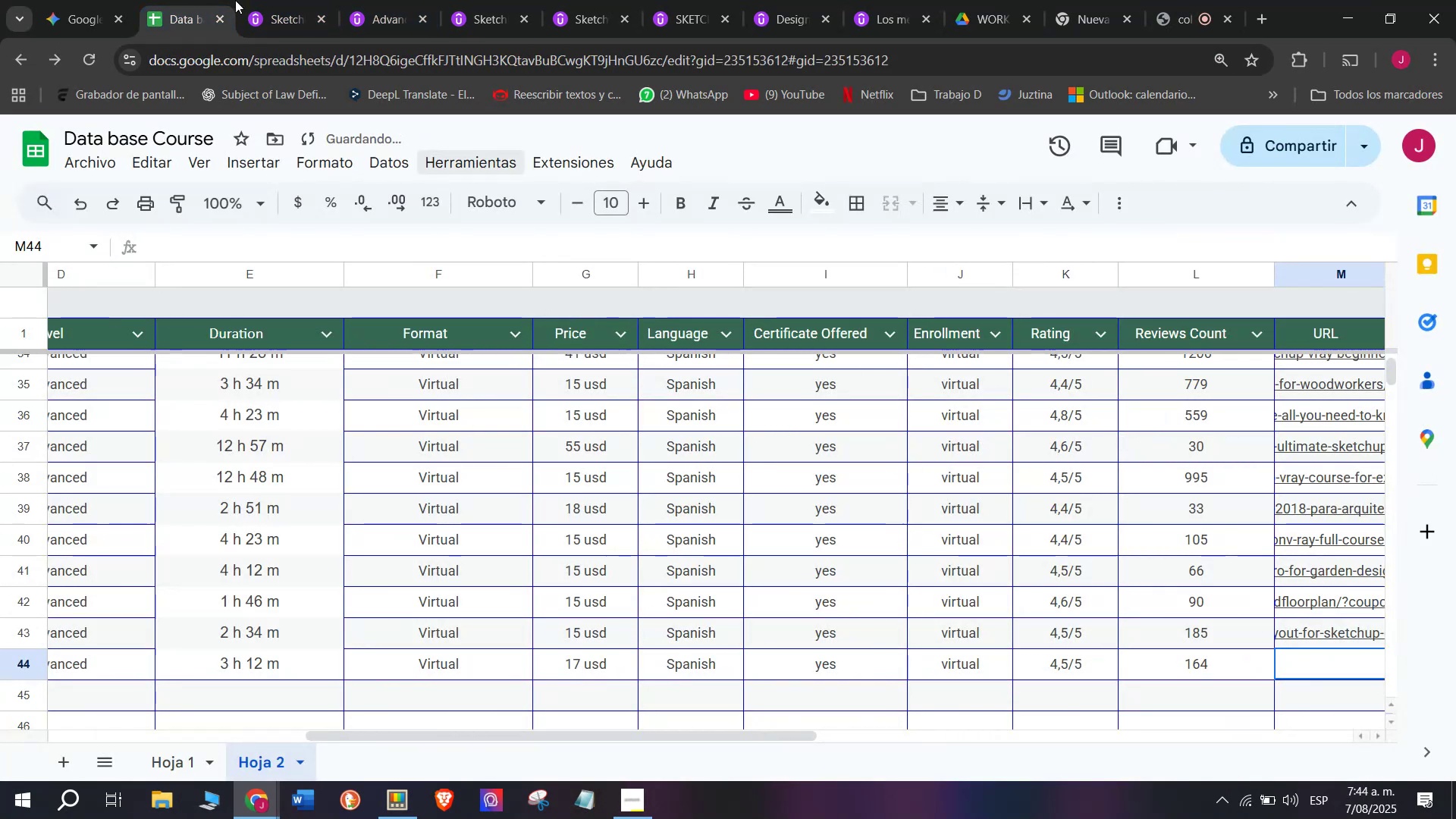 
left_click([268, 0])
 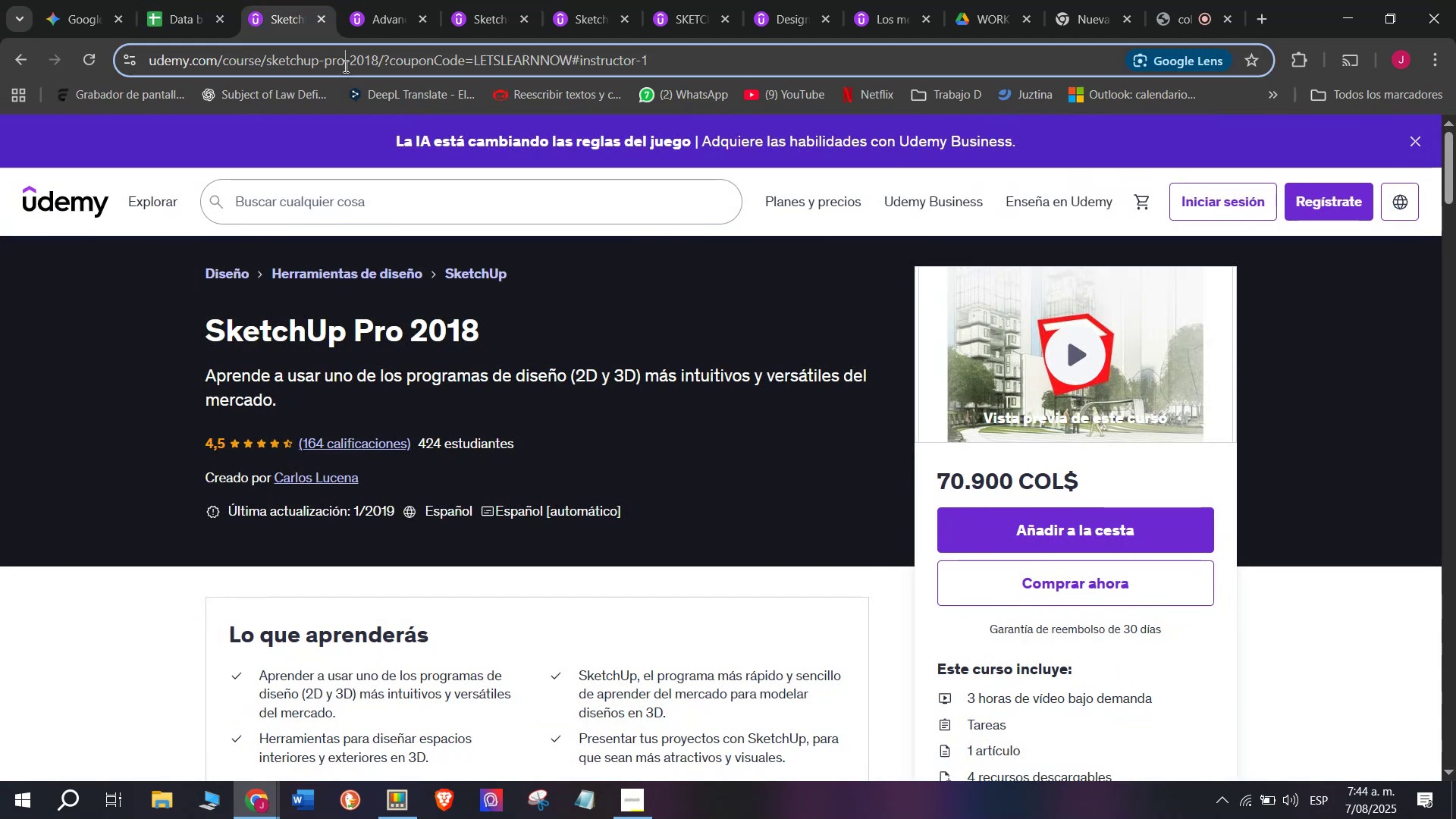 
double_click([344, 66])
 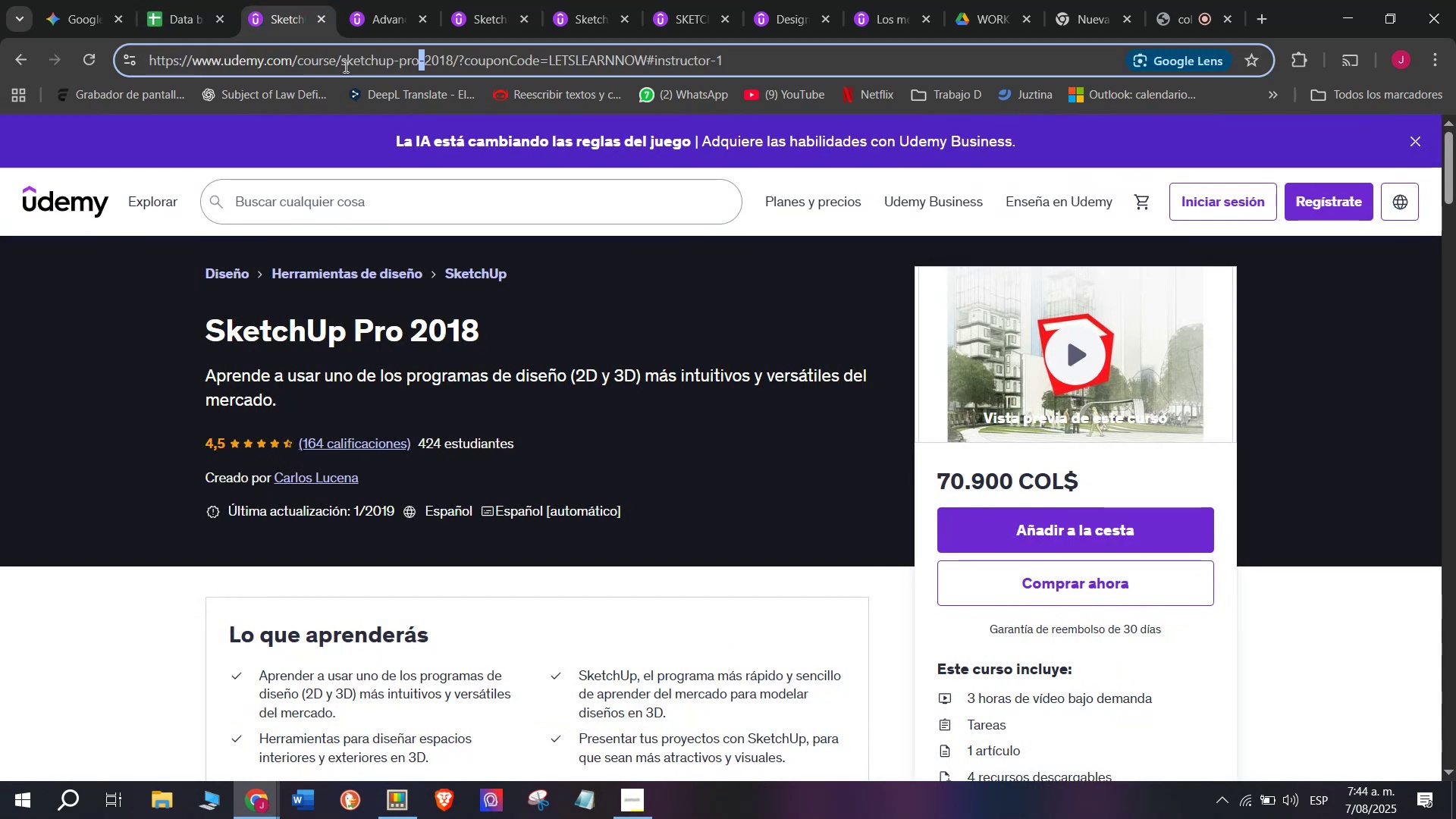 
triple_click([344, 66])
 